 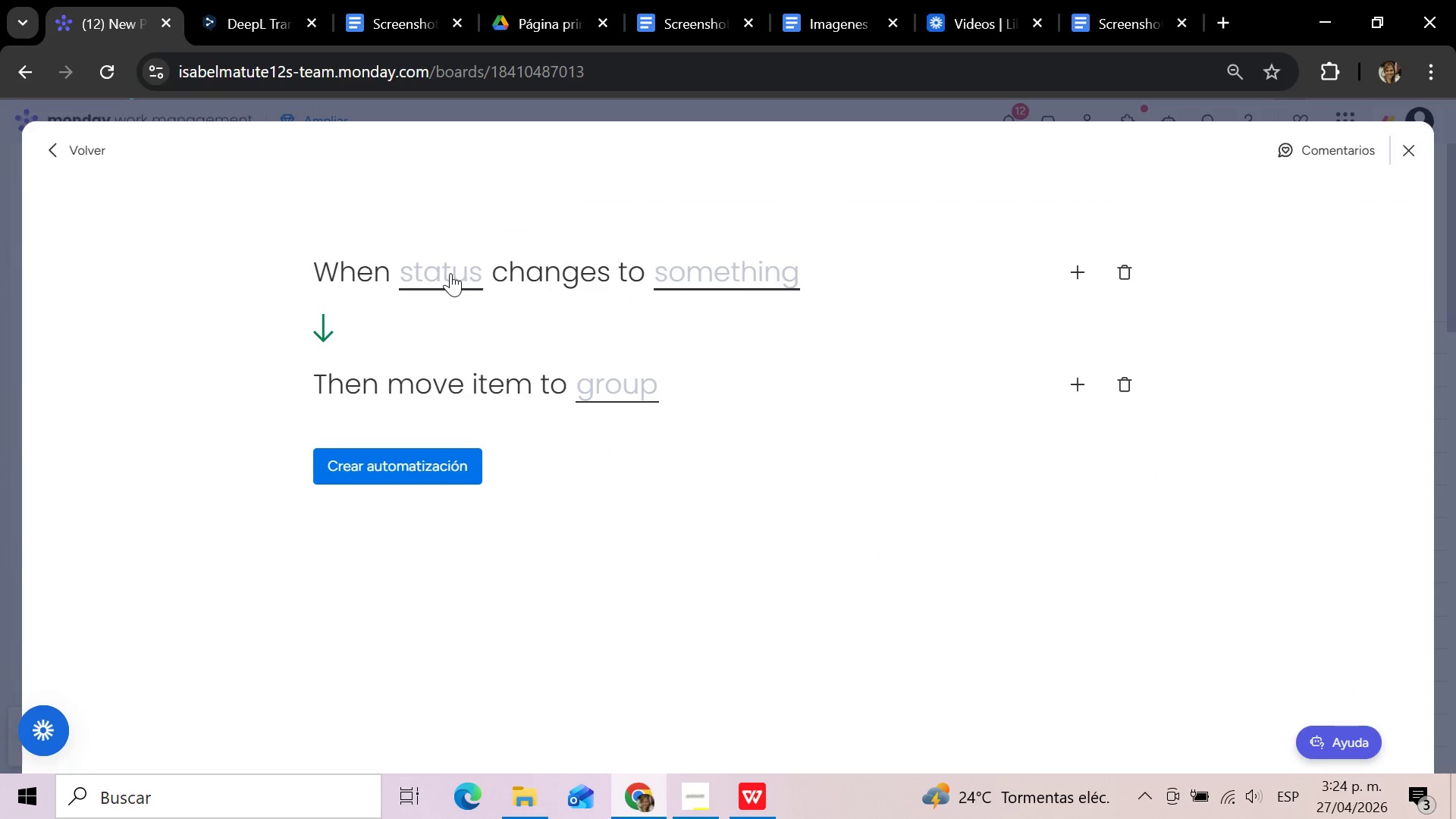 
left_click([433, 348])
 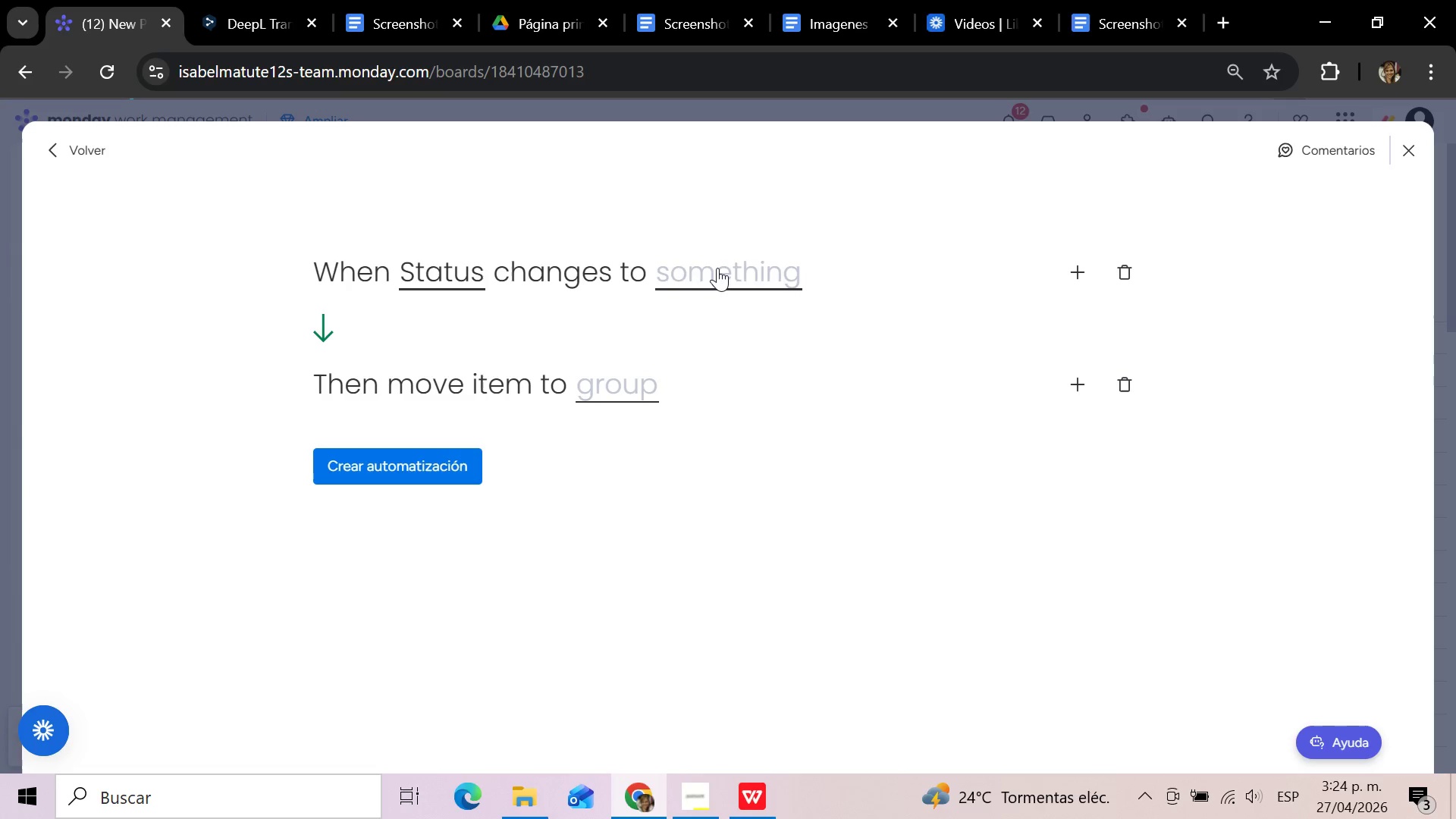 
left_click([717, 268])
 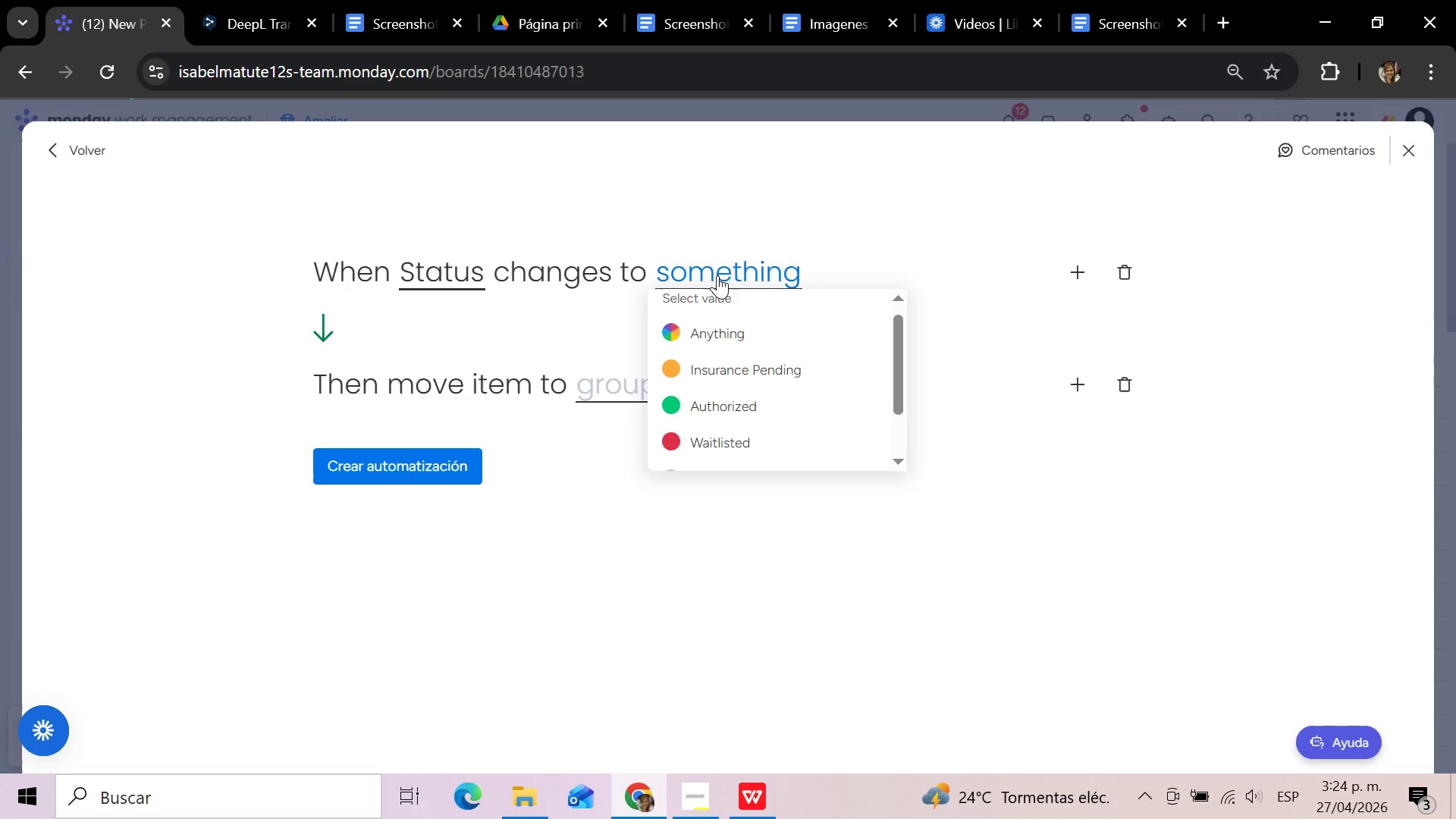 
scroll: coordinate [724, 344], scroll_direction: down, amount: 2.0
 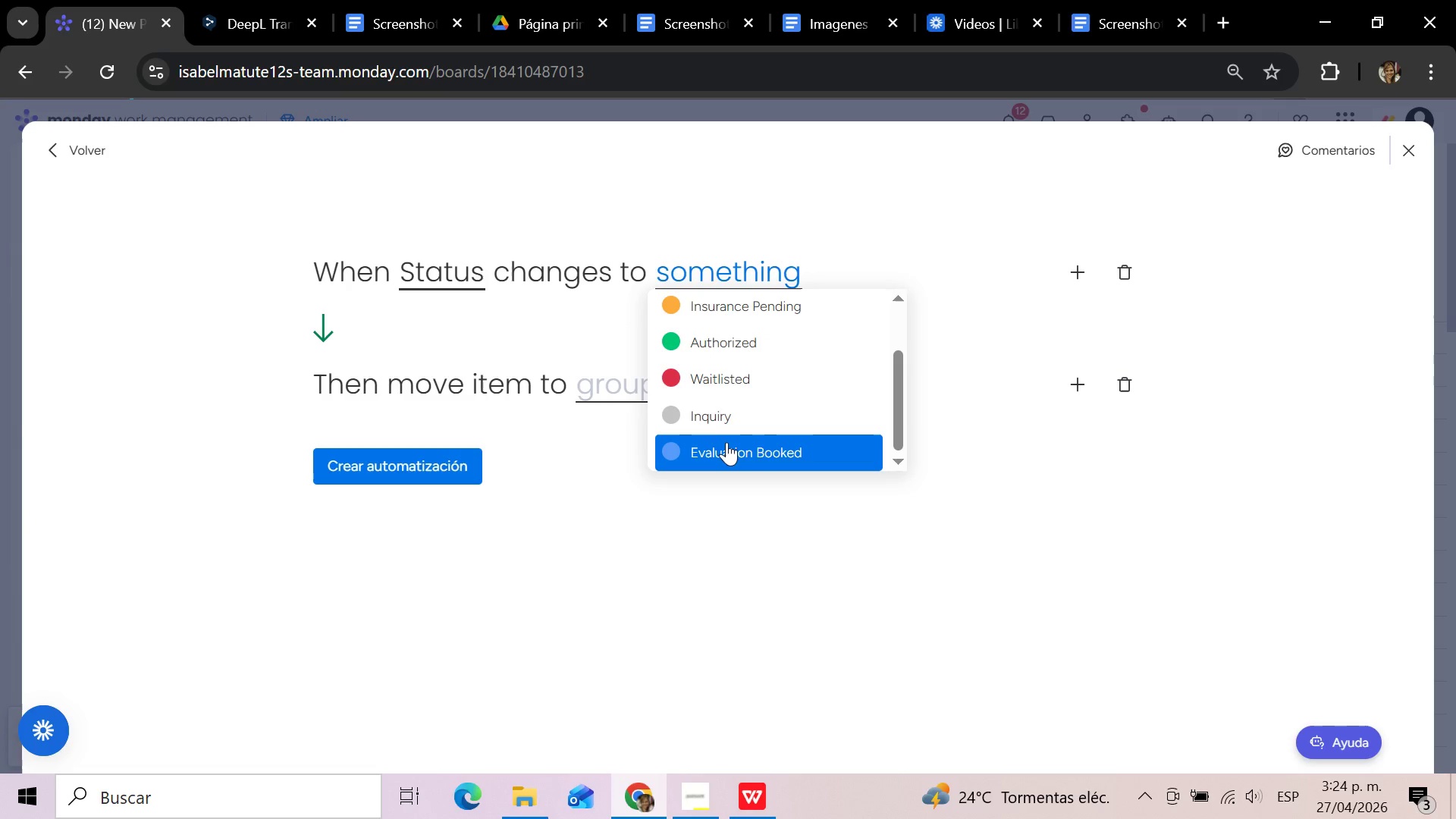 
left_click([726, 444])
 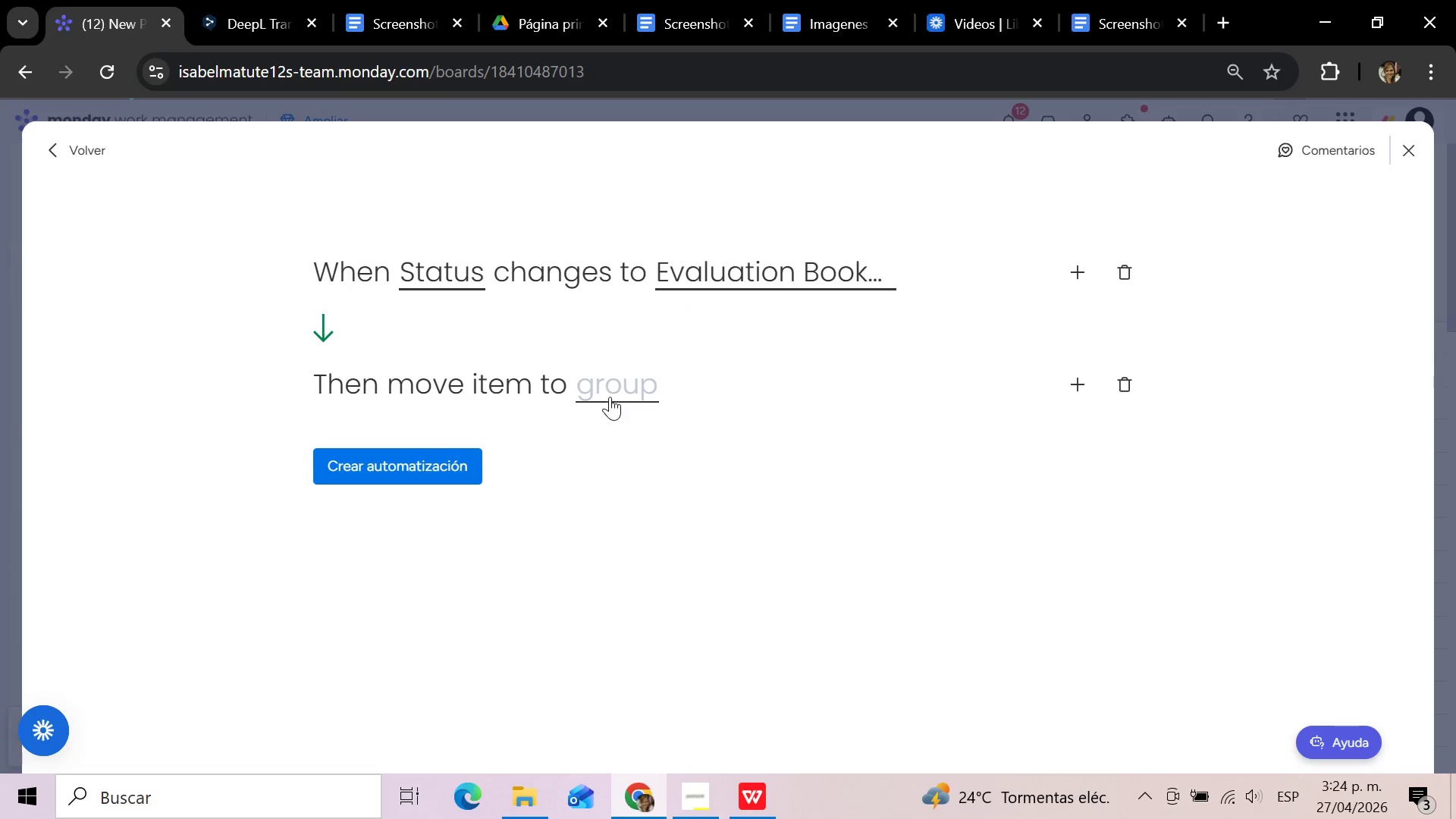 
left_click([607, 388])
 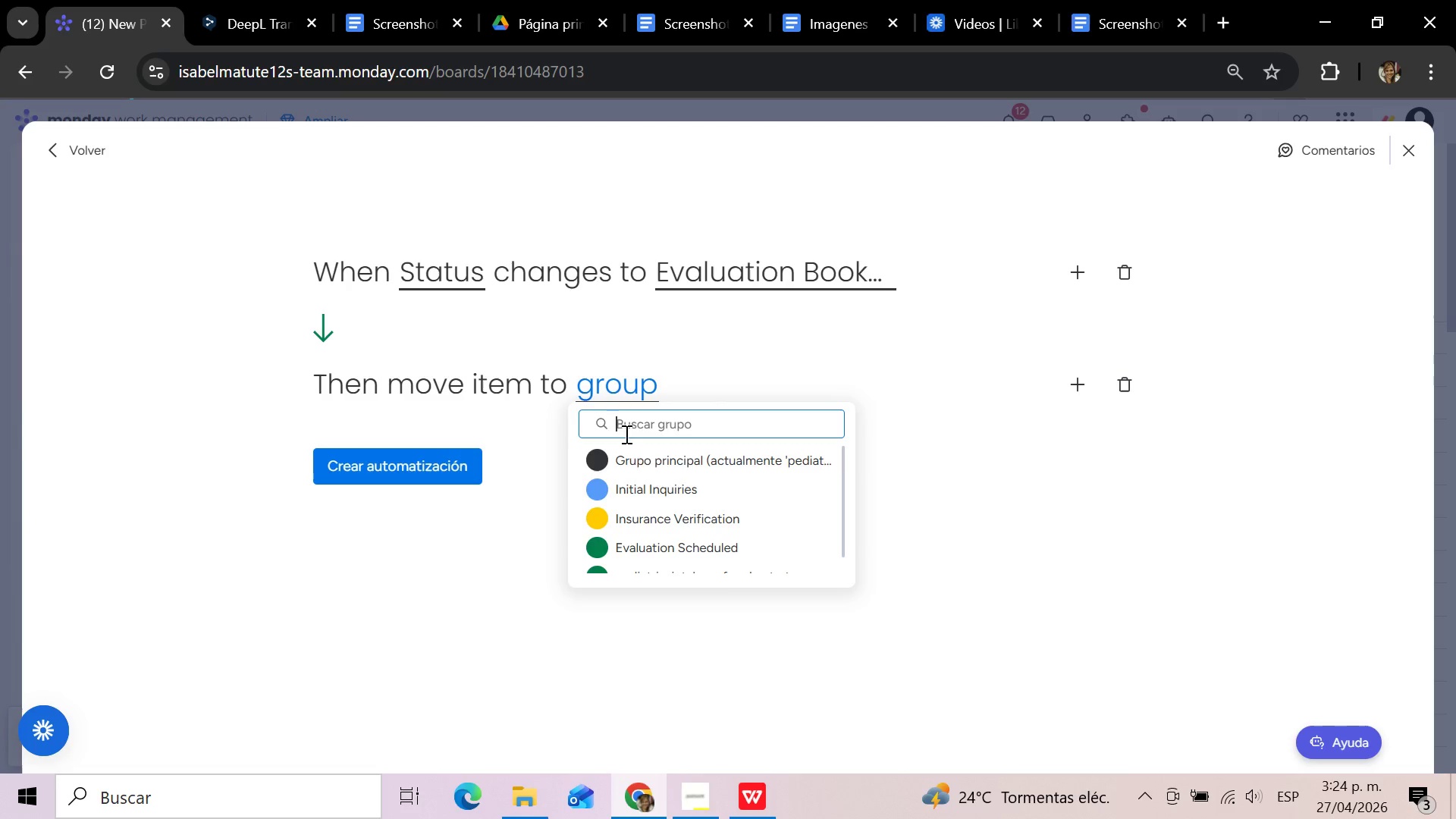 
left_click([653, 543])
 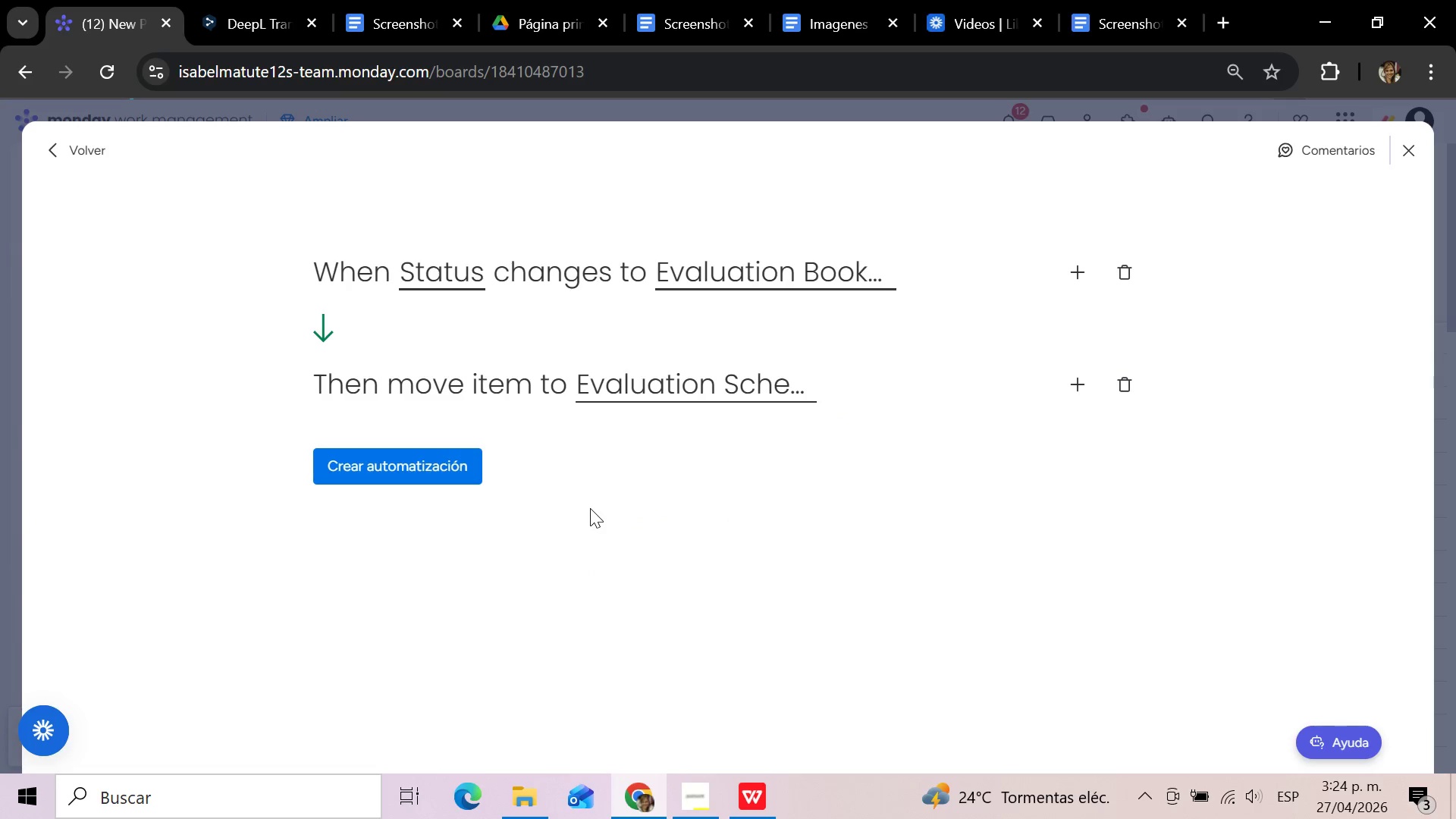 
left_click([431, 465])
 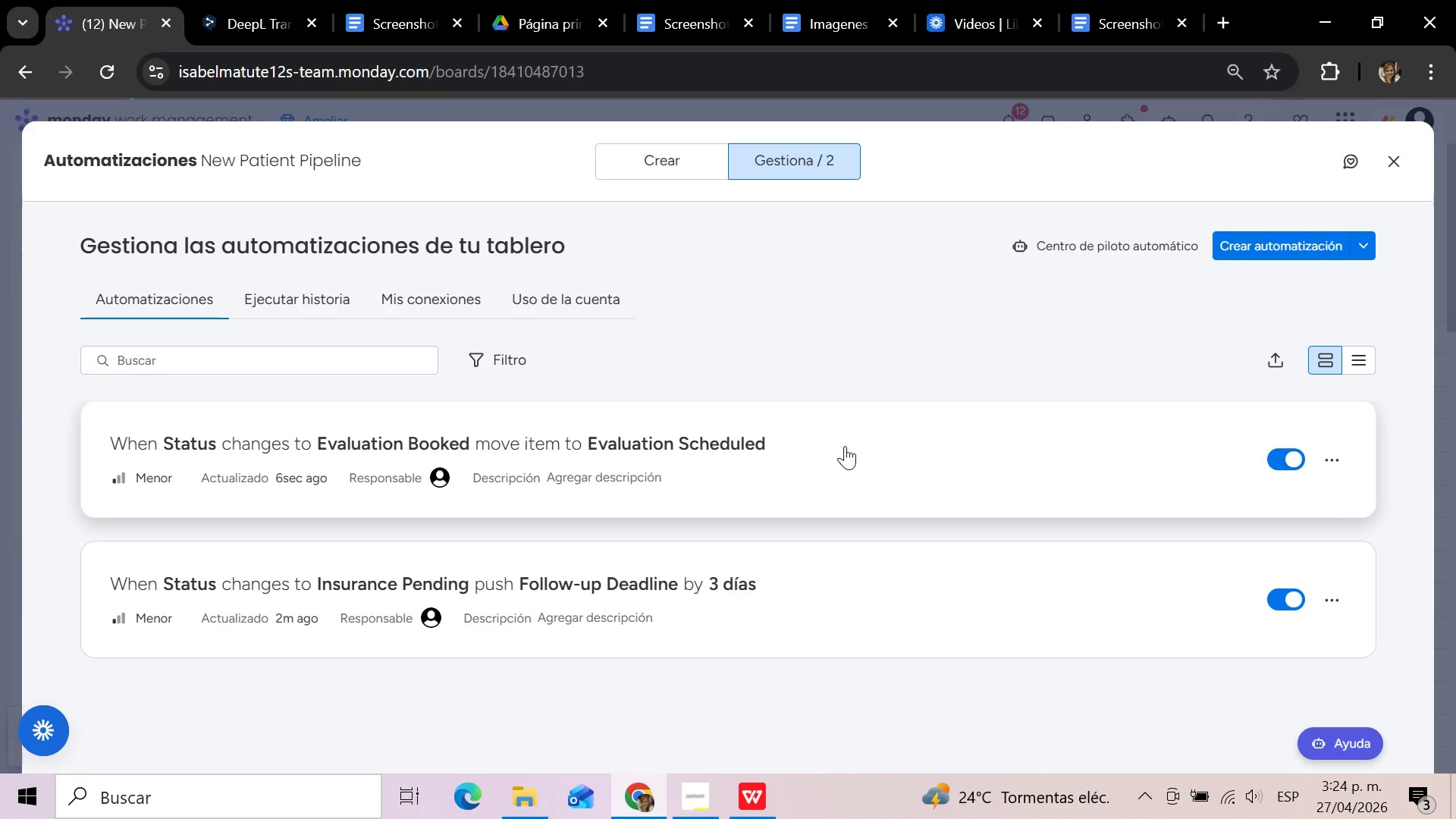 
wait(13.05)
 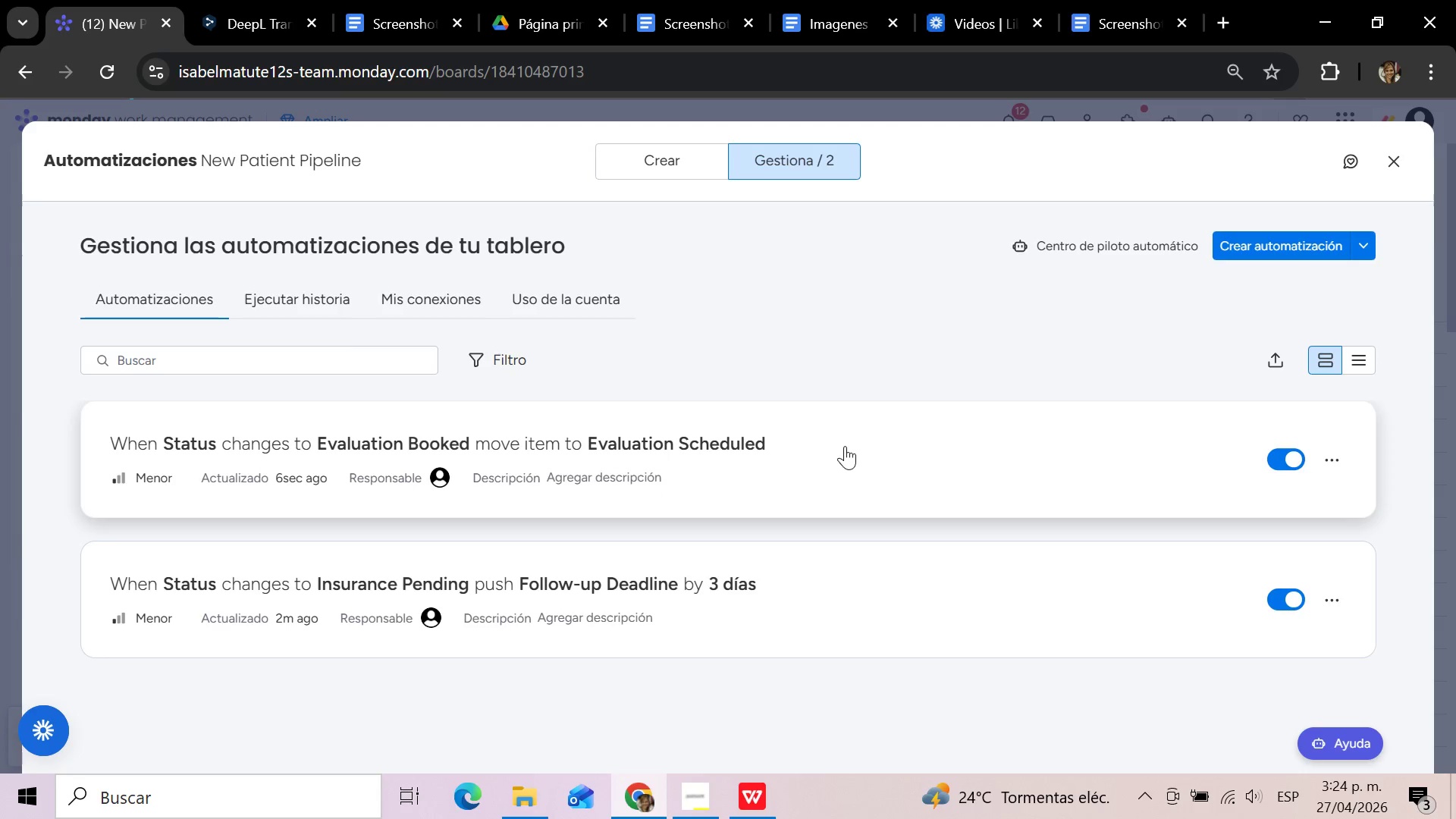 
left_click([662, 168])
 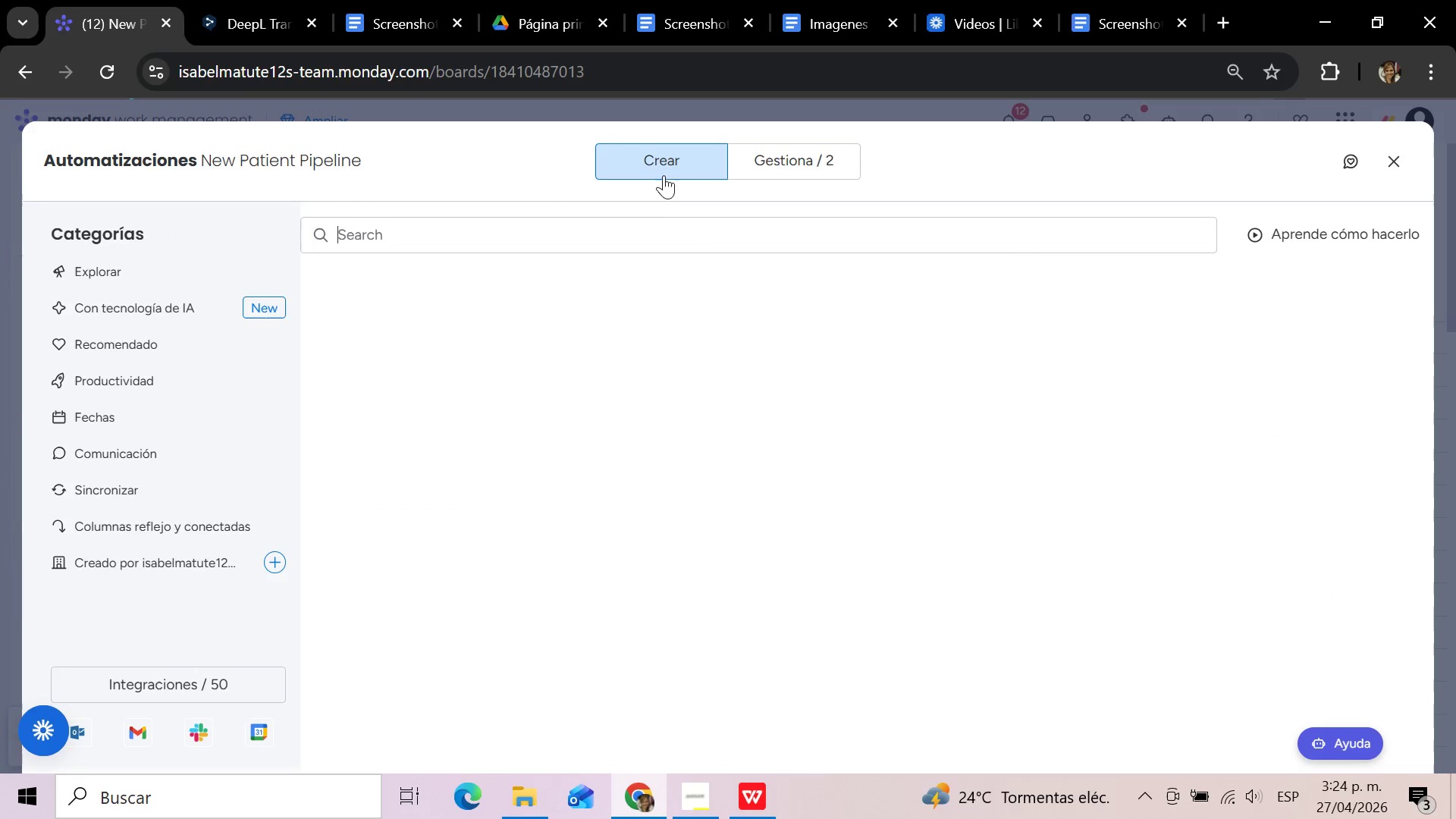 
mouse_move([861, 369])
 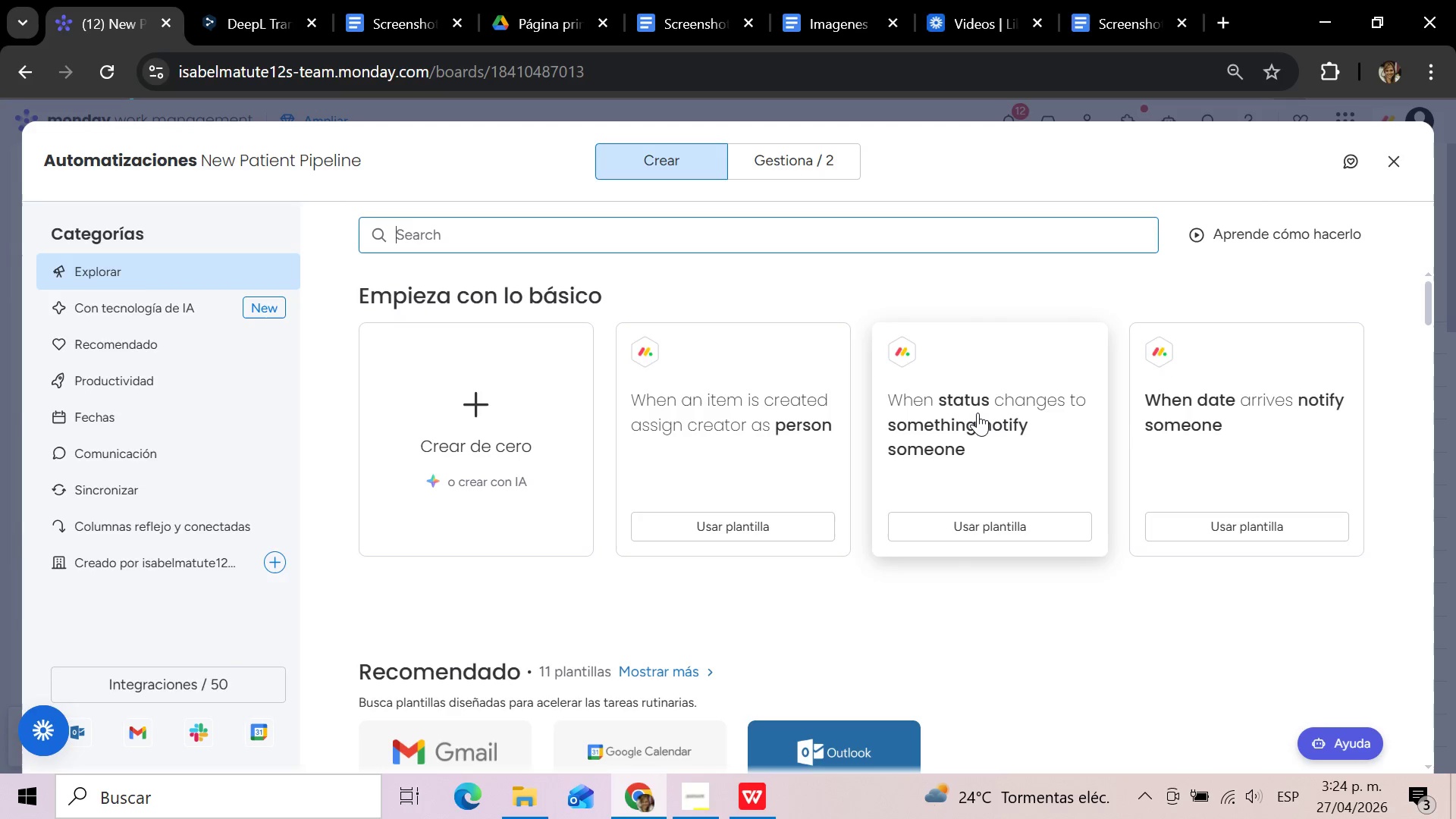 
wait(5.31)
 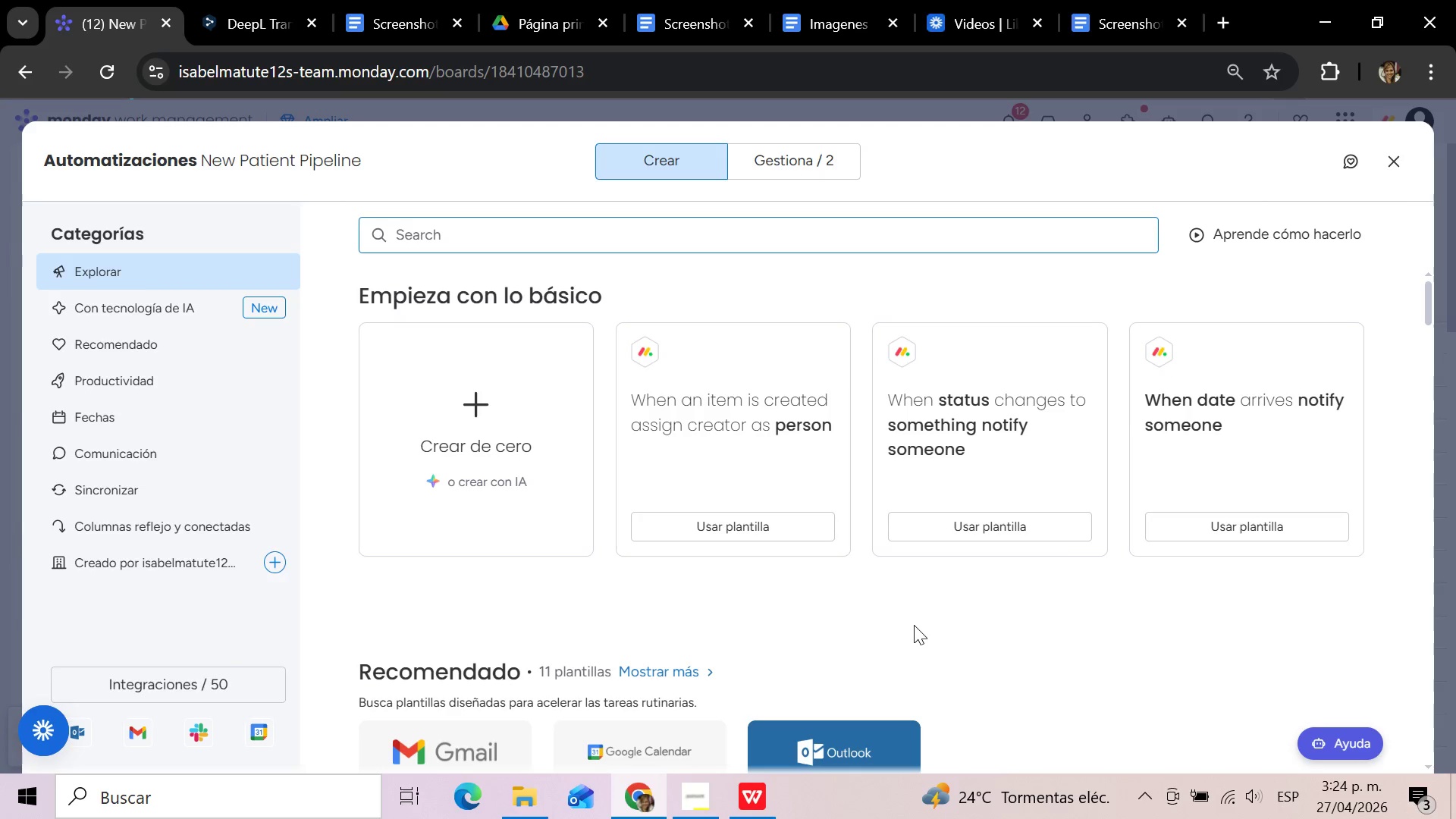 
left_click([977, 413])
 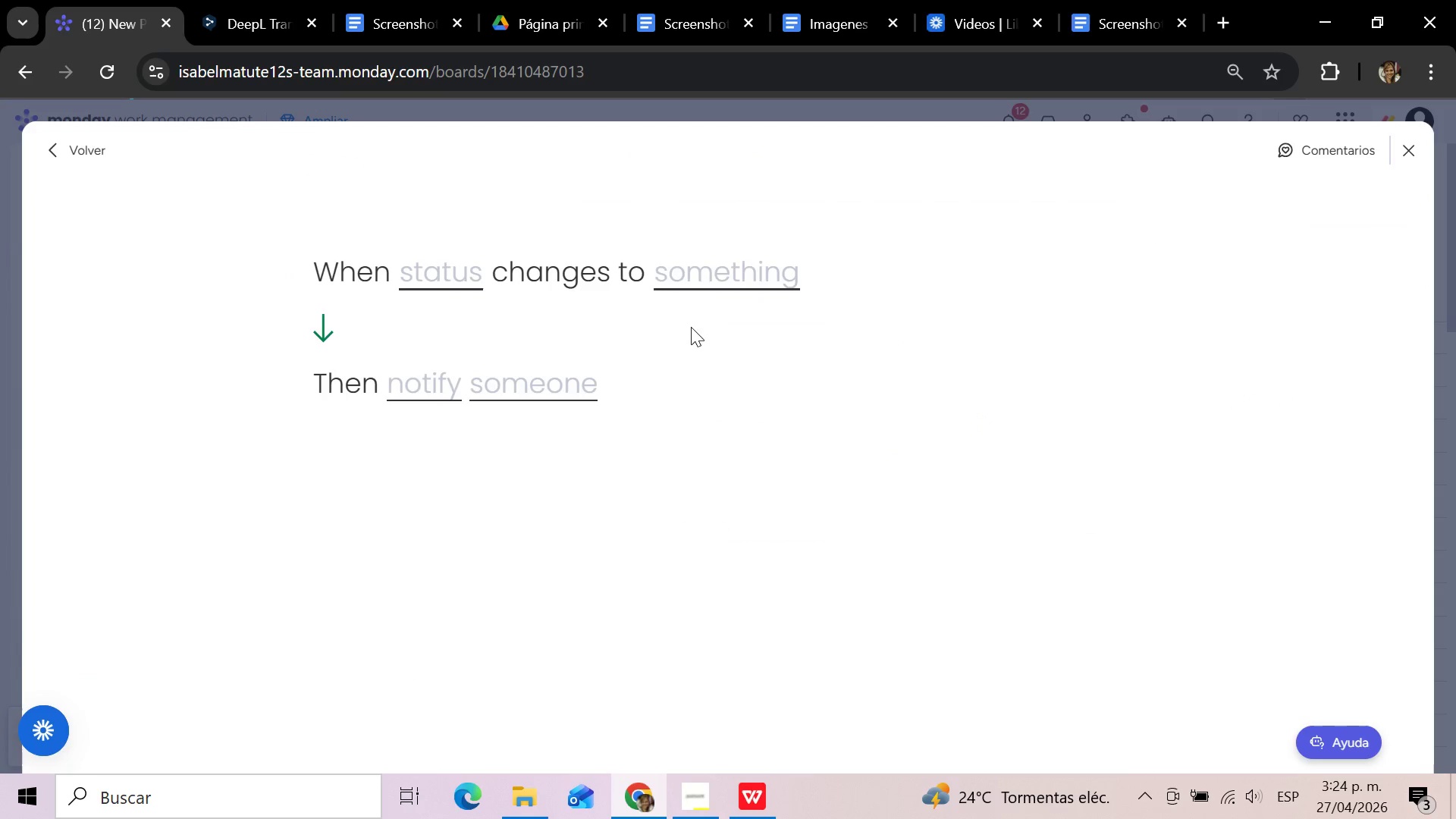 
left_click([458, 281])
 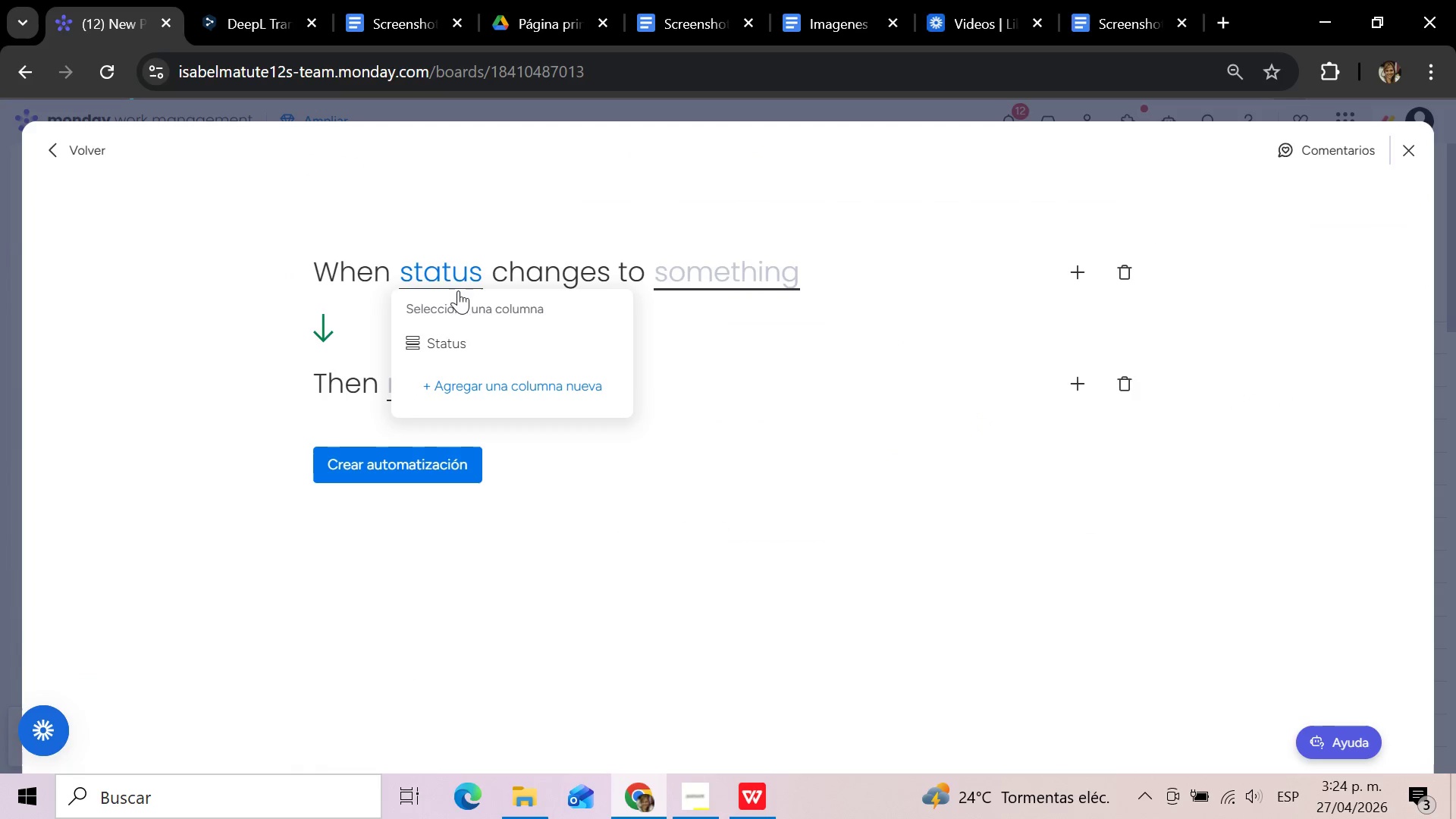 
left_click([459, 340])
 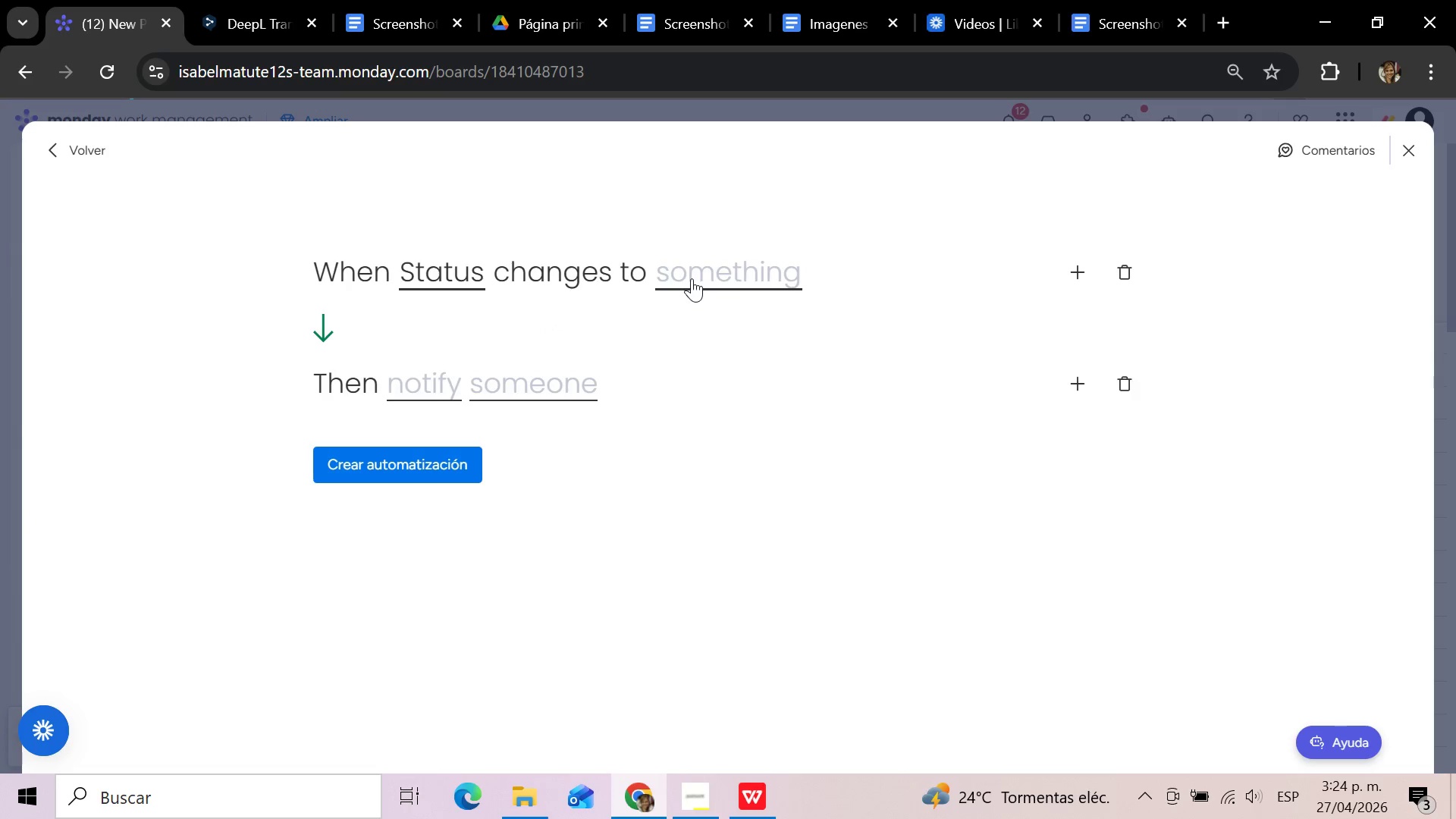 
wait(6.33)
 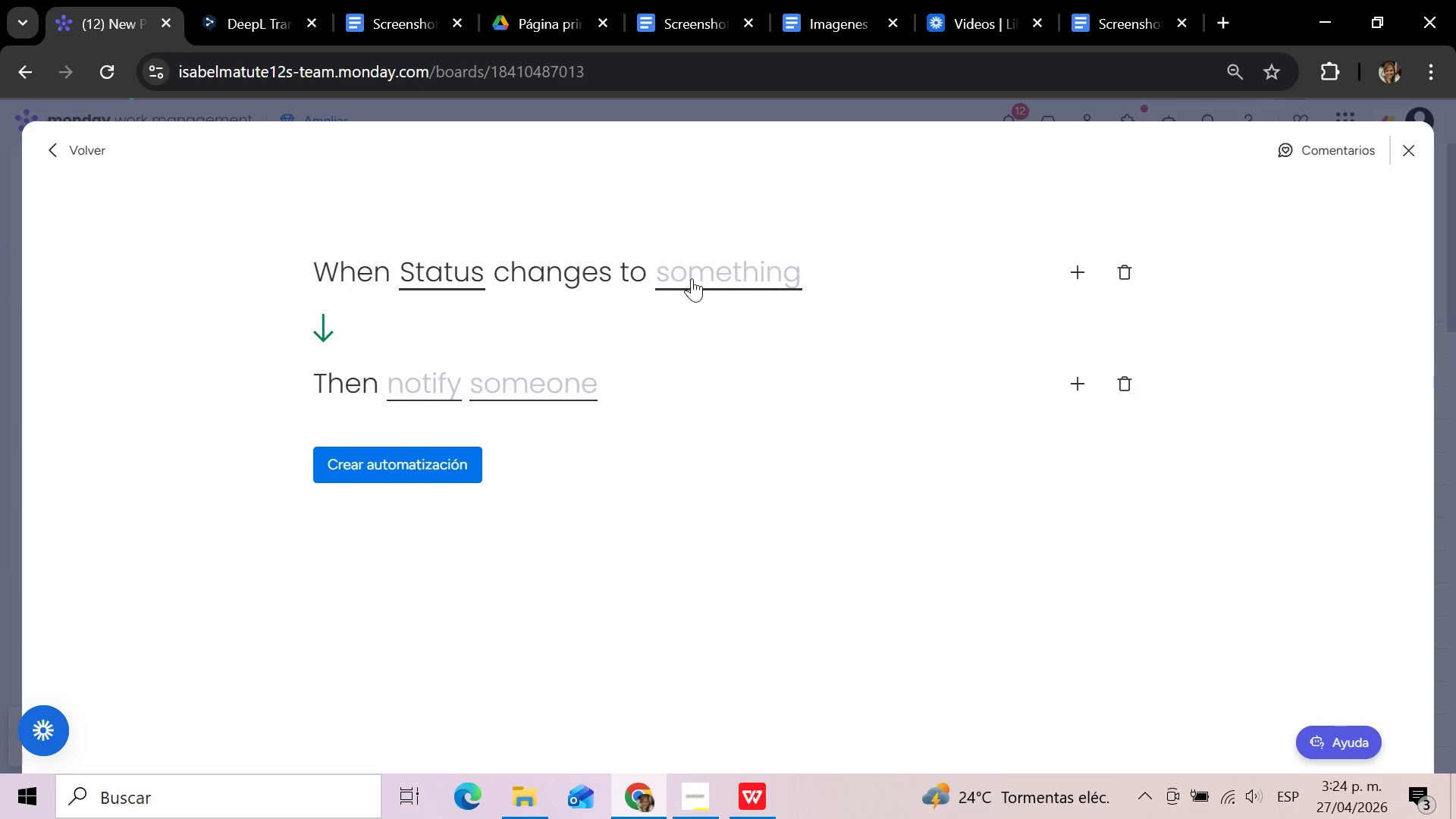 
left_click([692, 278])
 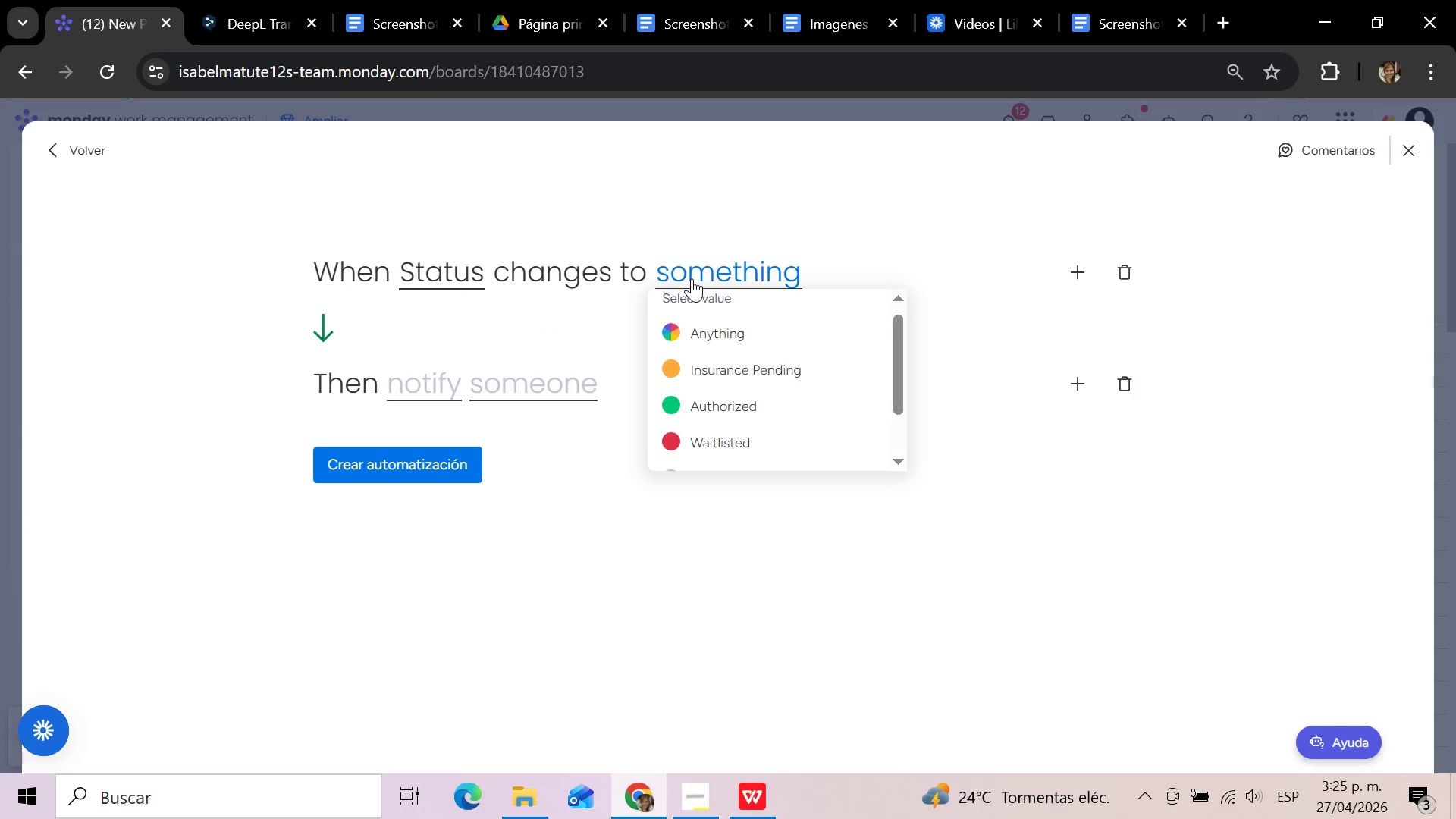 
left_click([699, 405])
 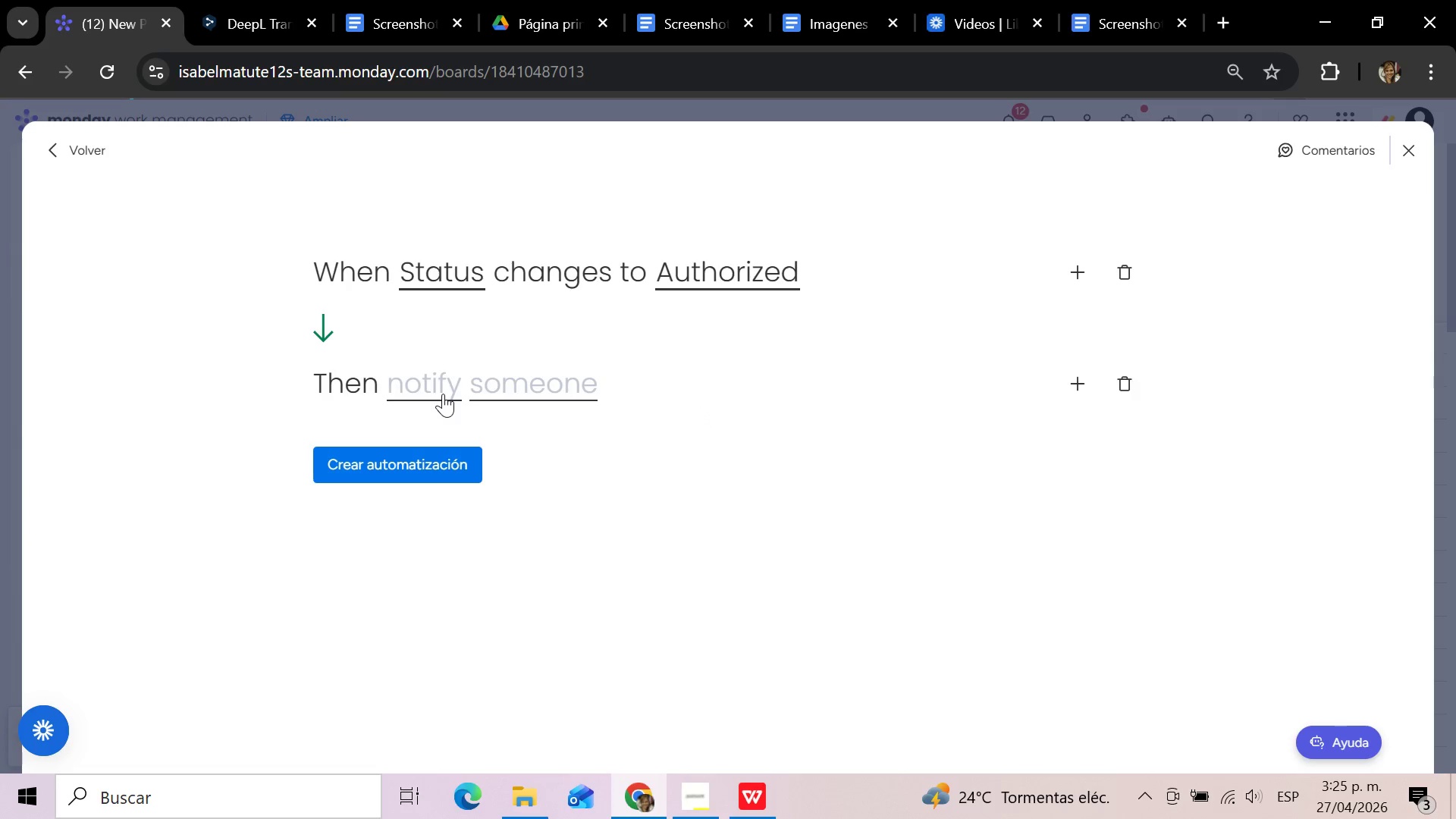 
left_click([443, 394])
 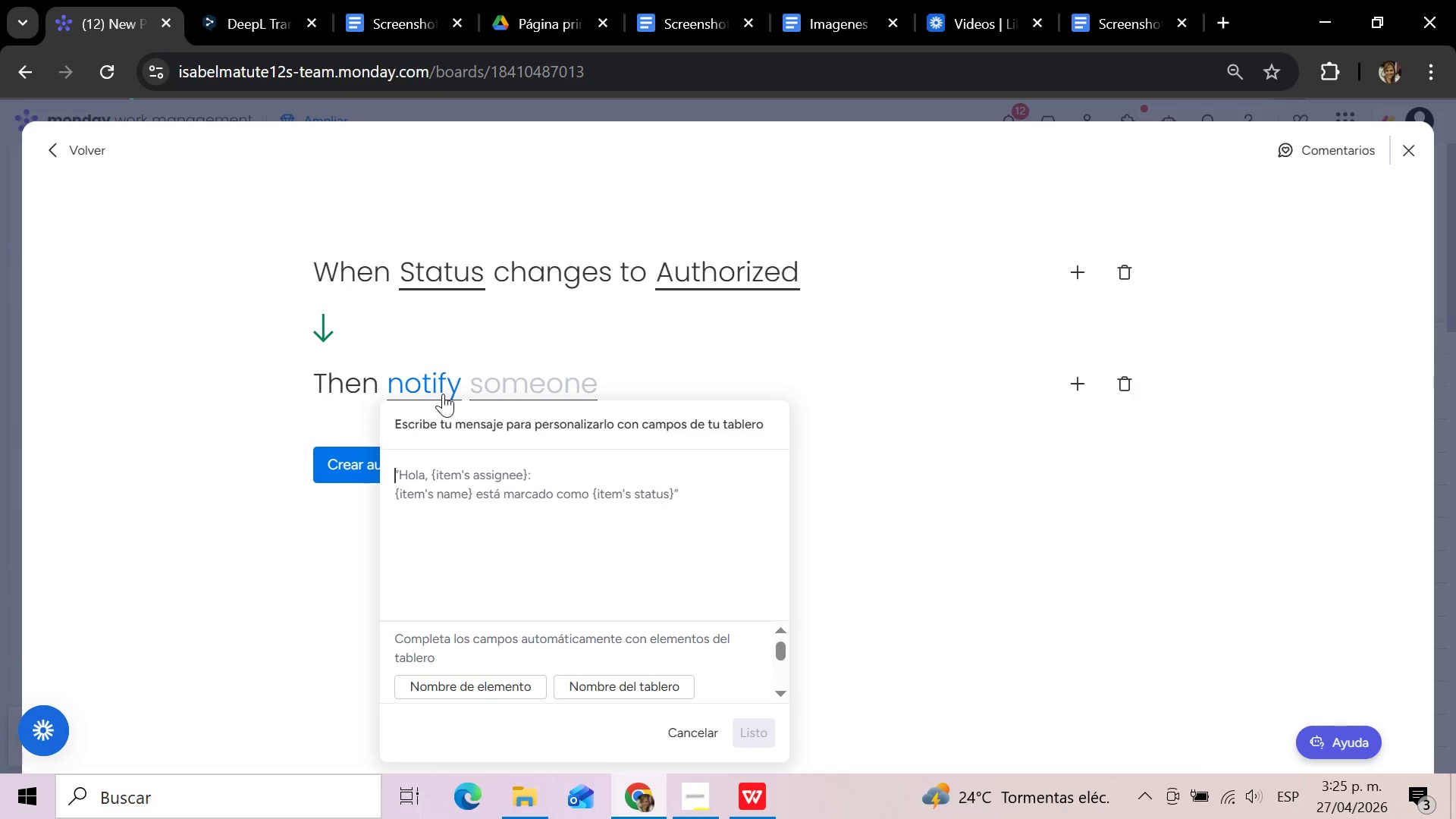 
left_click([456, 473])
 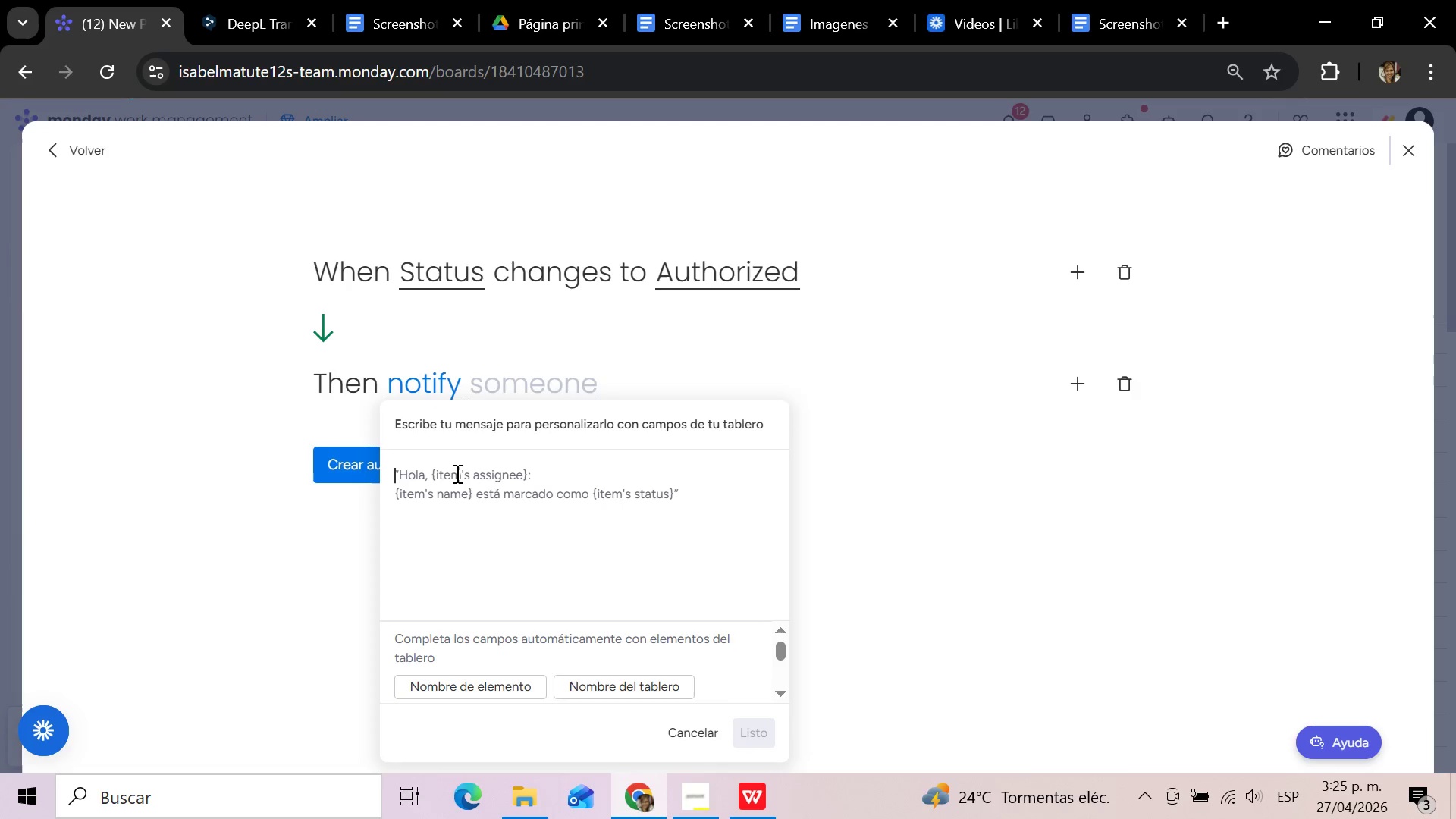 
wait(7.62)
 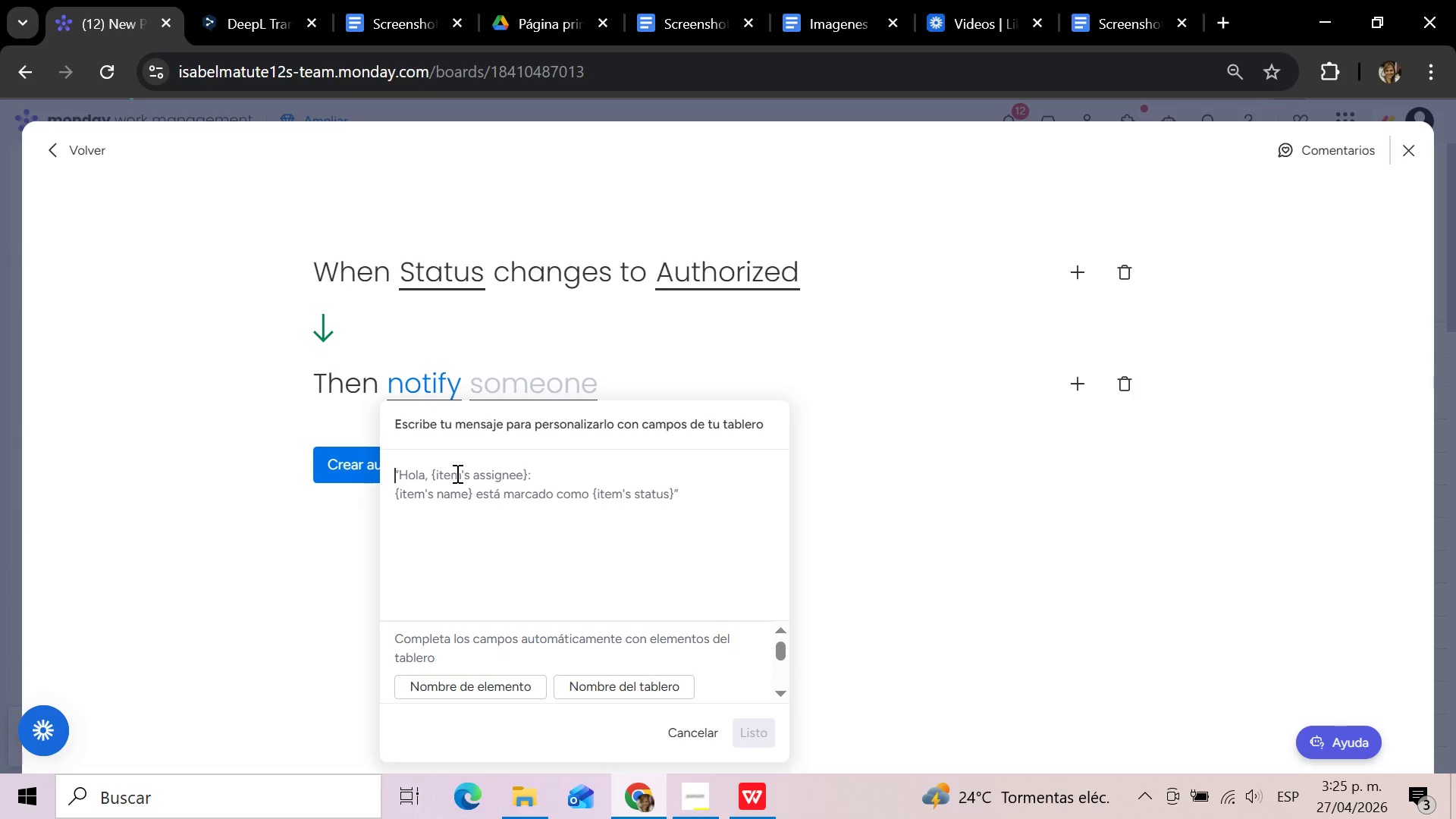 
type(Patient aut)
 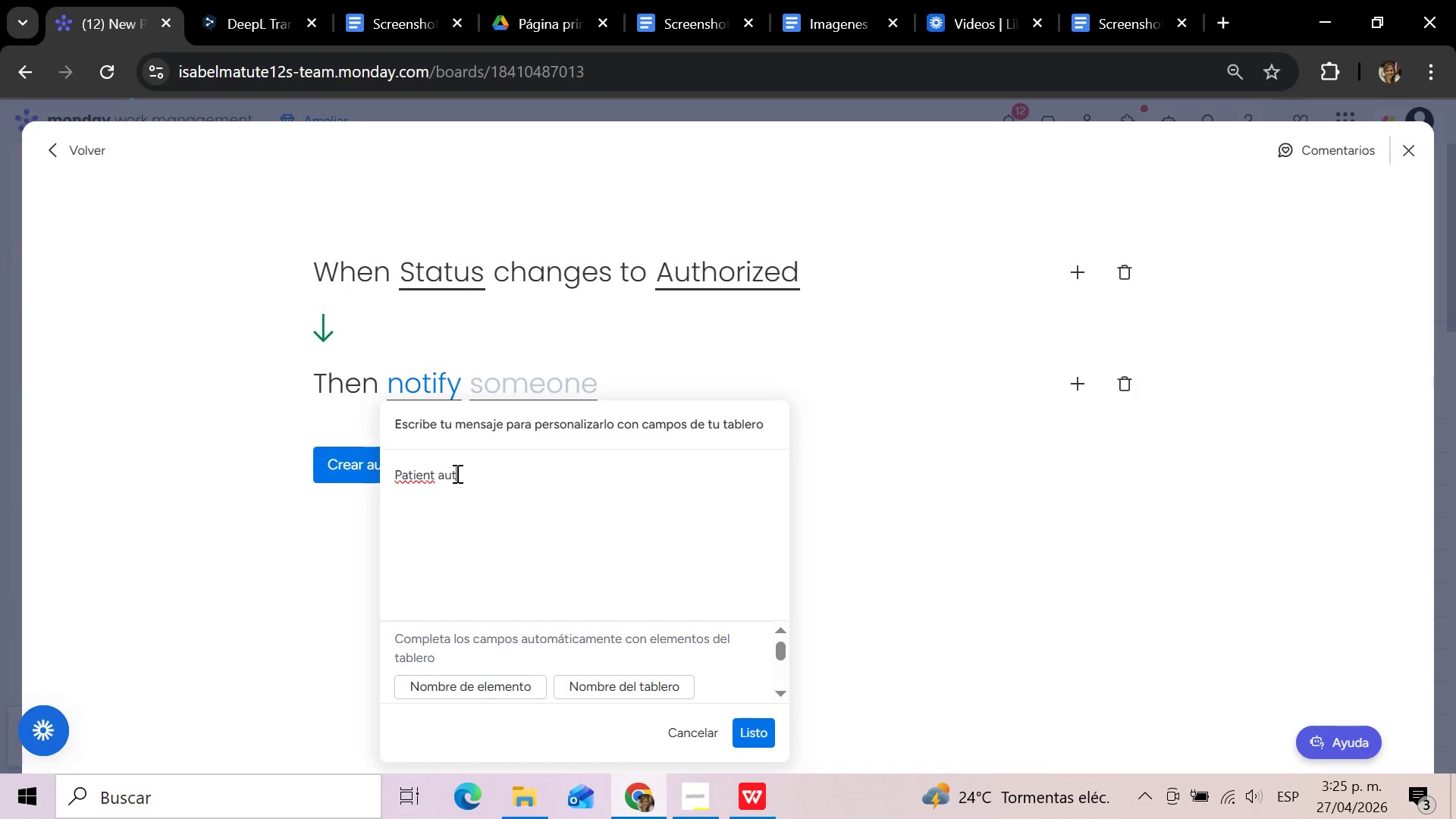 
type(horization completed for )
 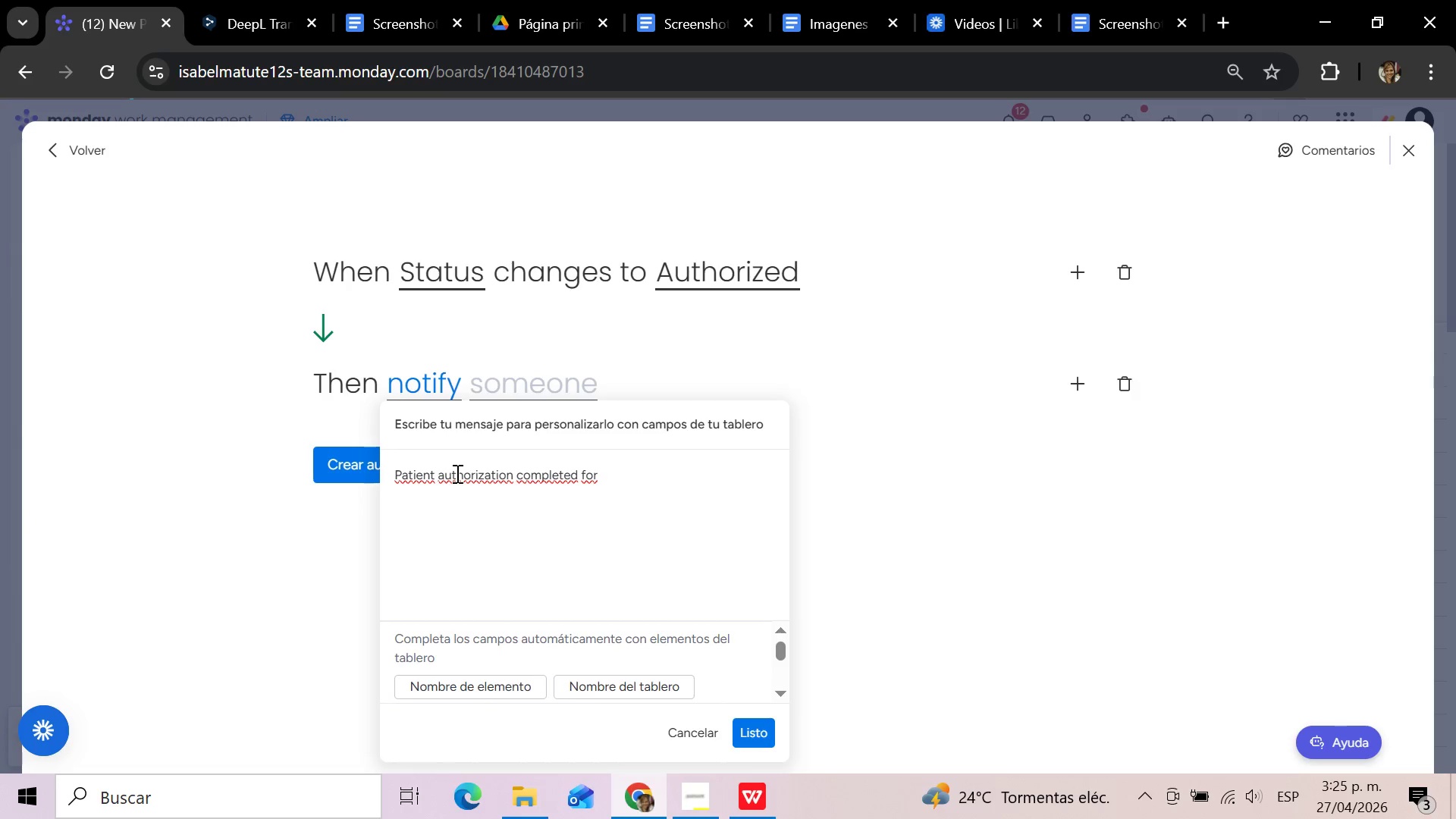 
key(Shift+Quote)
 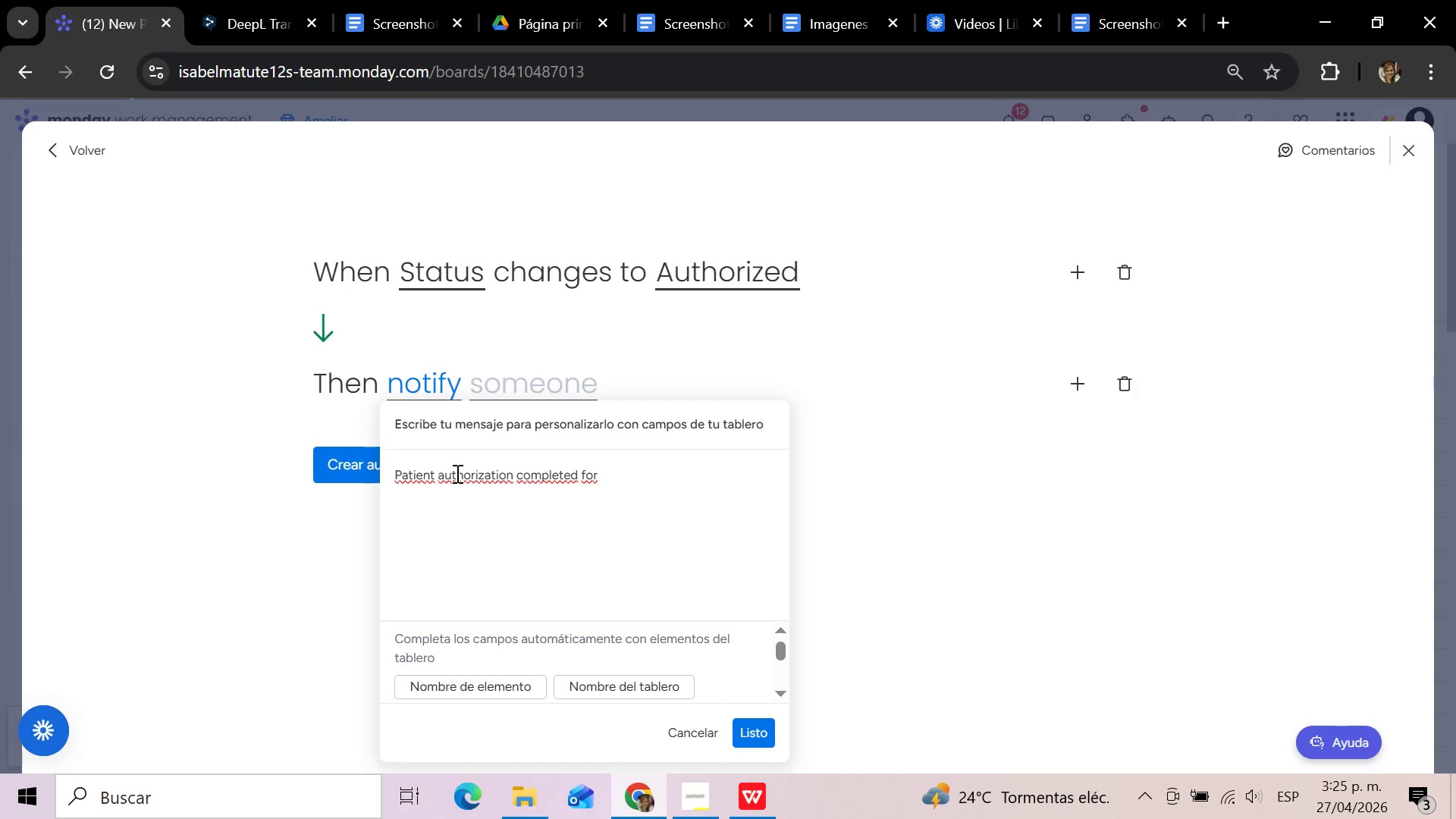 
key(Quote)
 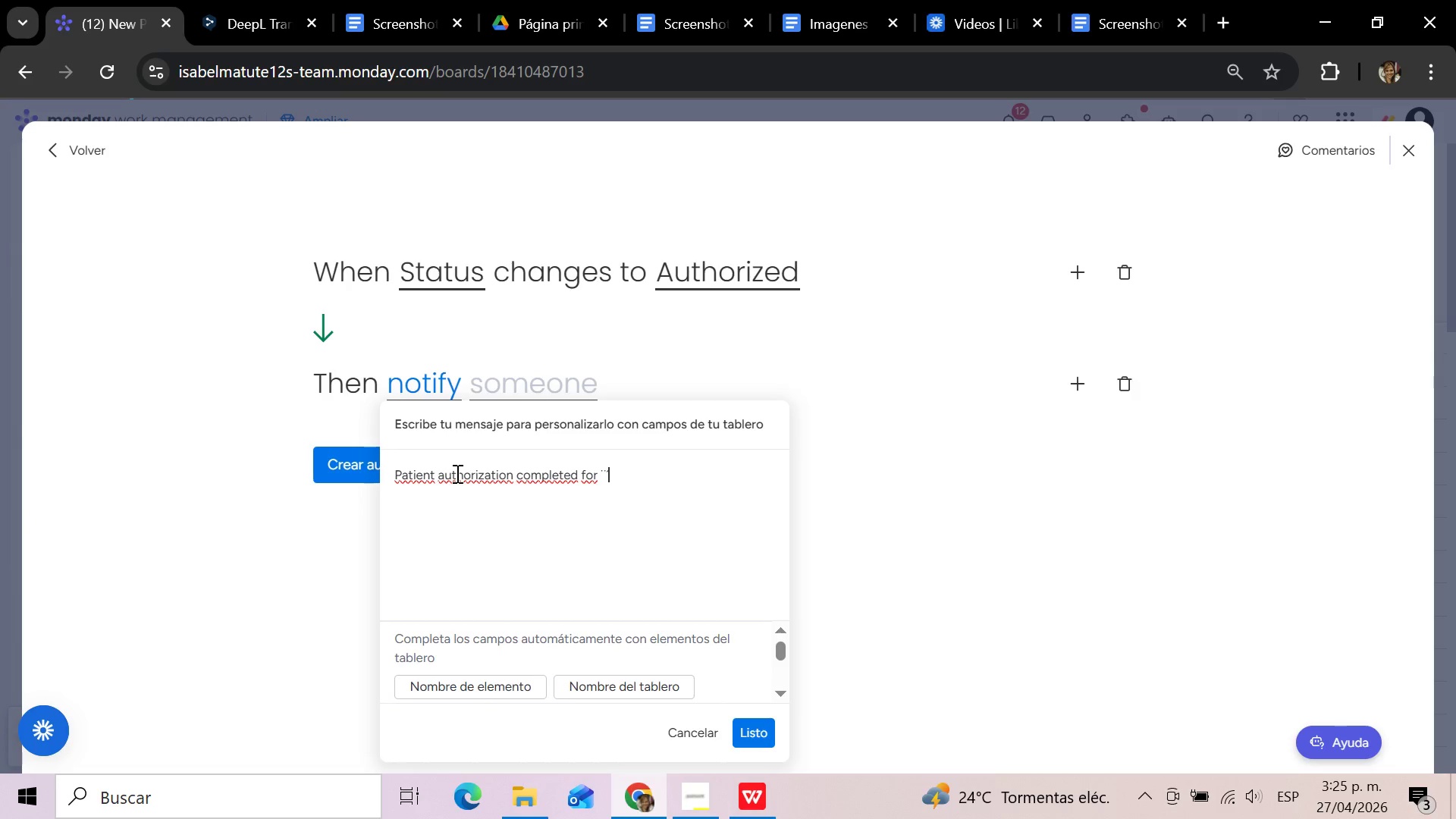 
key(Quote)
 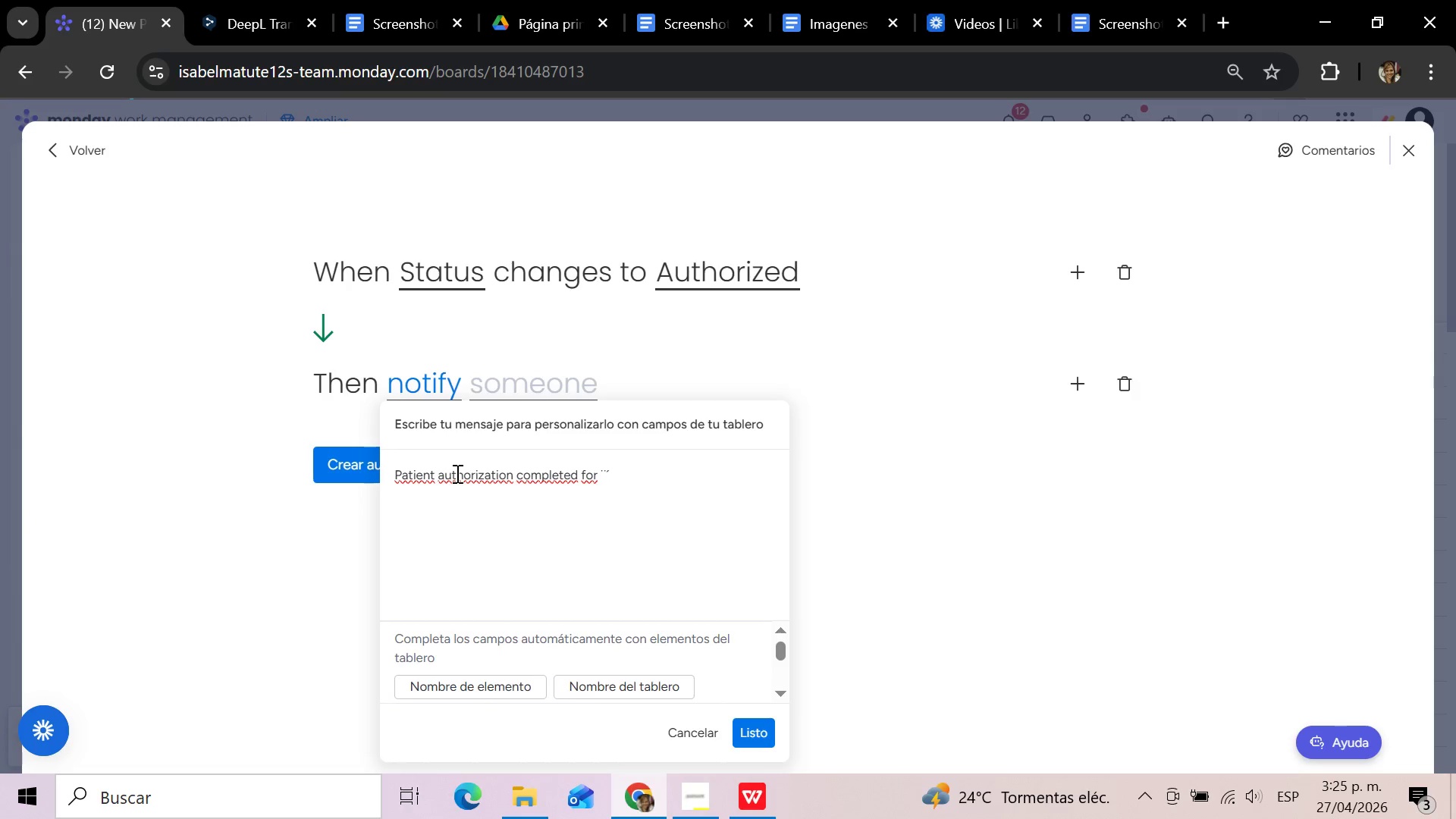 
key(Backspace)
 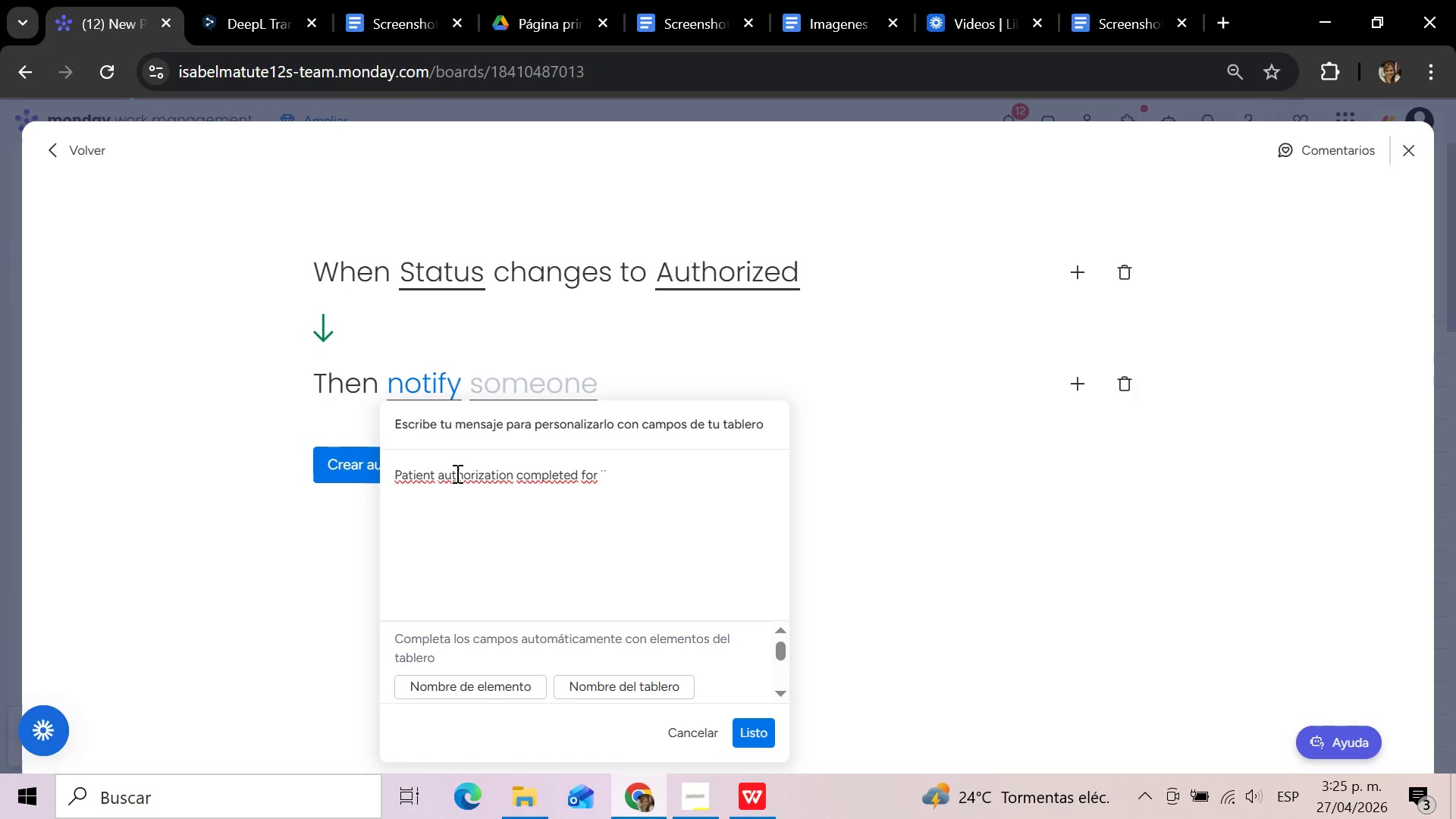 
key(Backspace)
 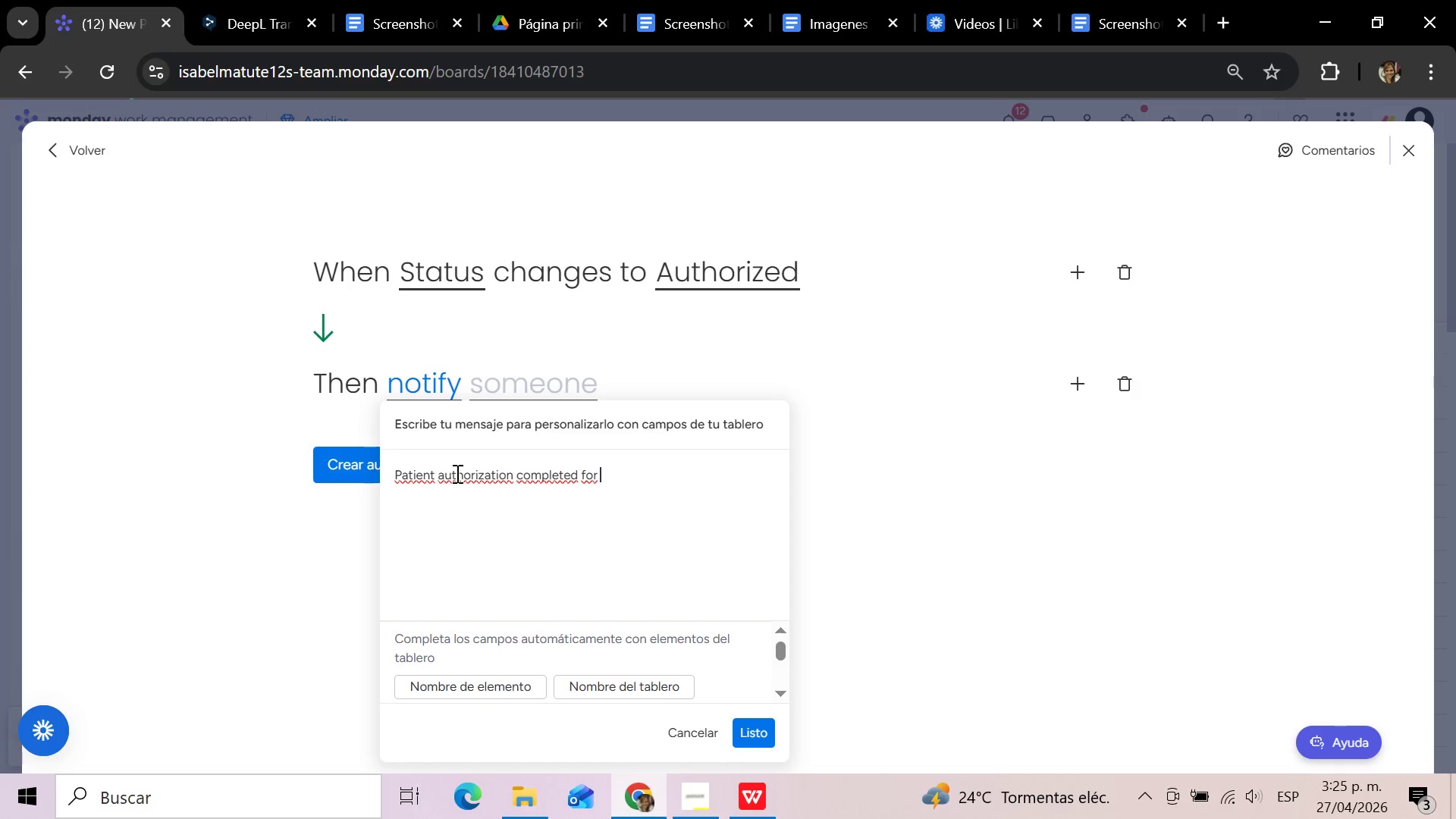 
key(Quote)
 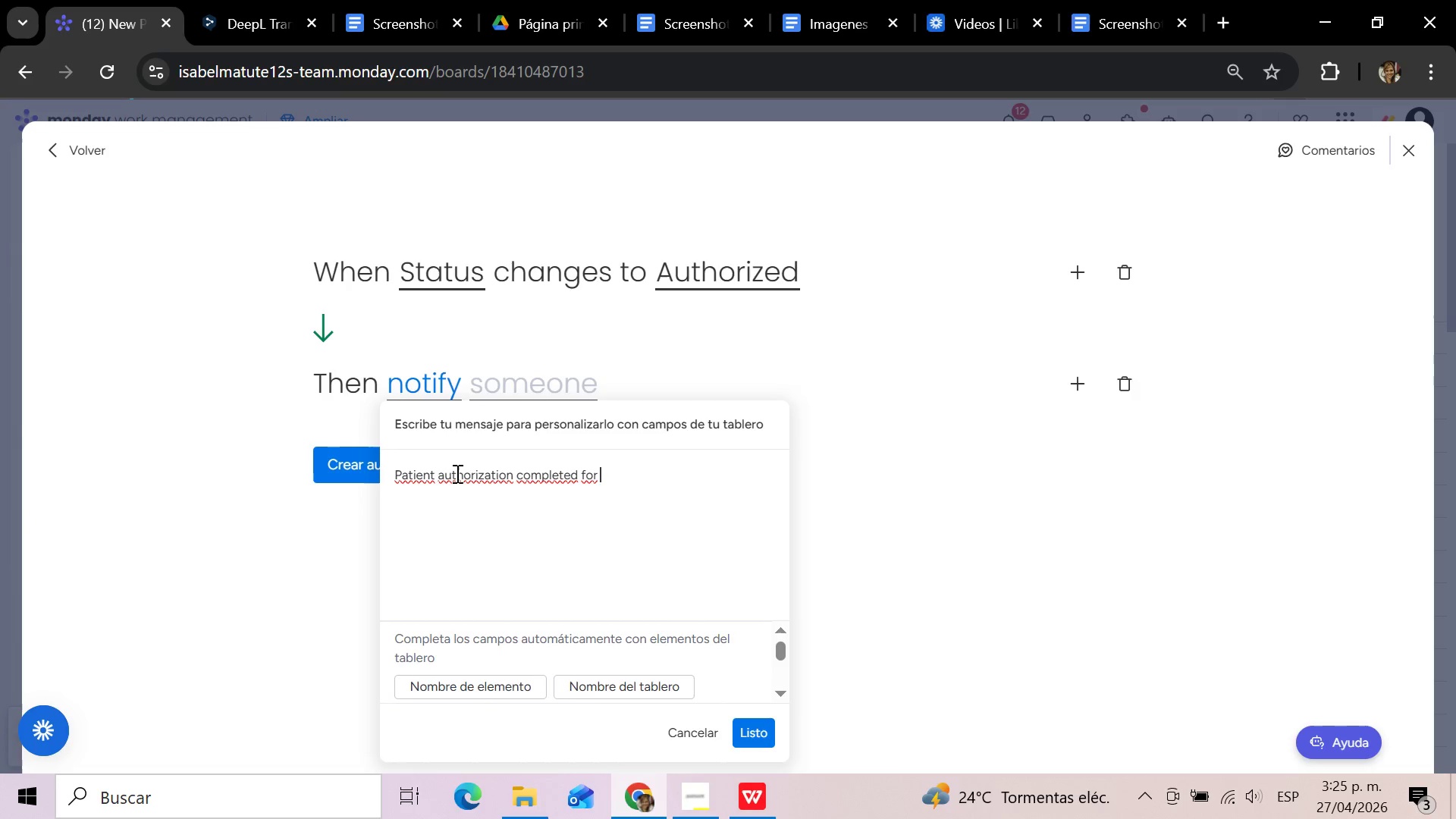 
wait(14.06)
 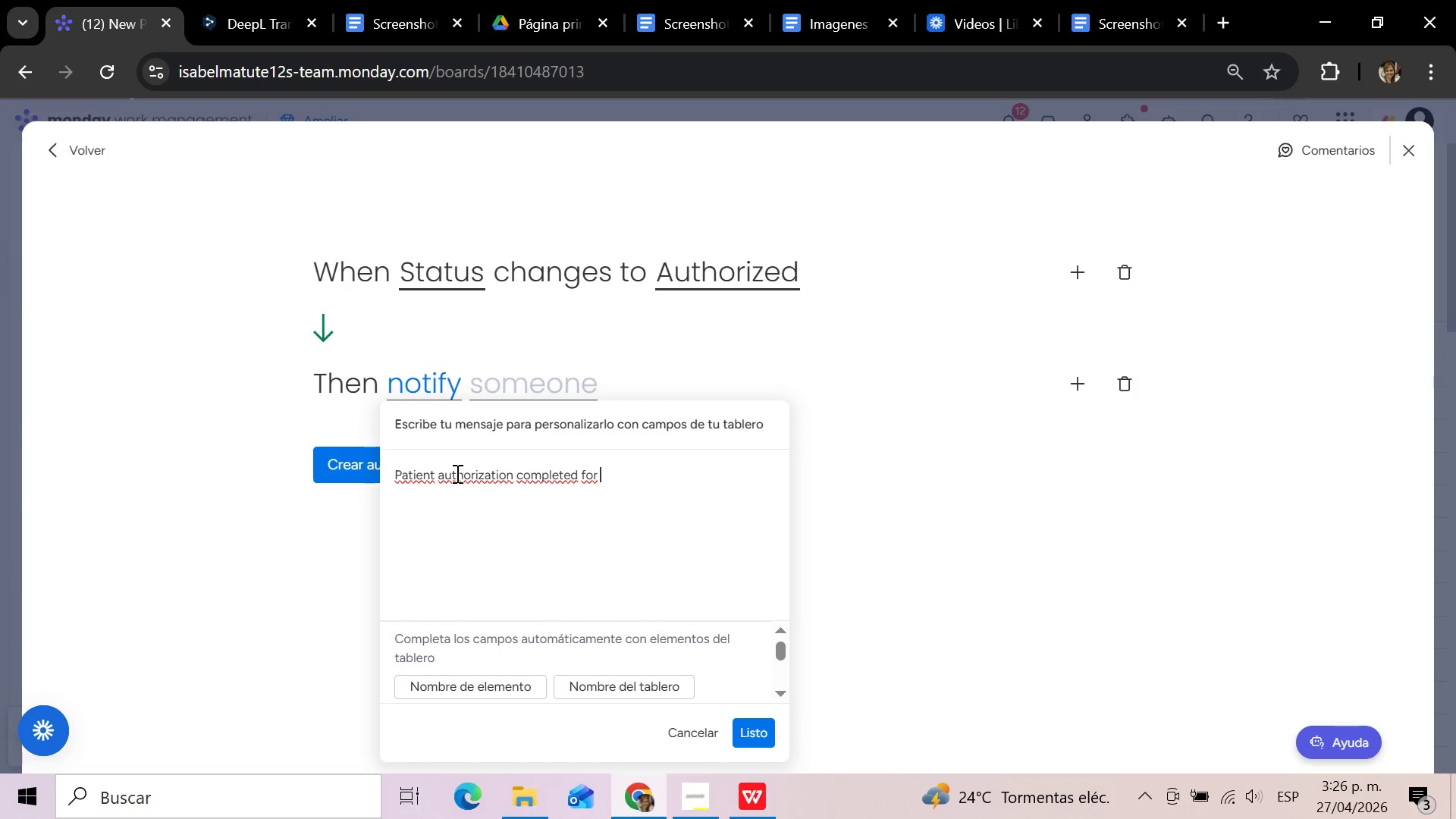 
key(Alt+Control+2)
 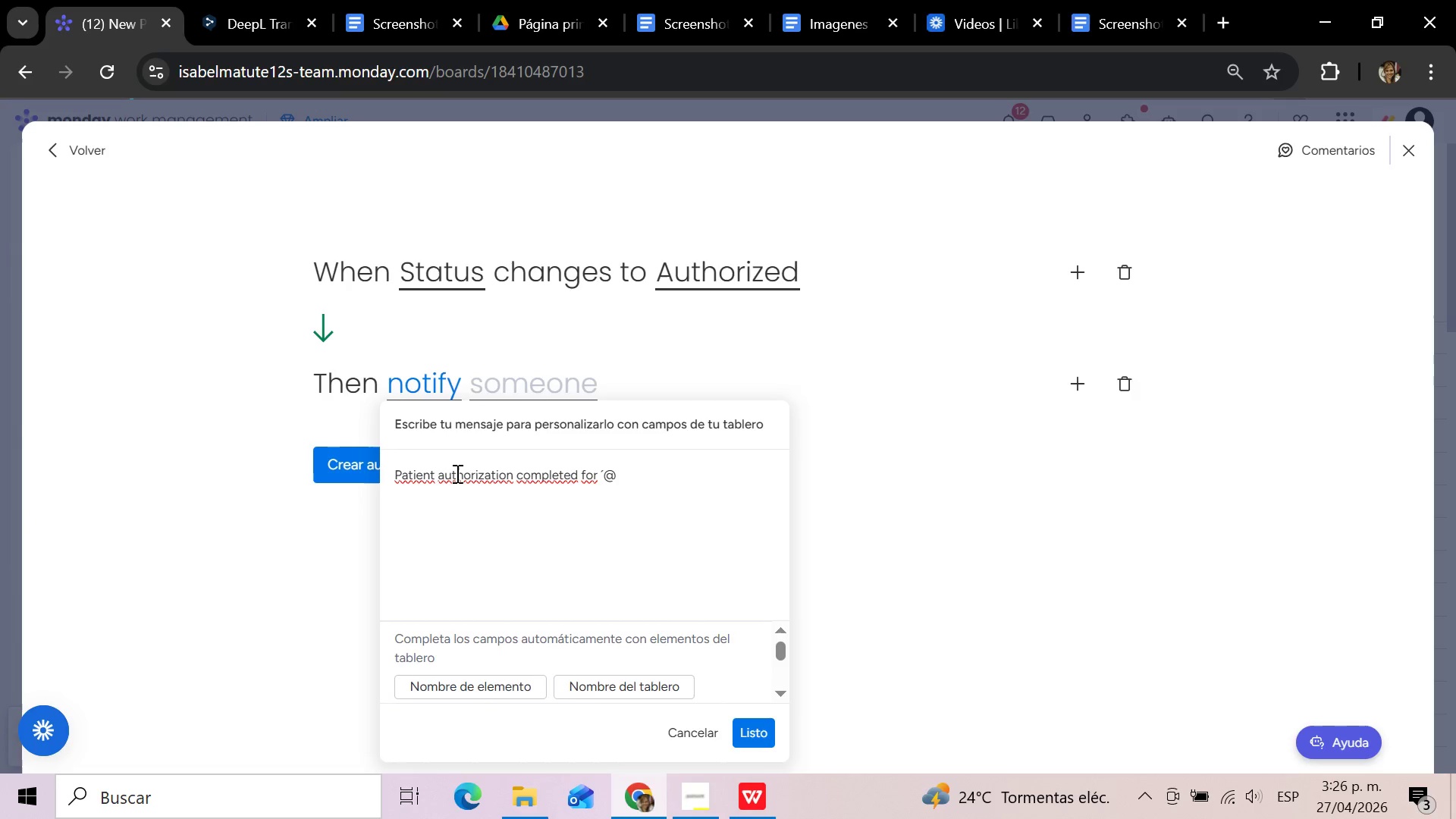 
type(al)
key(Backspace)
key(Backspace)
key(Backspace)
key(Backspace)
 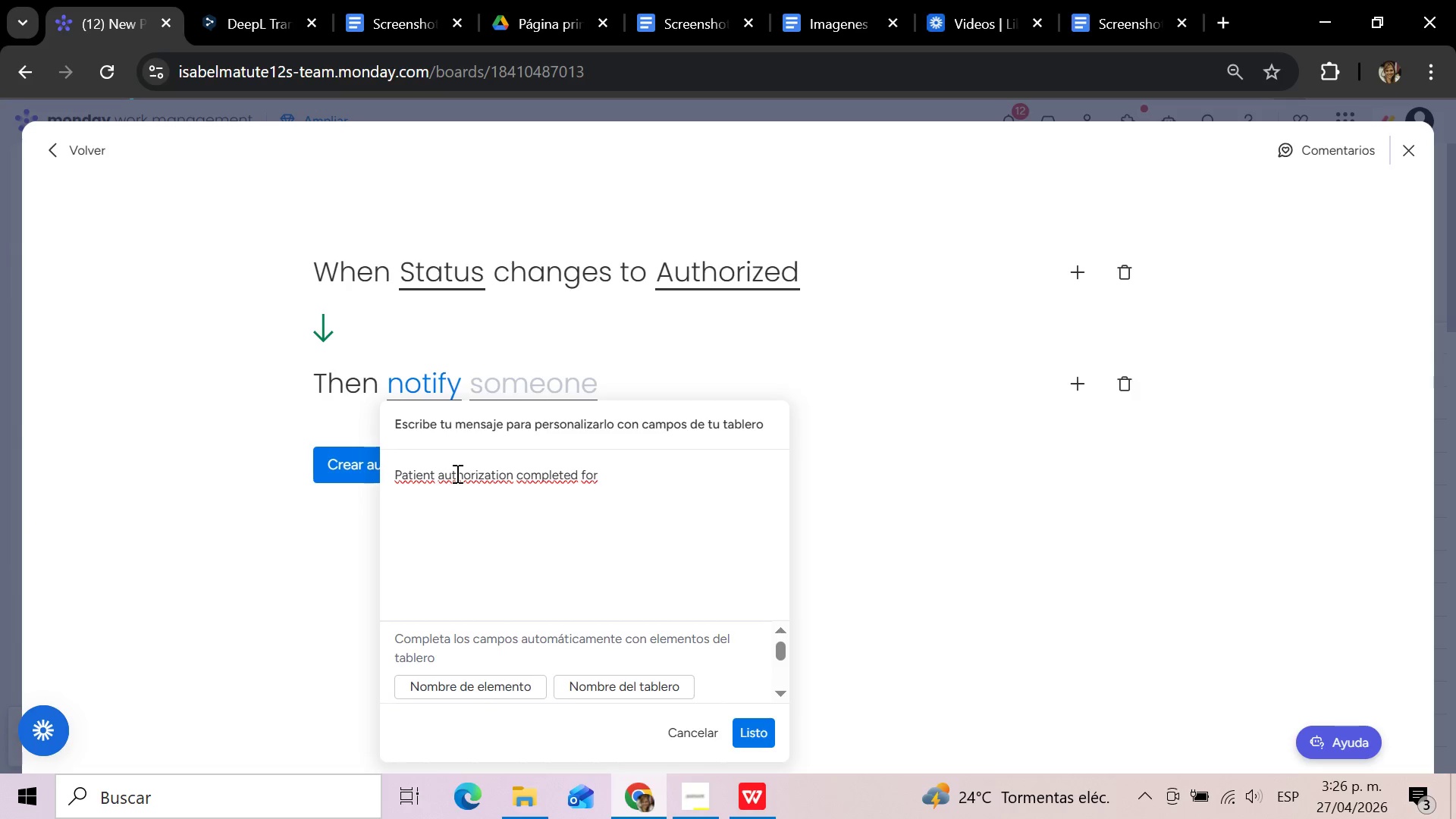 
wait(6.64)
 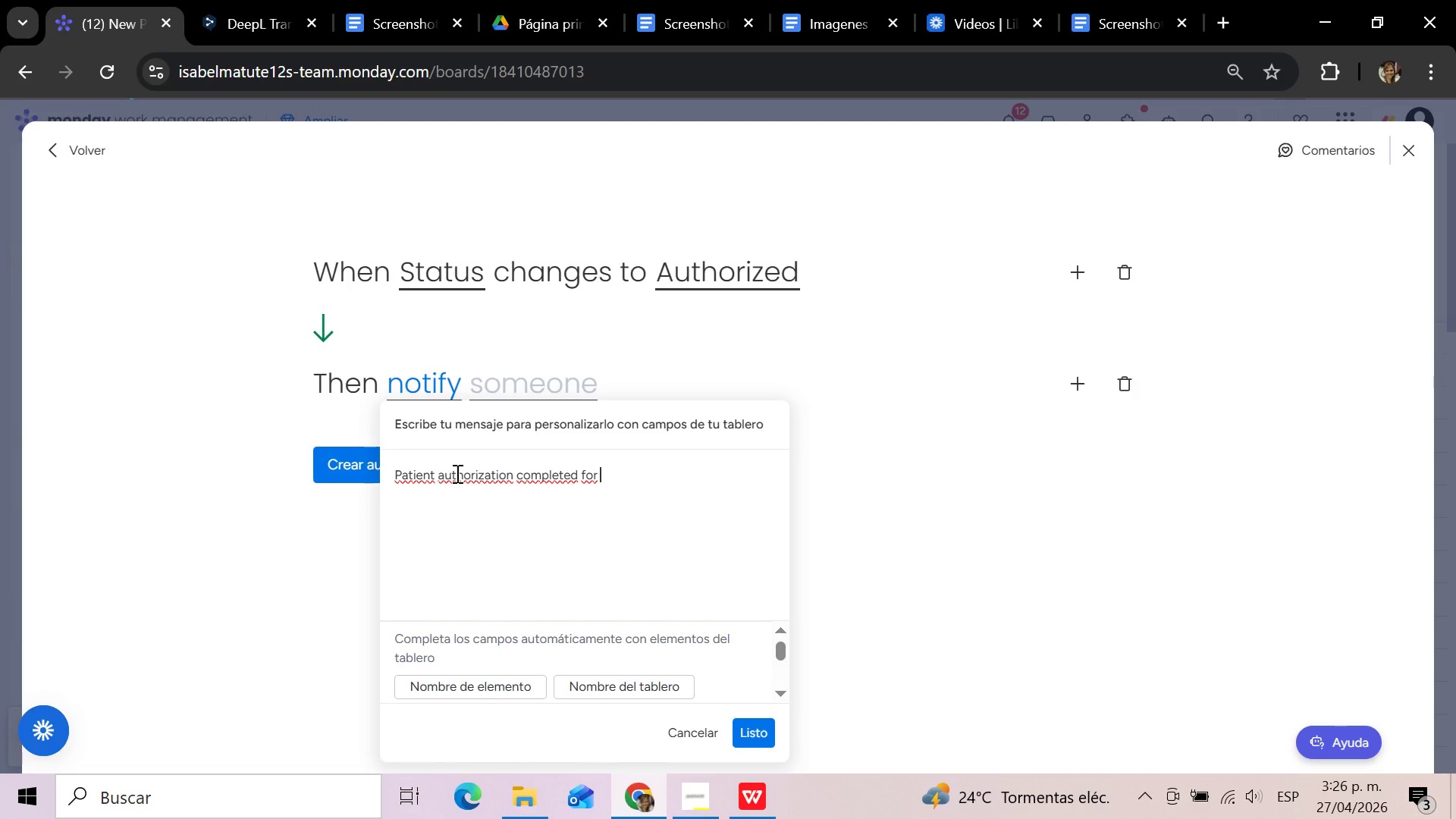 
left_click([782, 693])
 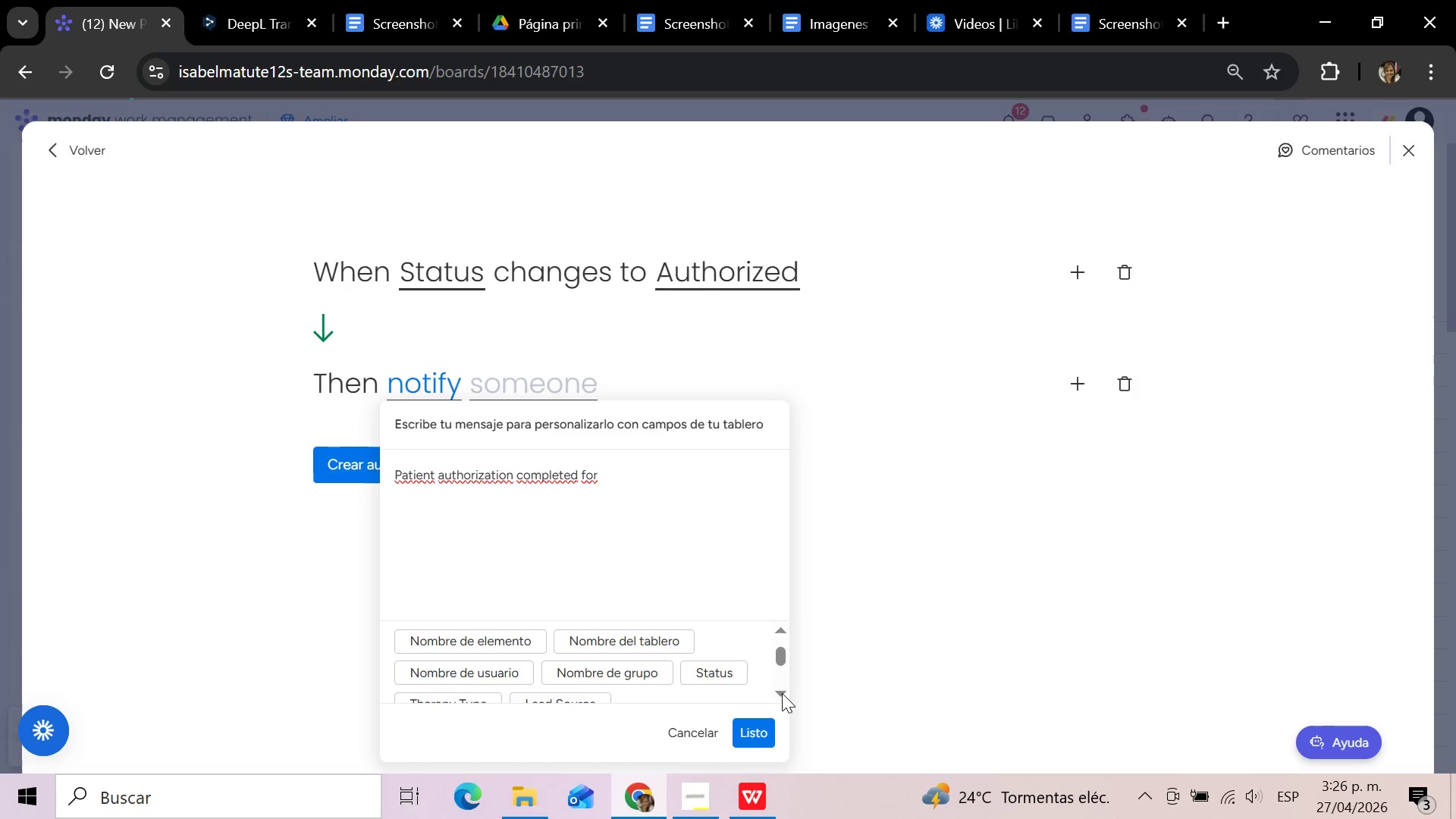 
left_click([782, 693])
 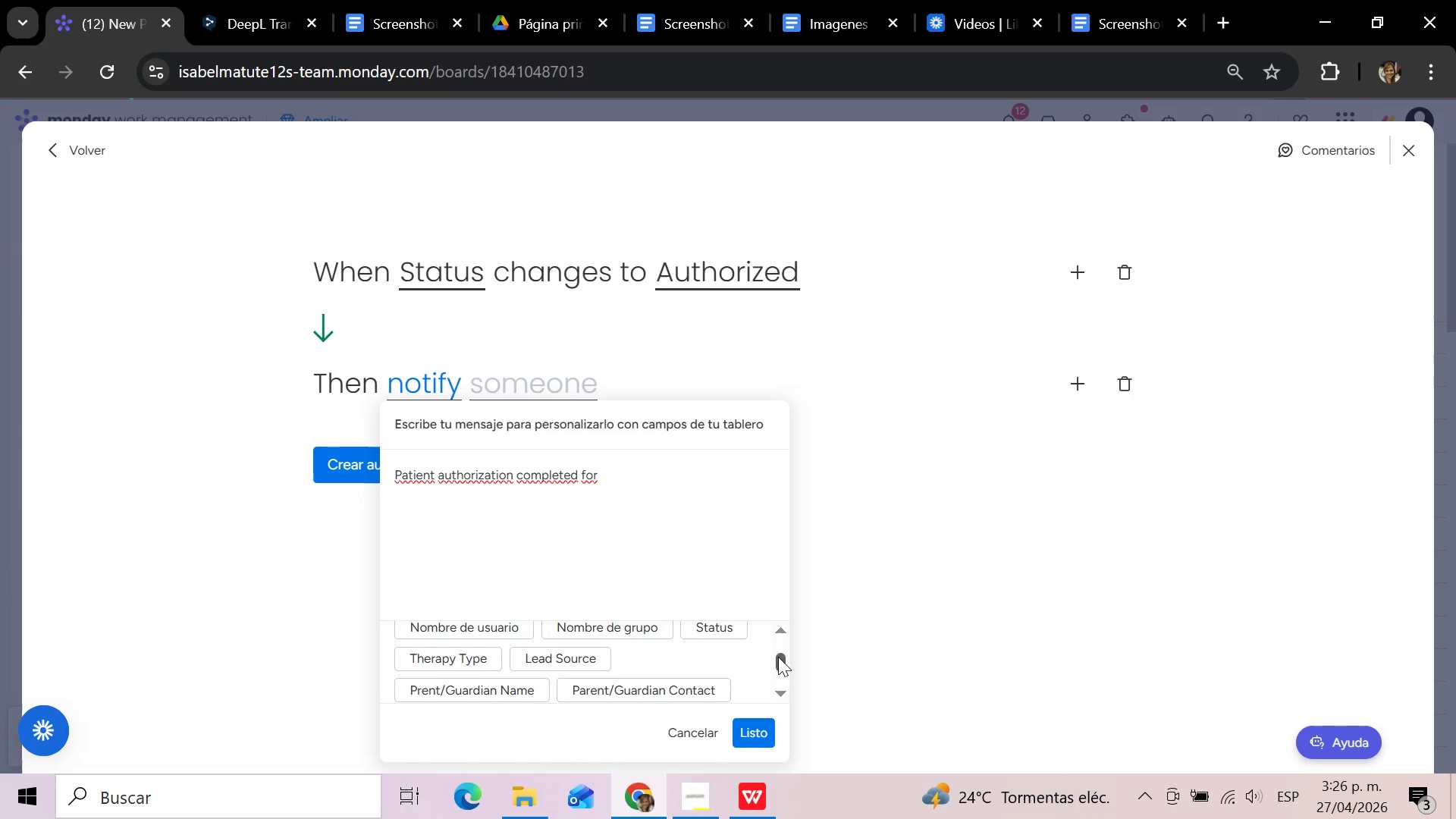 
left_click([777, 635])
 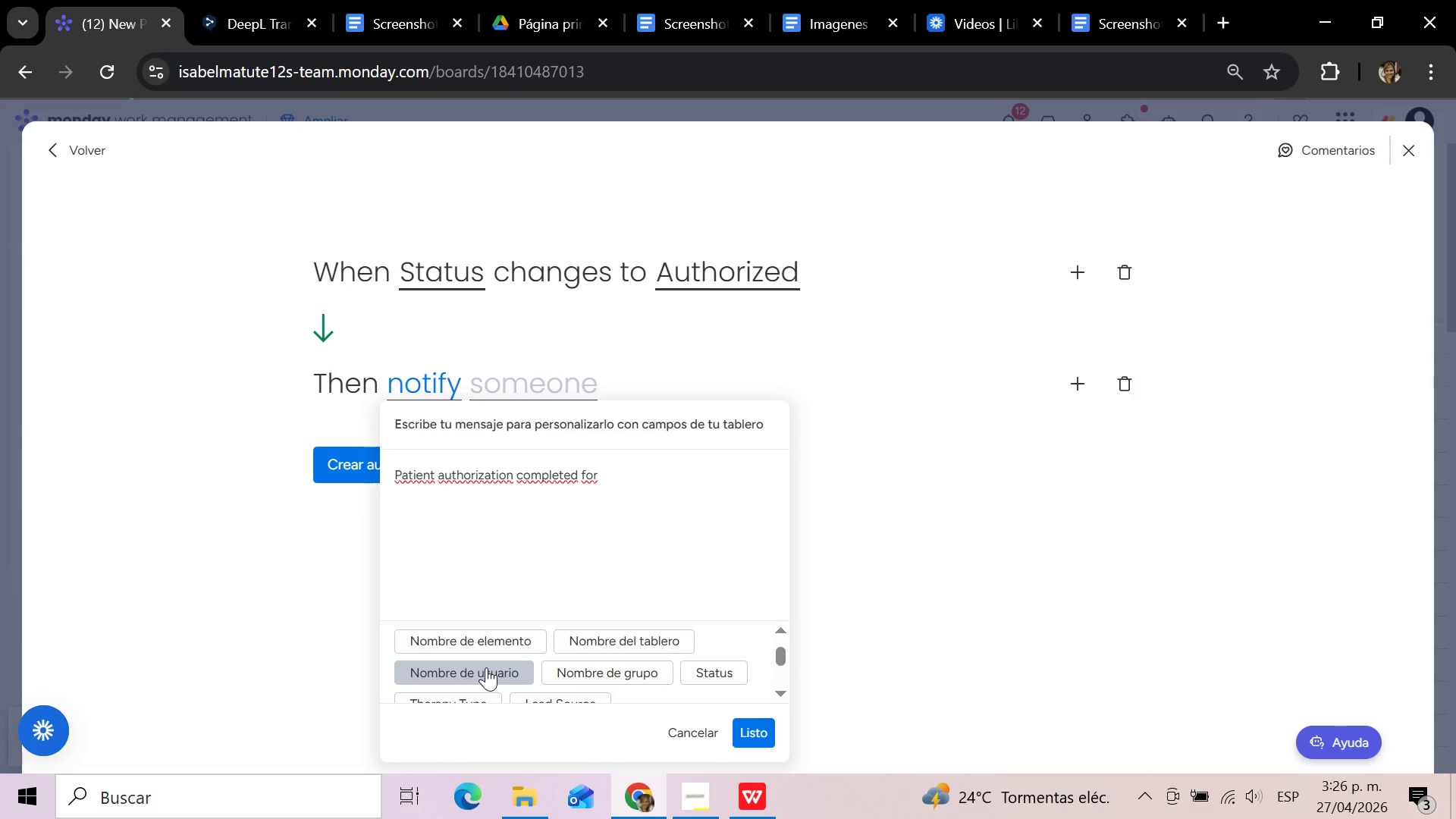 
left_click([486, 667])
 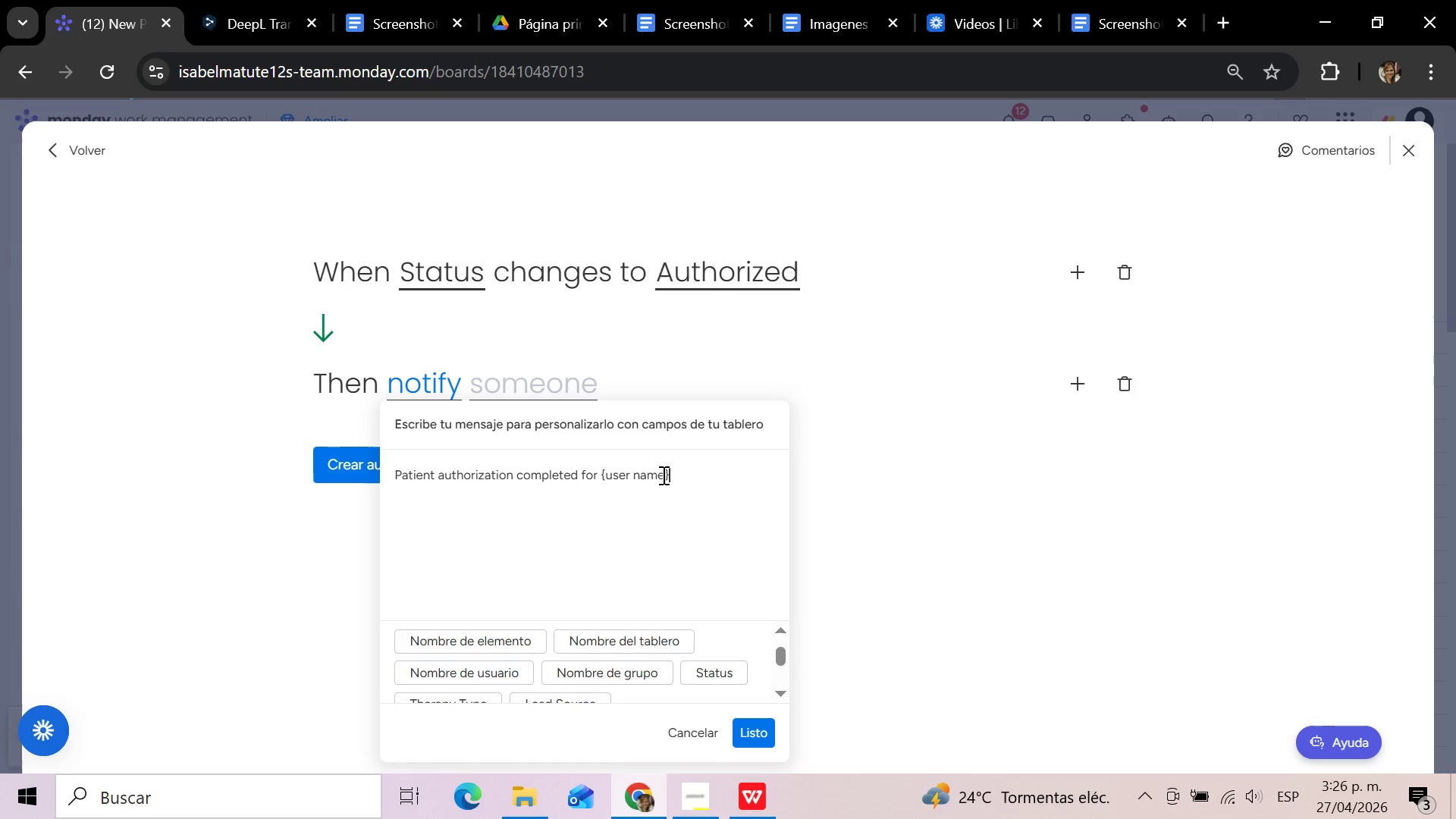 
wait(12.97)
 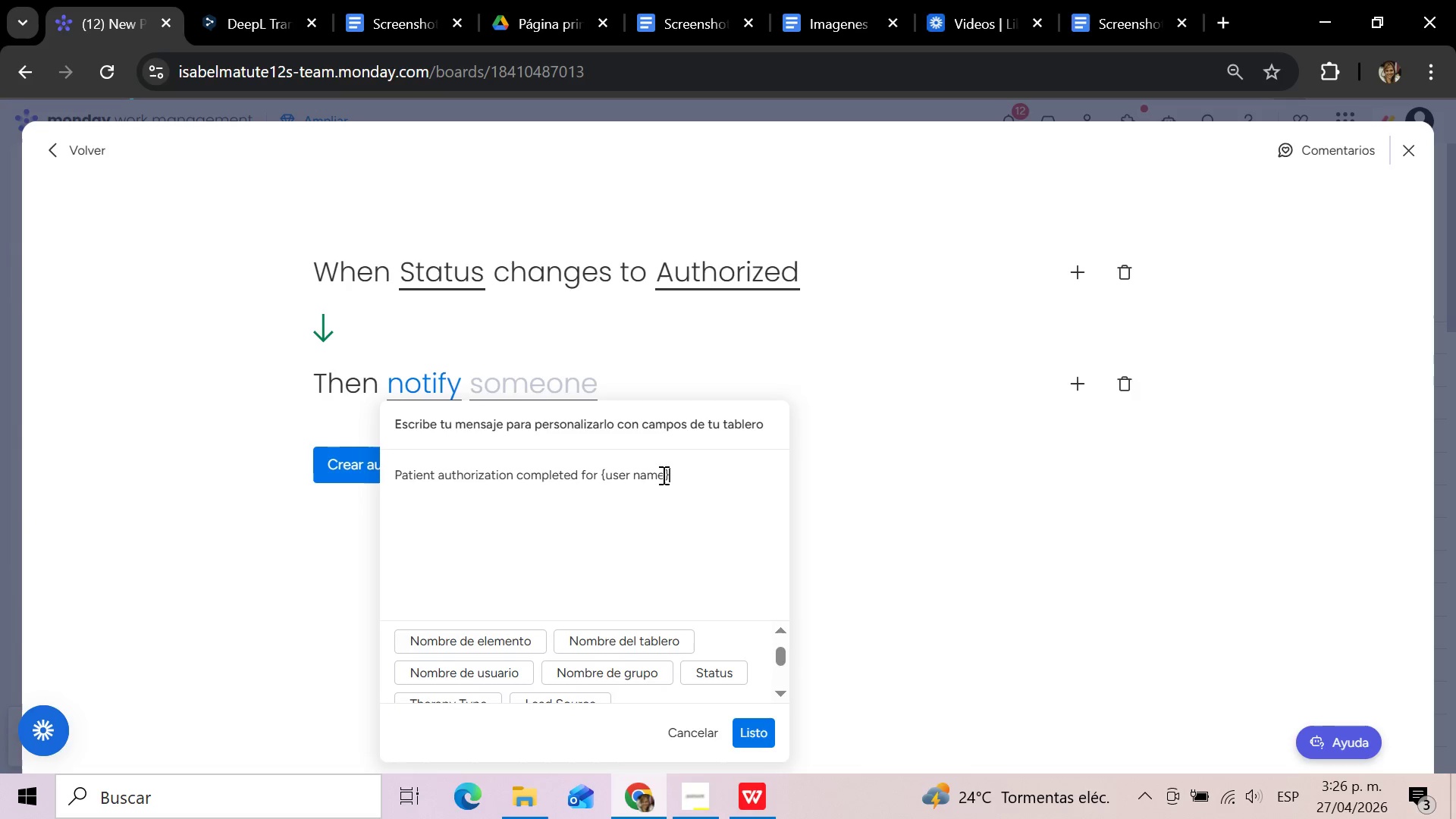 
left_click([679, 476])
 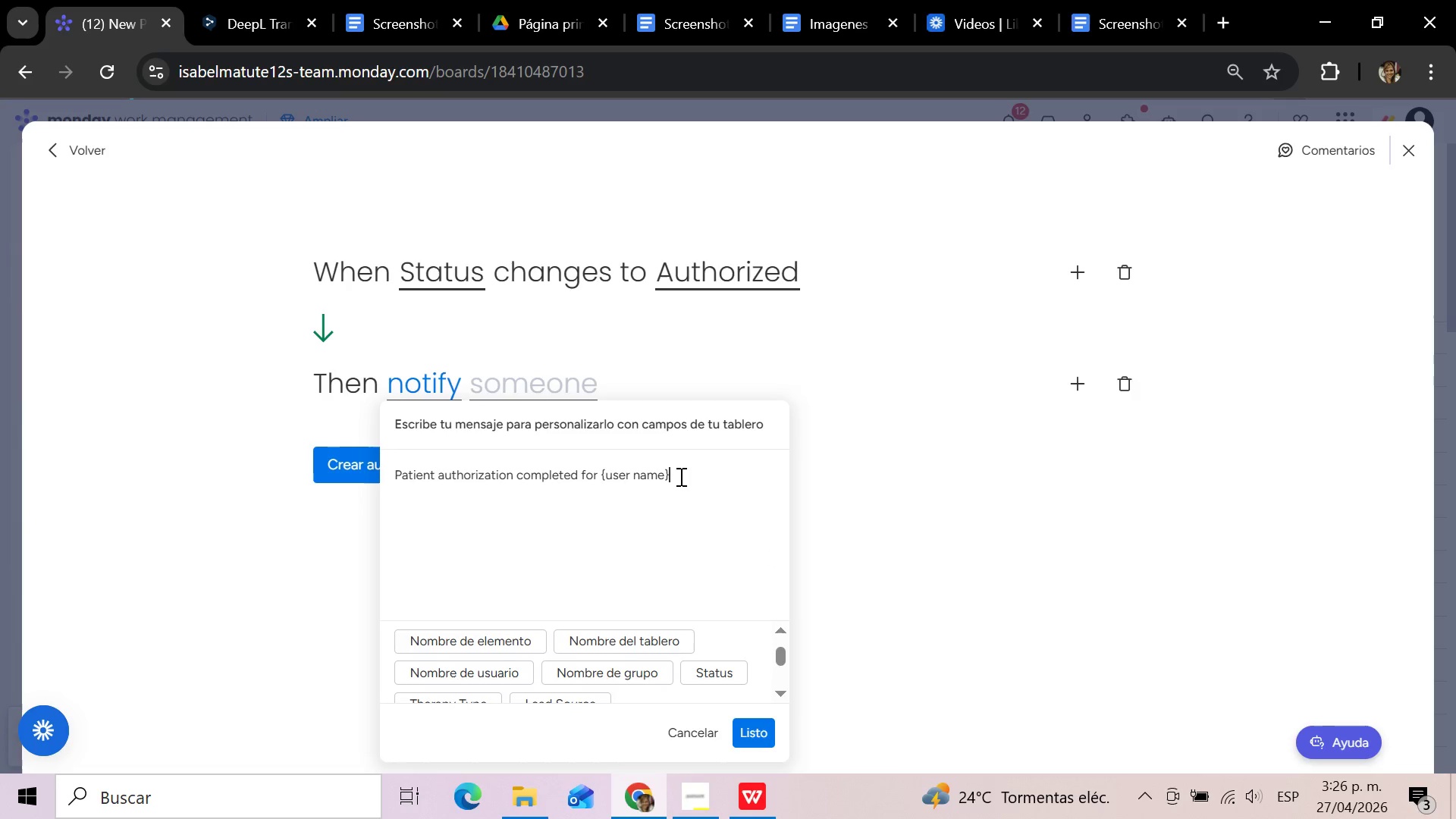 
type(. Pleased proceed wiht)
key(Backspace)
key(Backspace)
type(th evaluation ache)
key(Backspace)
key(Backspace)
key(Backspace)
key(Backspace)
type(scheduling.)
 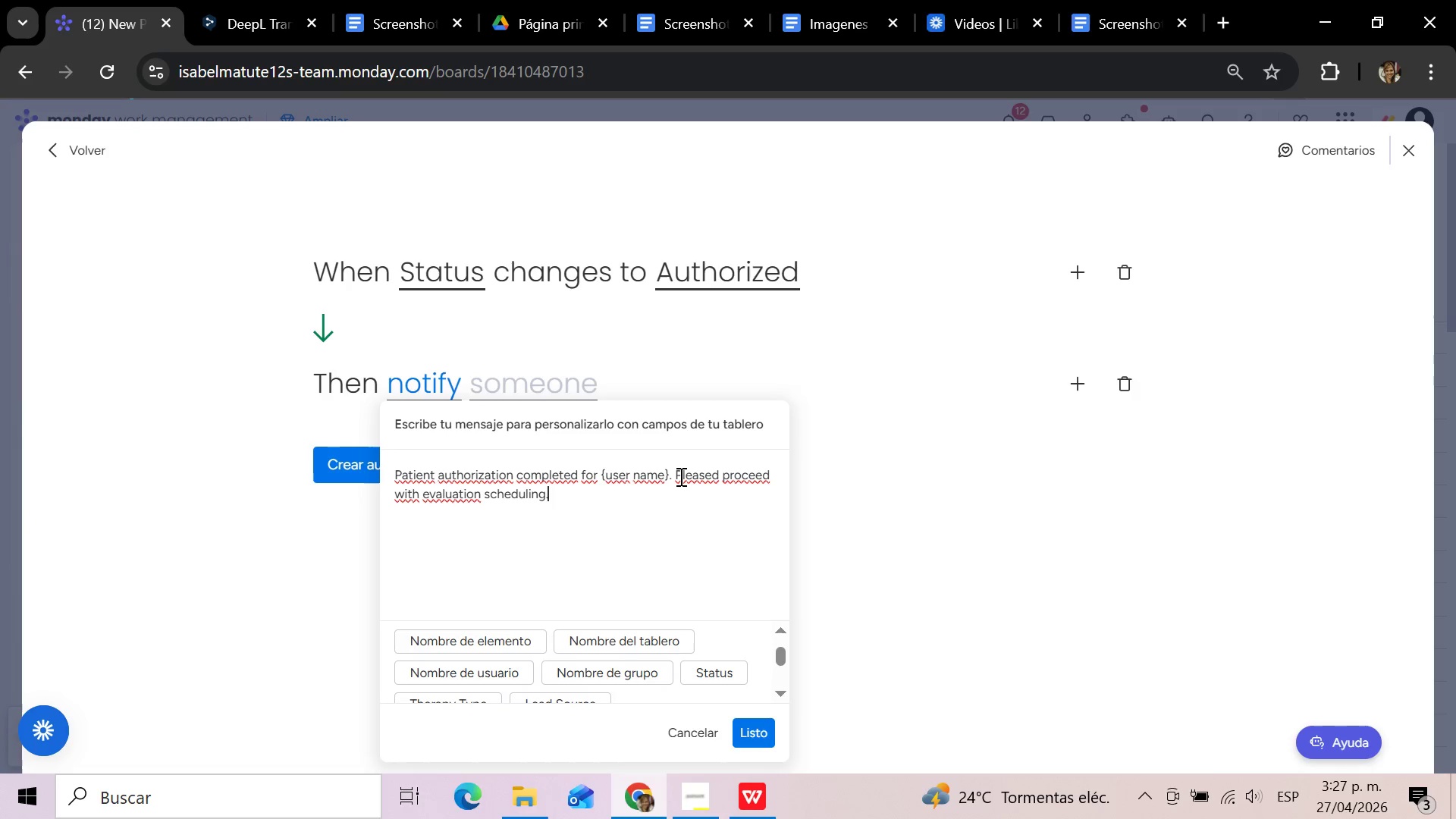 
left_click([679, 476])
 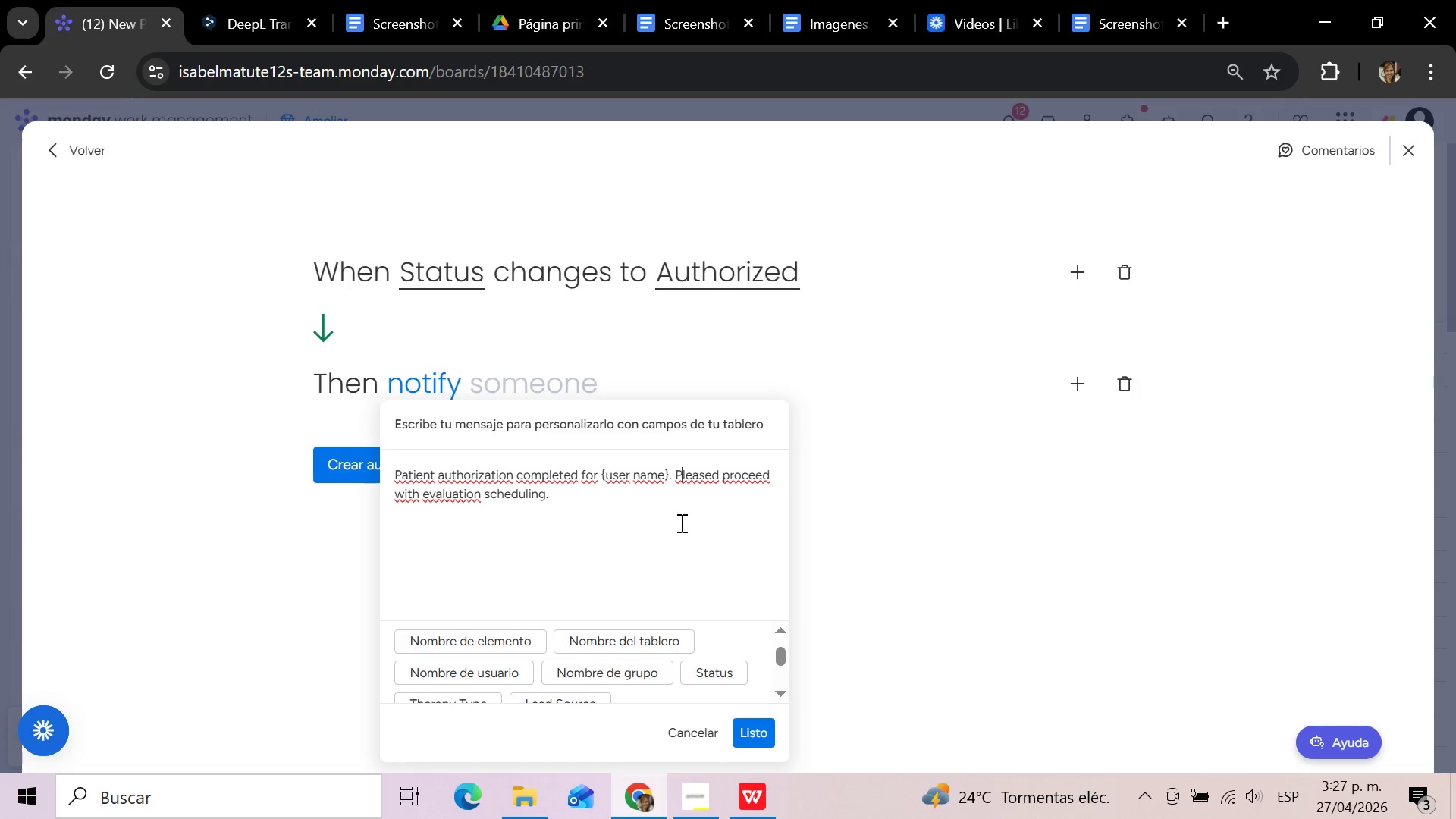 
left_click([664, 475])
 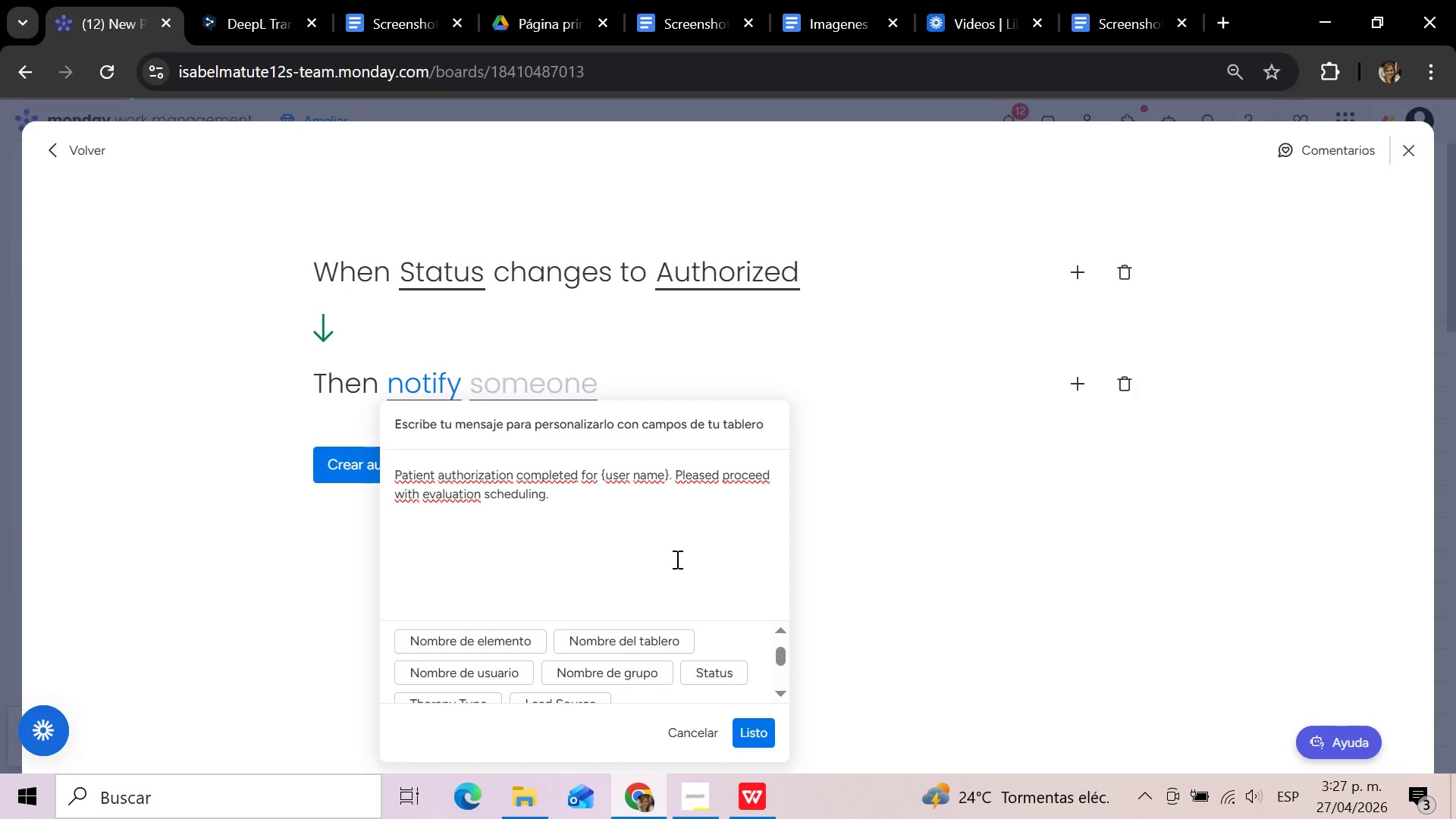 
scroll: coordinate [676, 559], scroll_direction: down, amount: 3.0
 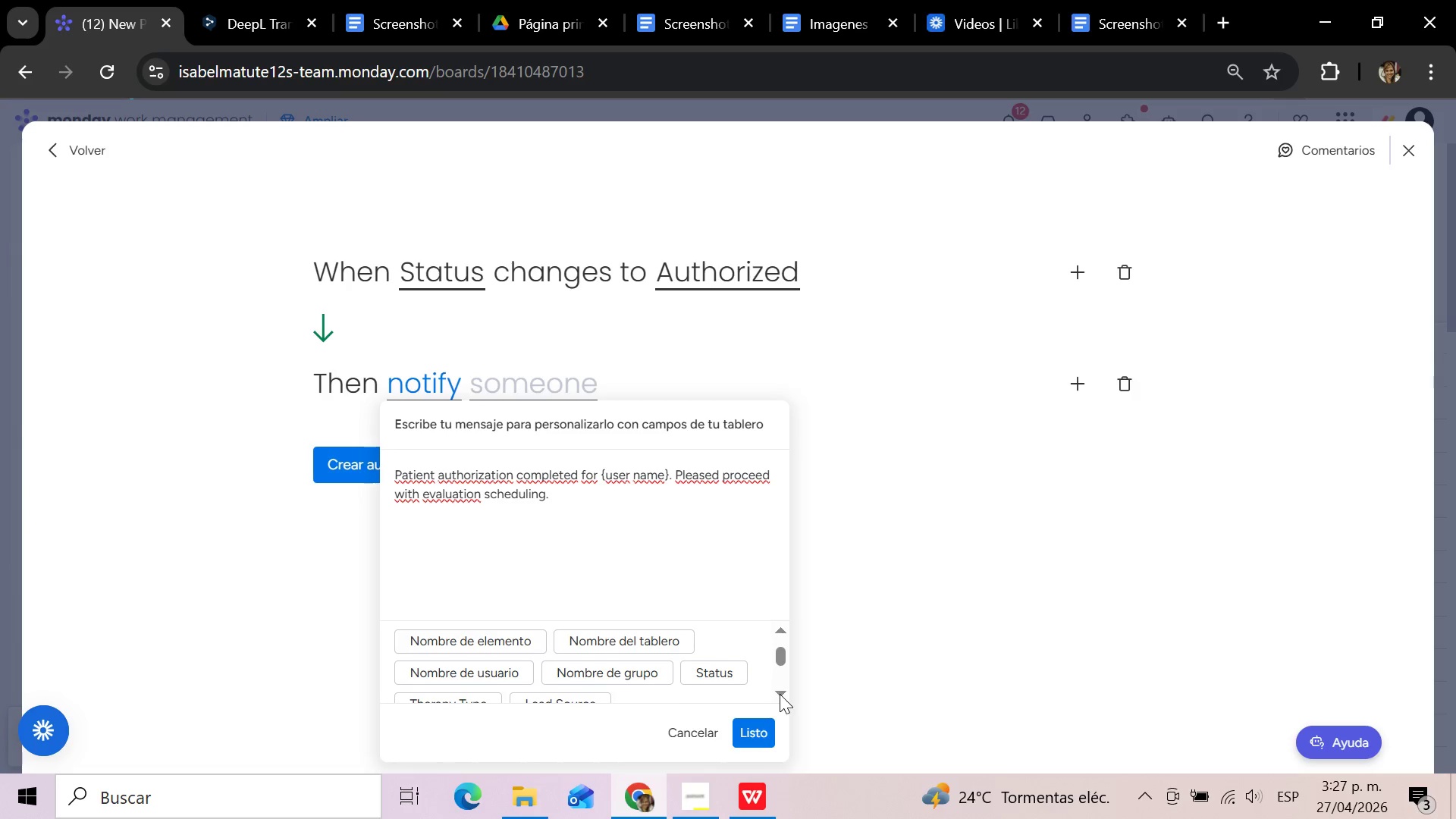 
double_click([780, 694])
 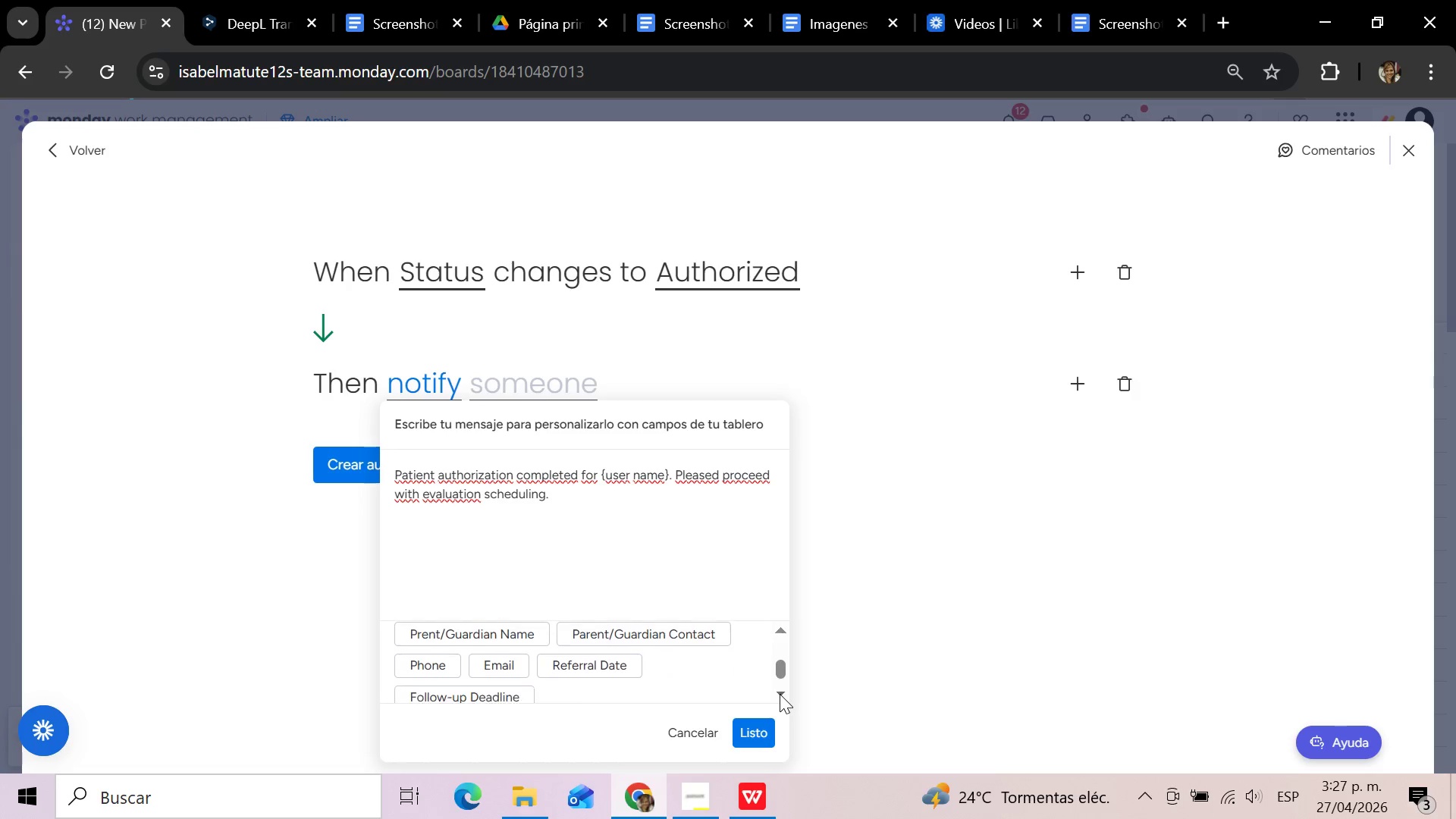 
double_click([780, 694])
 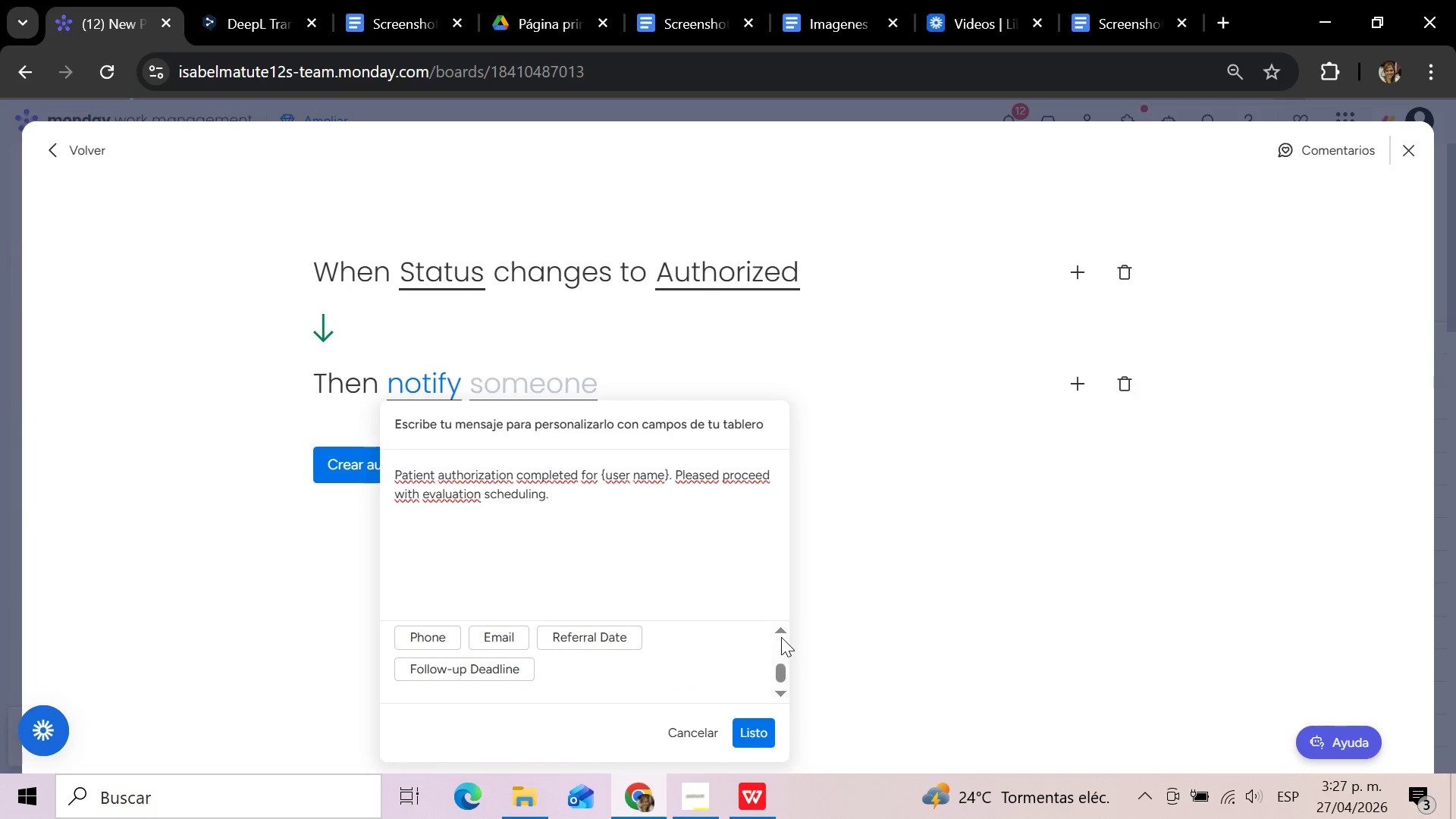 
double_click([781, 637])
 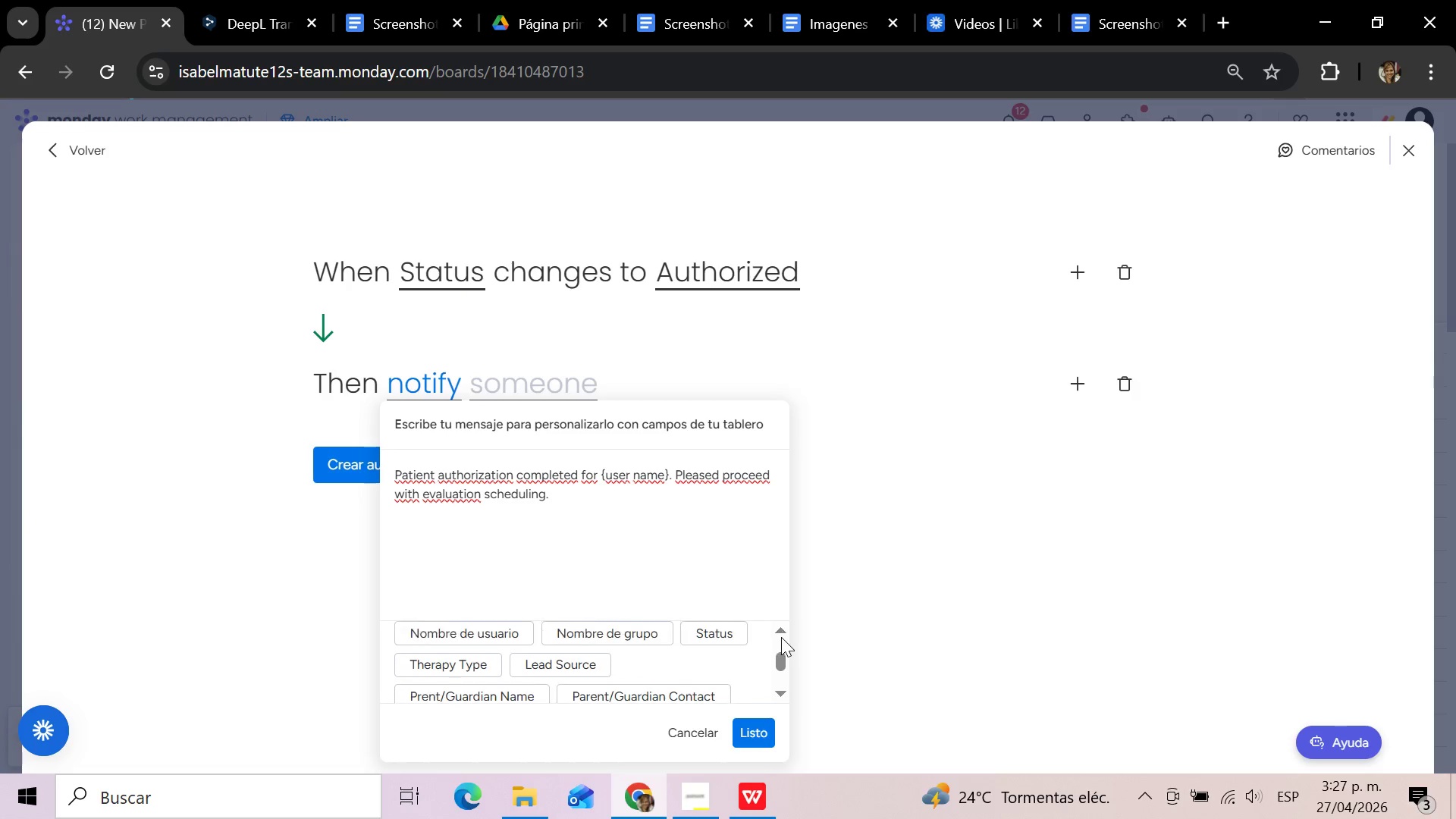 
triple_click([781, 637])
 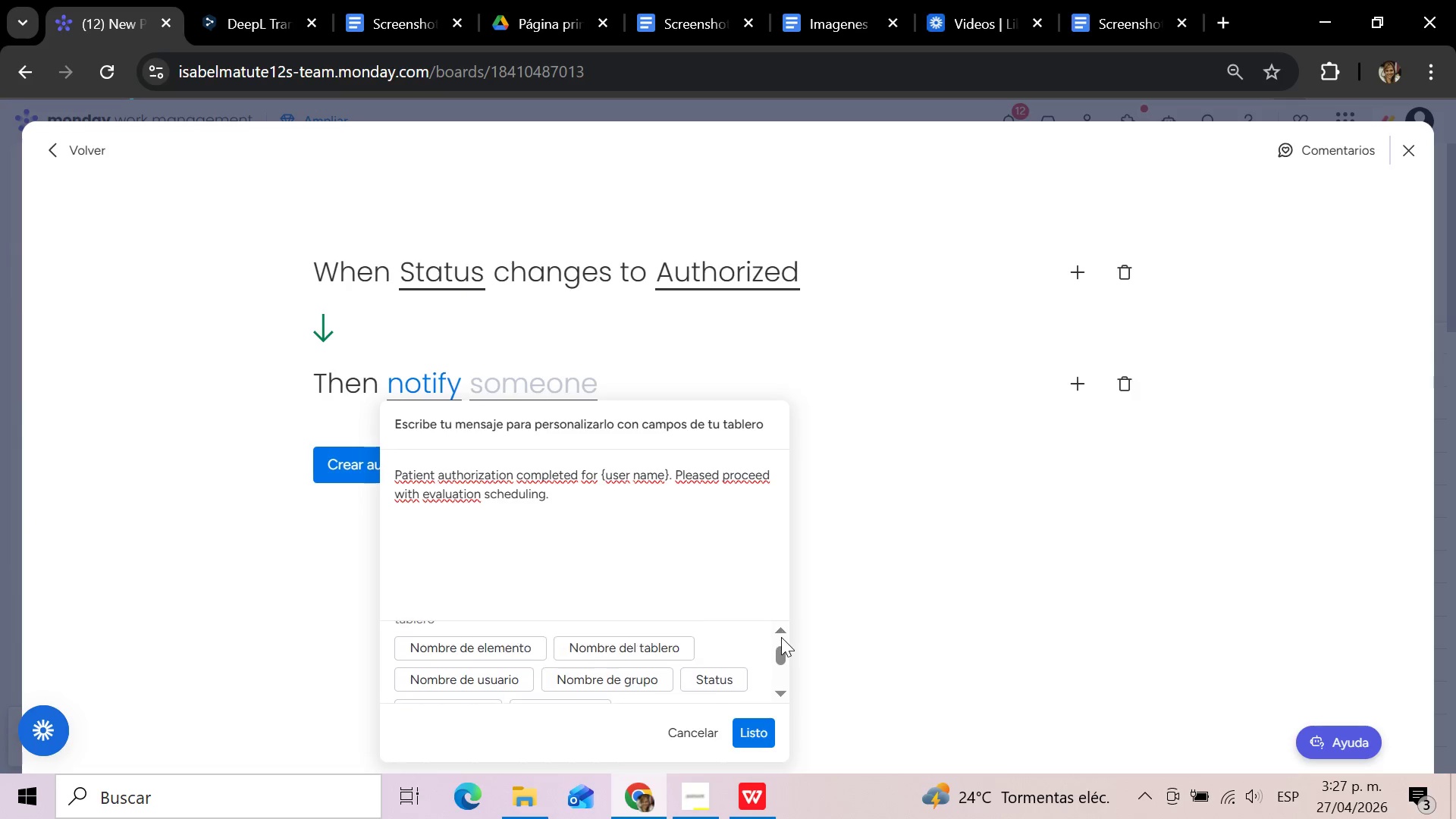 
triple_click([781, 637])
 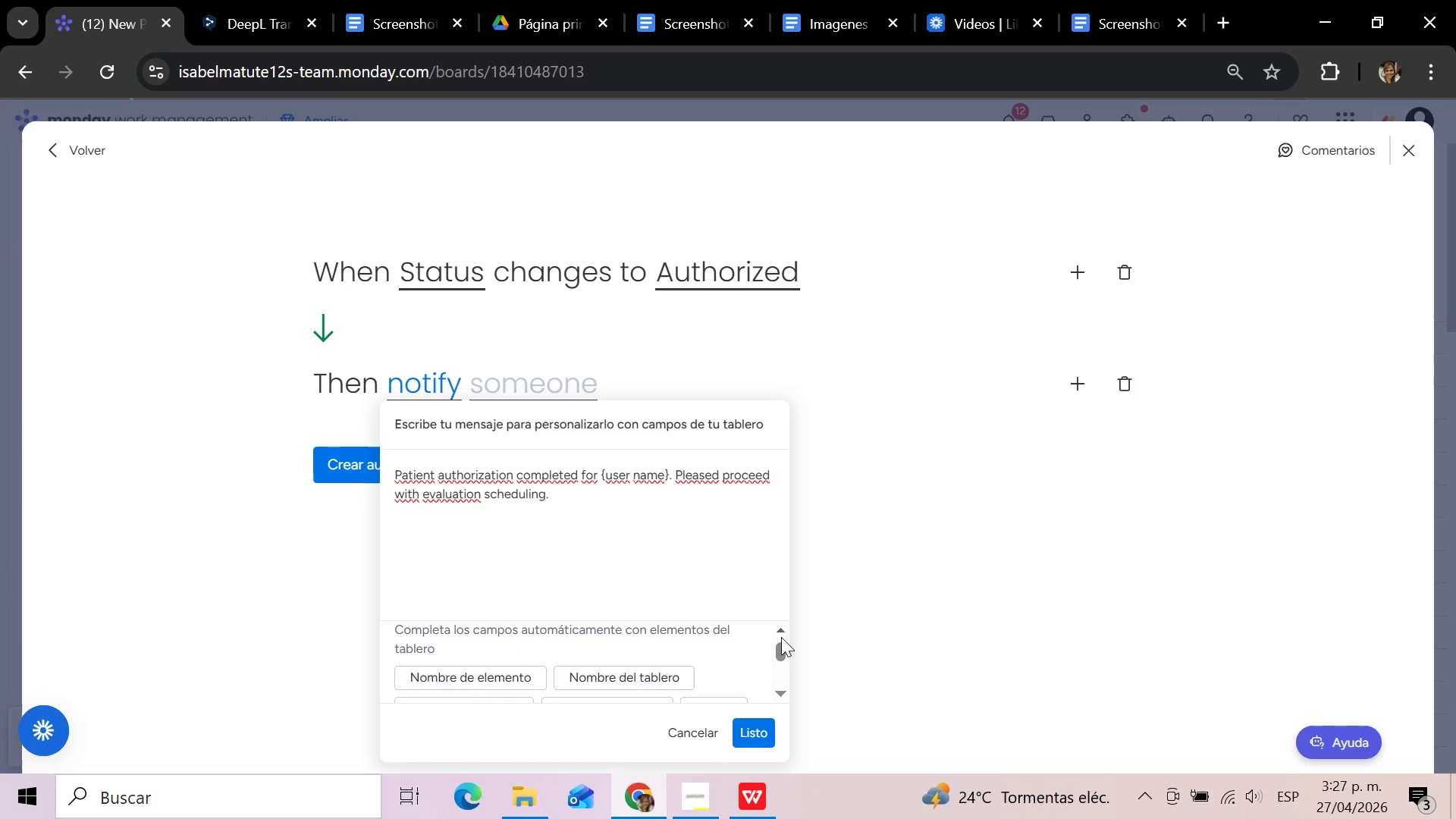 
triple_click([781, 637])
 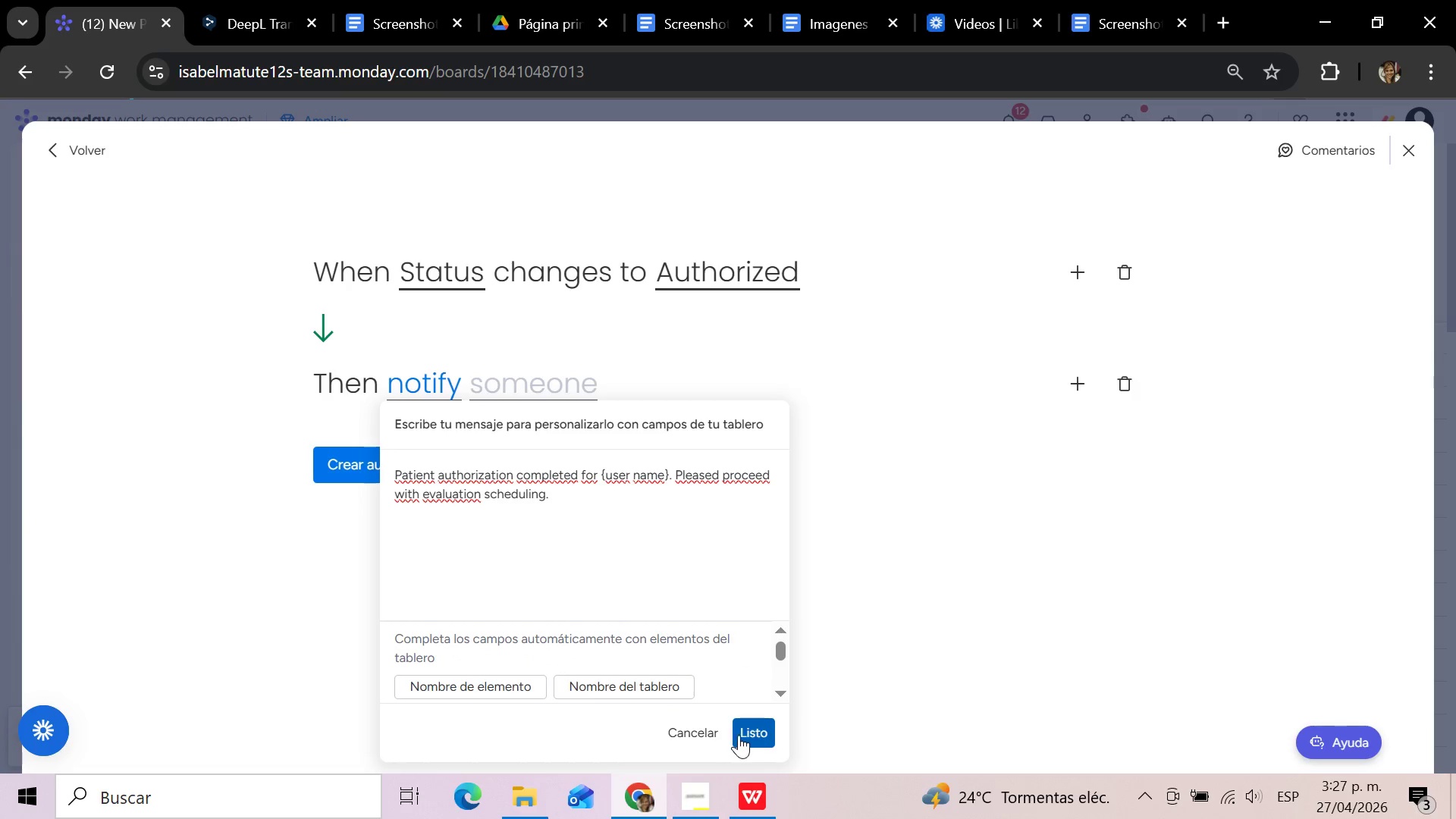 
left_click([753, 733])
 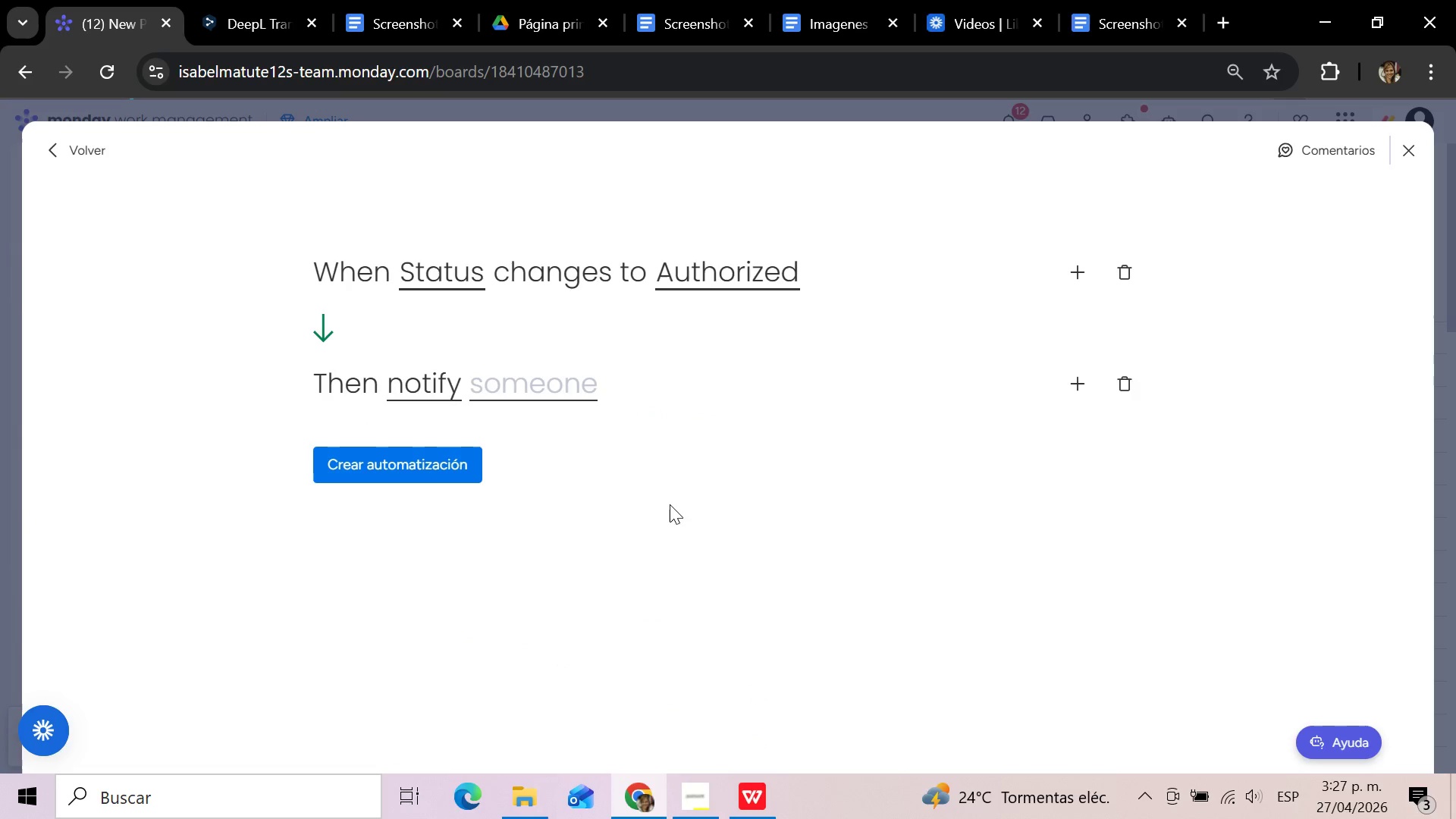 
mouse_move([559, 397])
 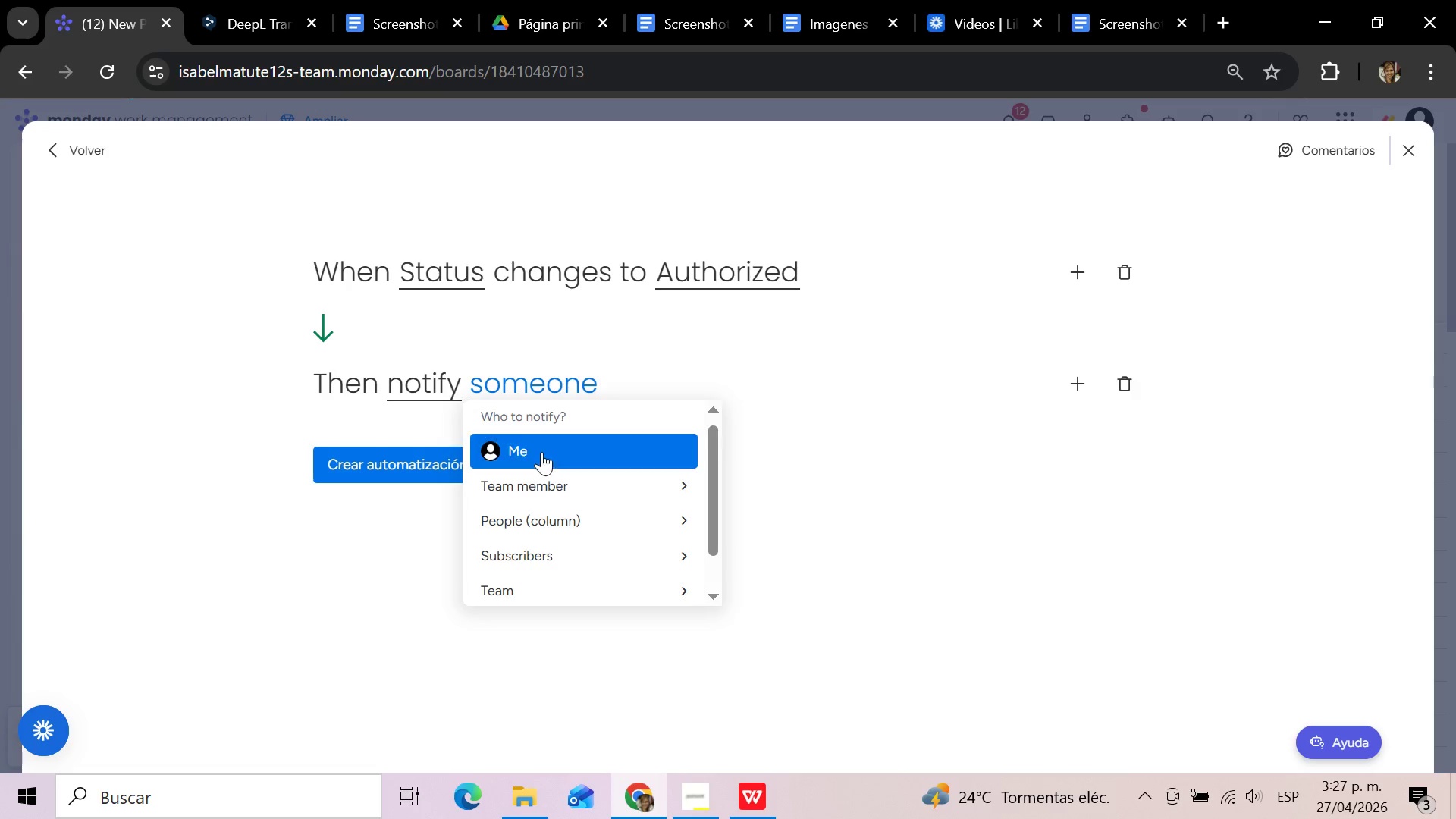 
left_click([541, 453])
 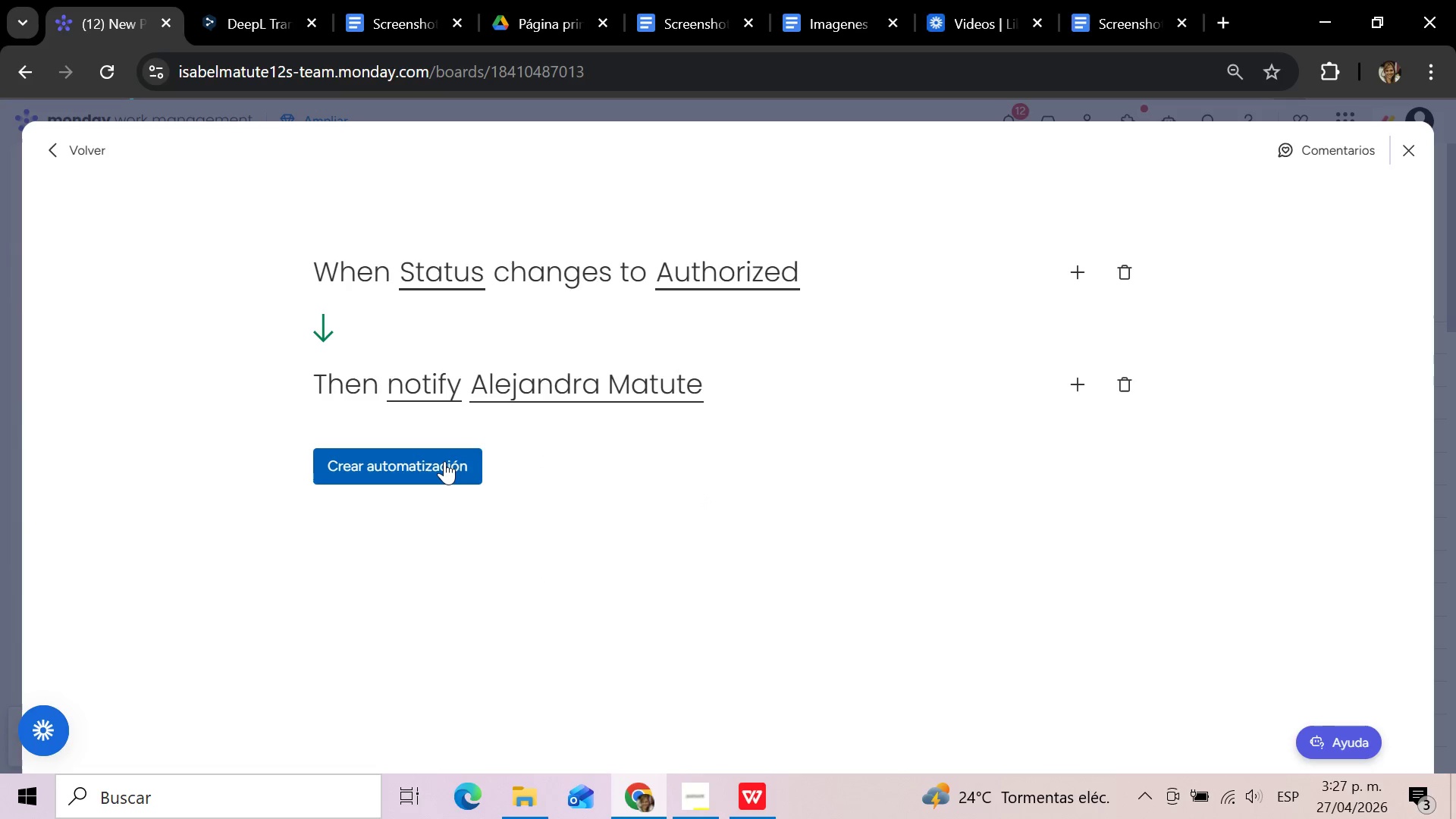 
wait(7.42)
 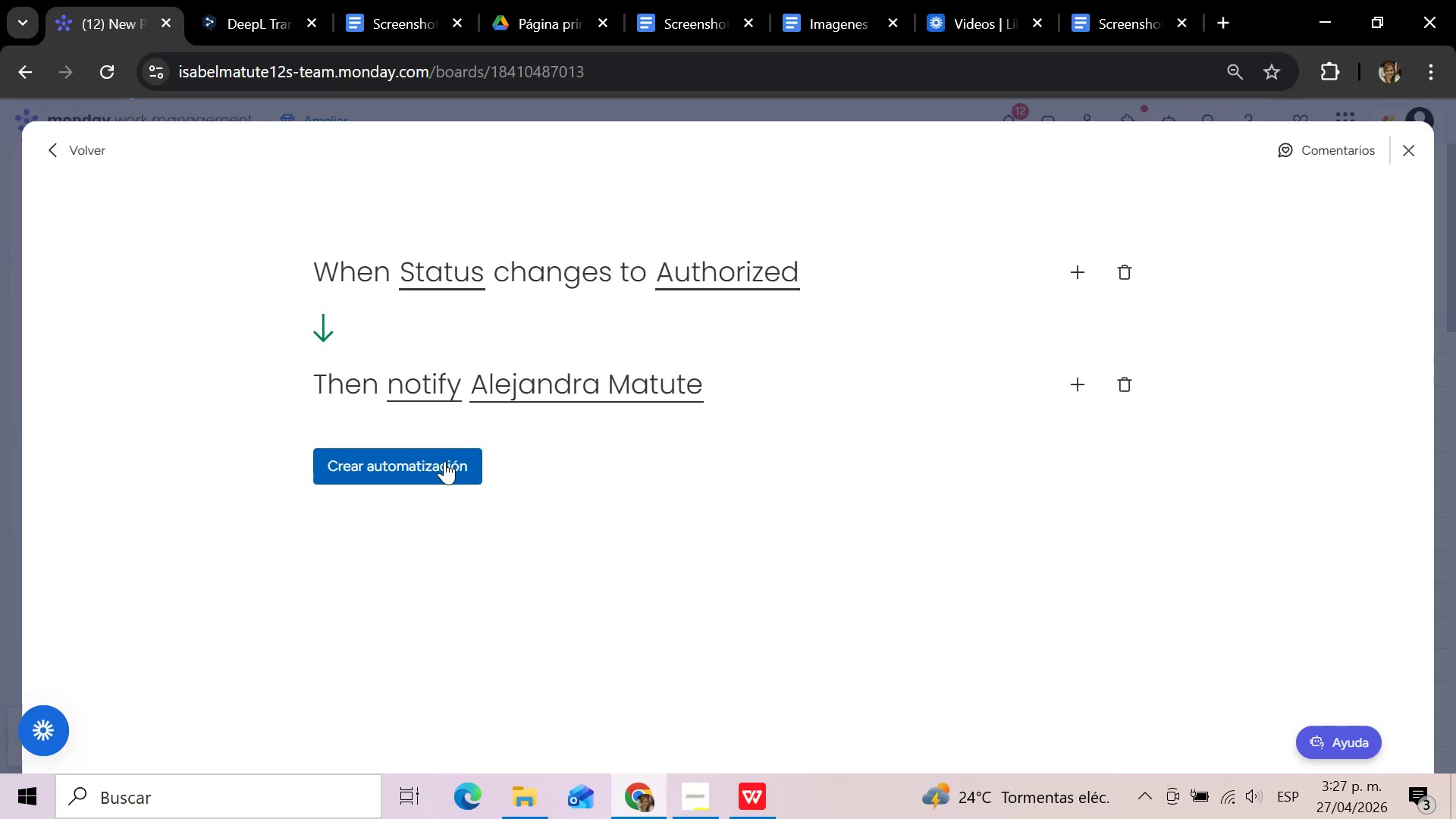 
left_click([444, 461])
 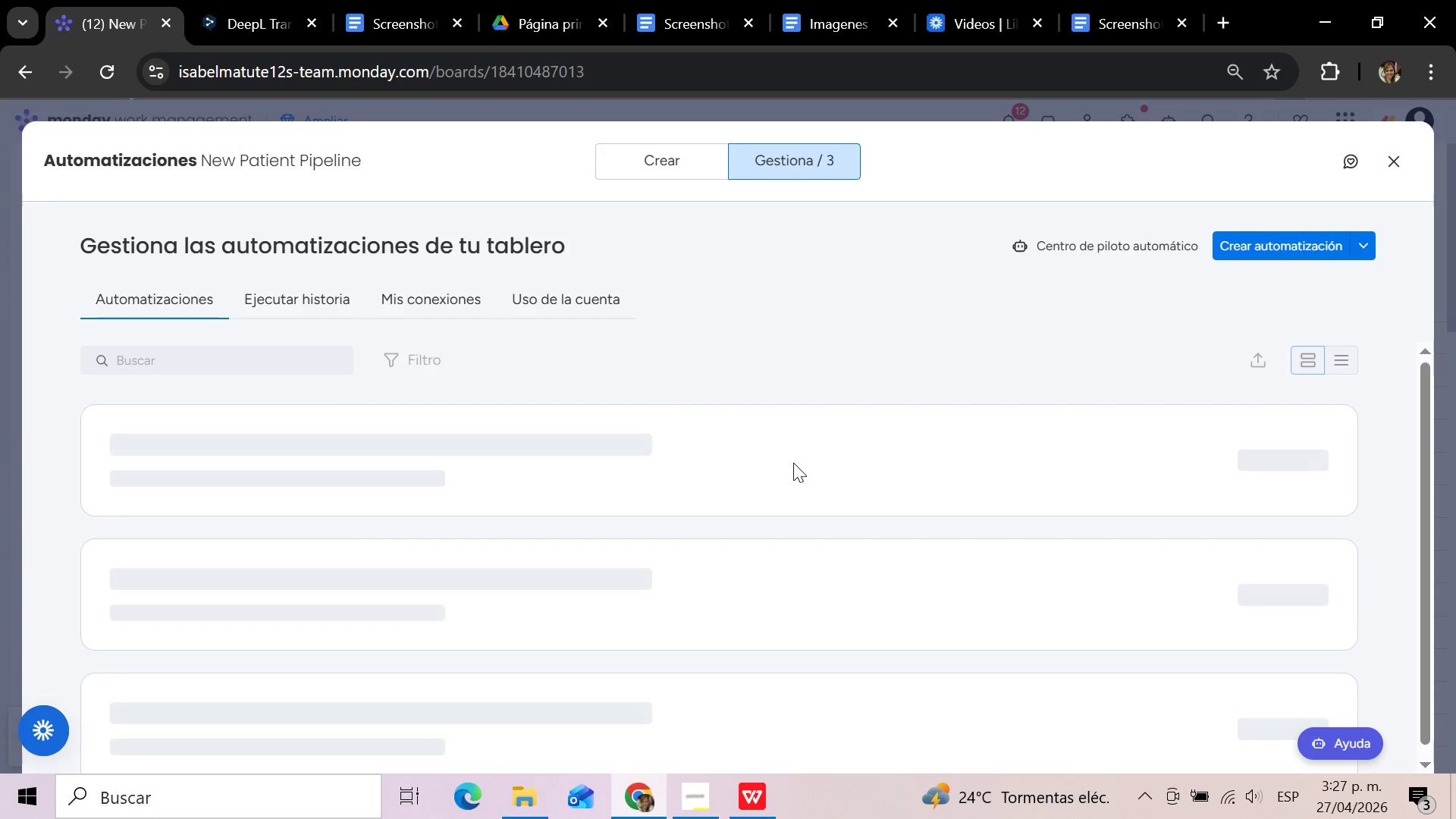 
wait(6.84)
 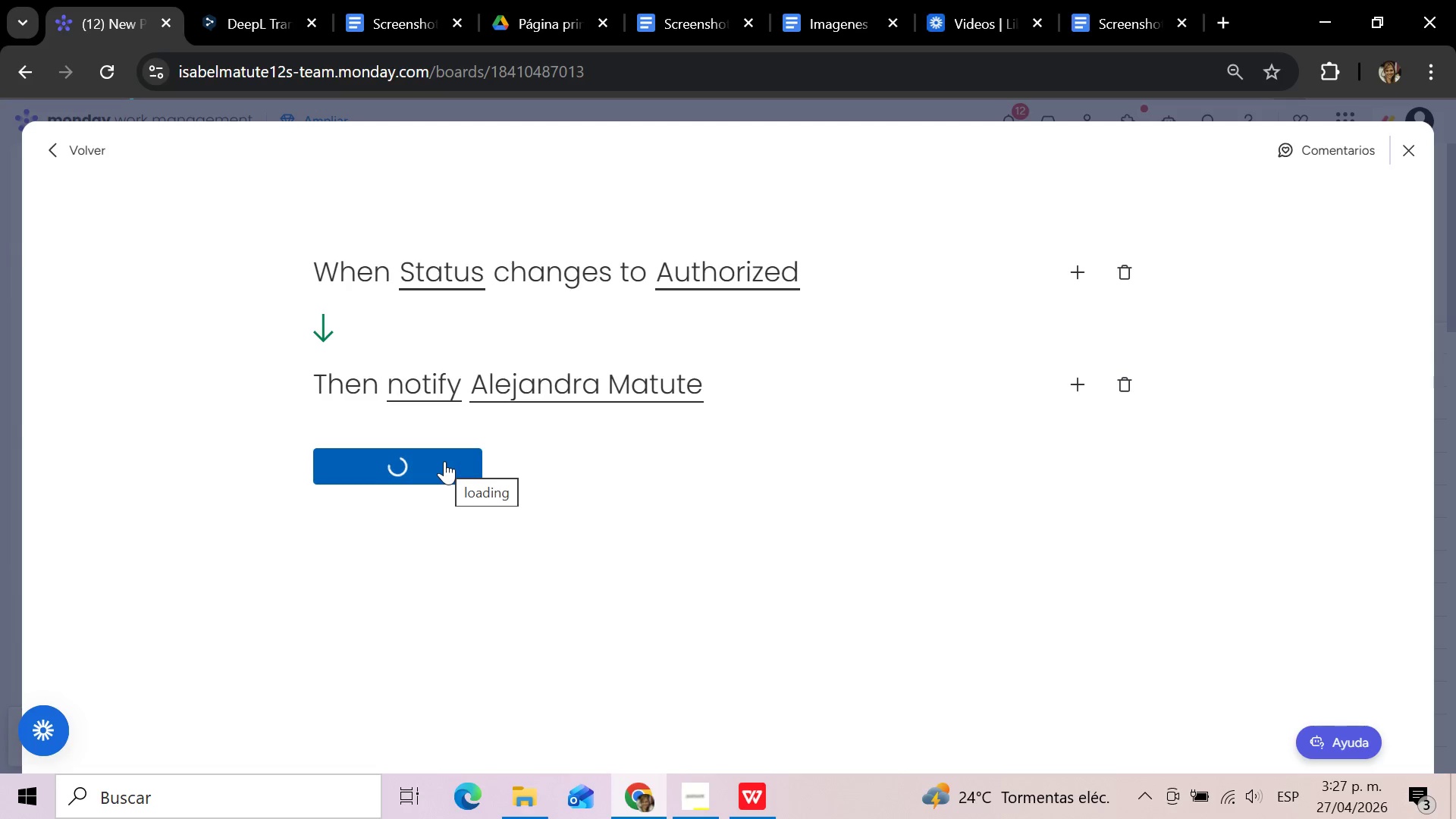 
scroll: coordinate [793, 463], scroll_direction: down, amount: 2.0
 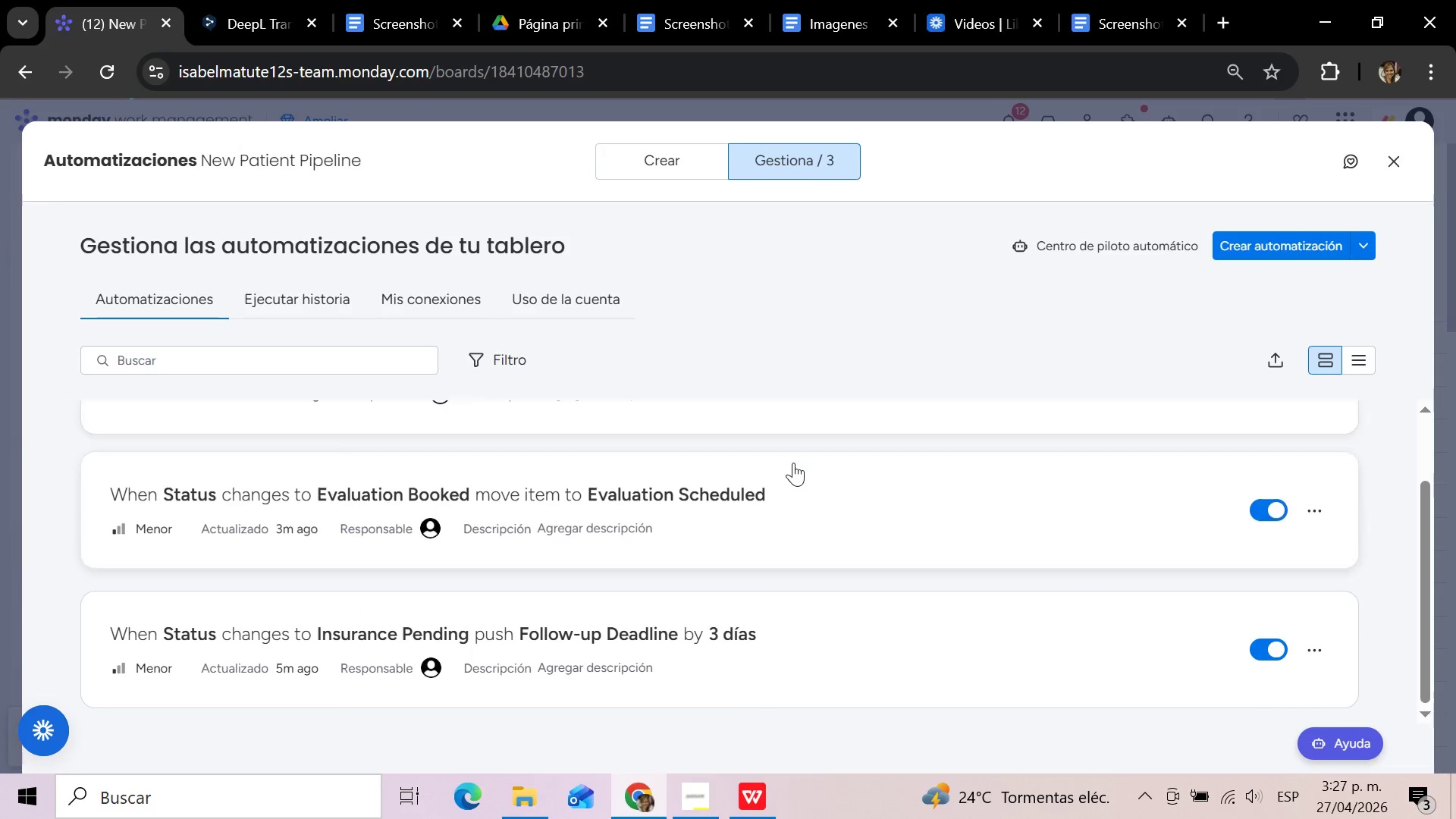 
scroll: coordinate [793, 463], scroll_direction: up, amount: 2.0
 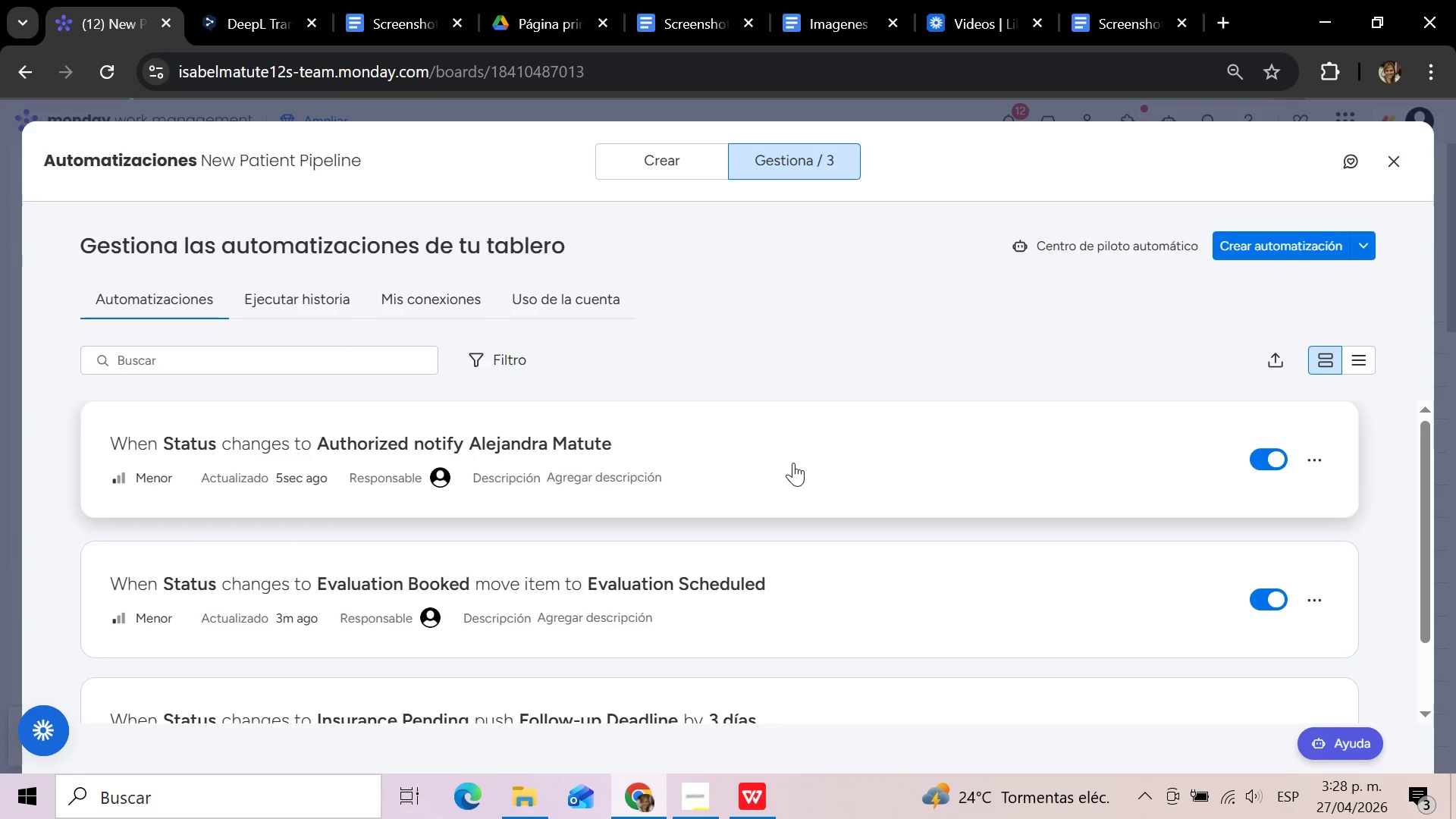 
wait(30.87)
 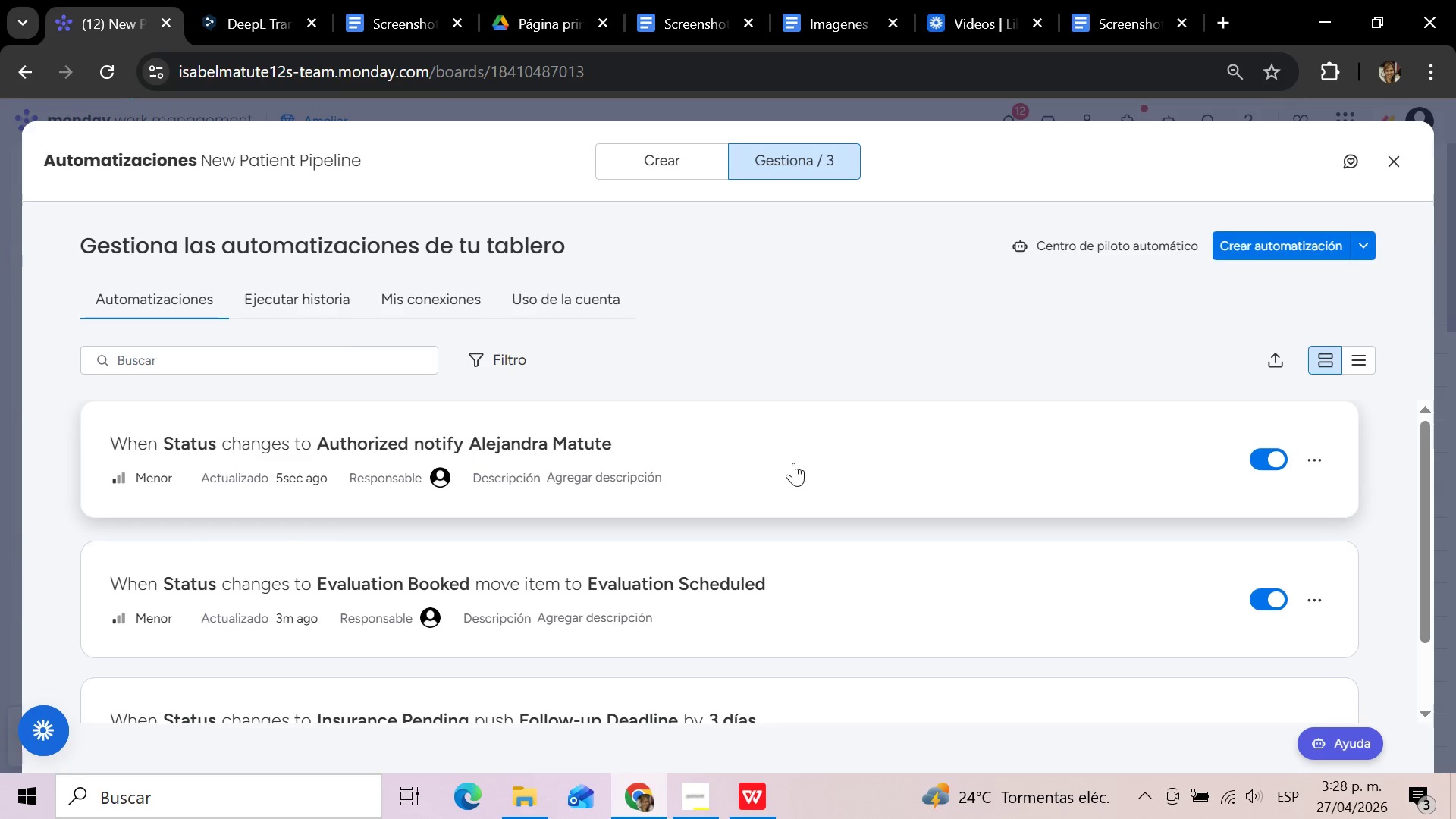 
left_click([812, 297])
 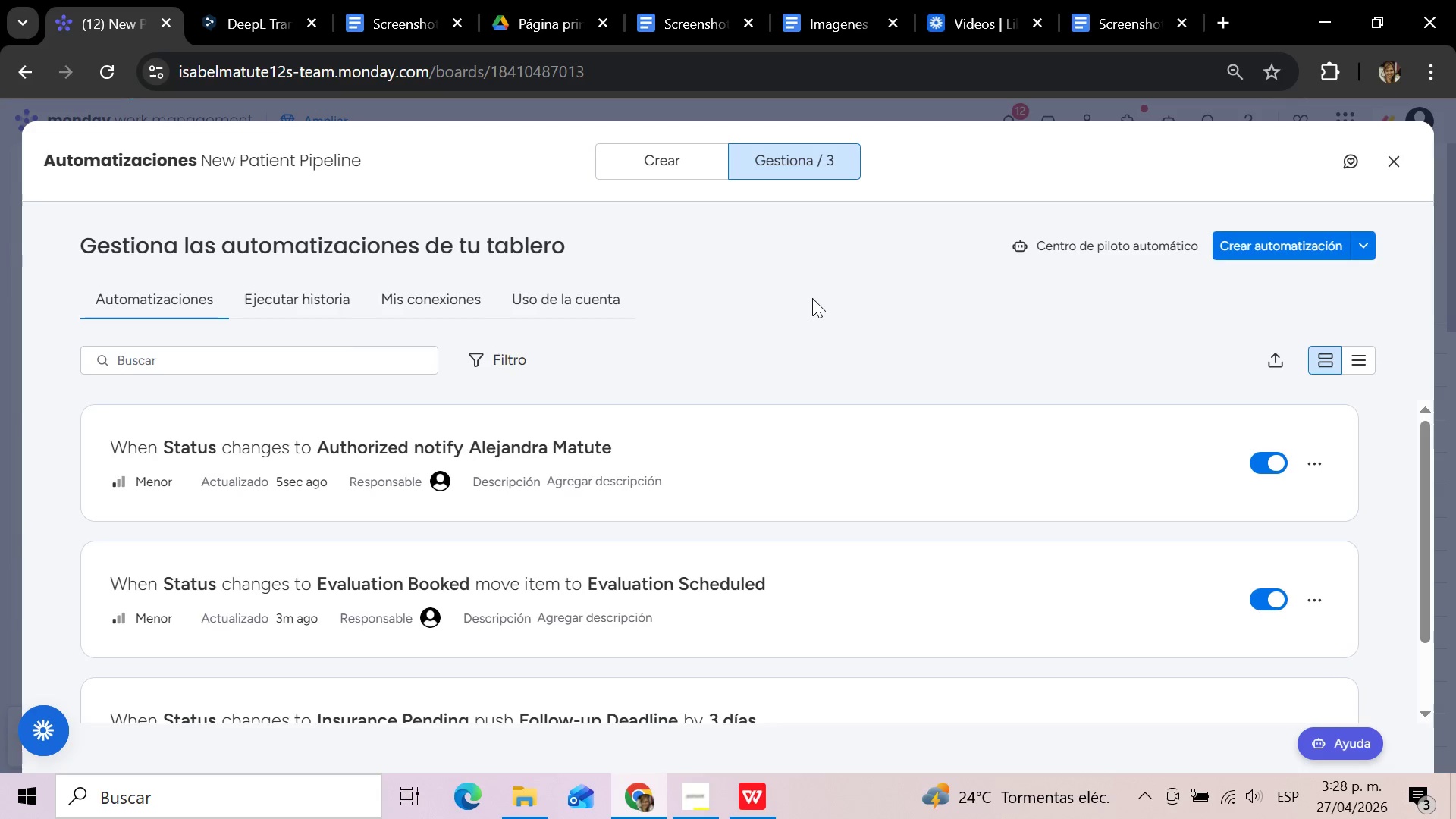 
wait(7.39)
 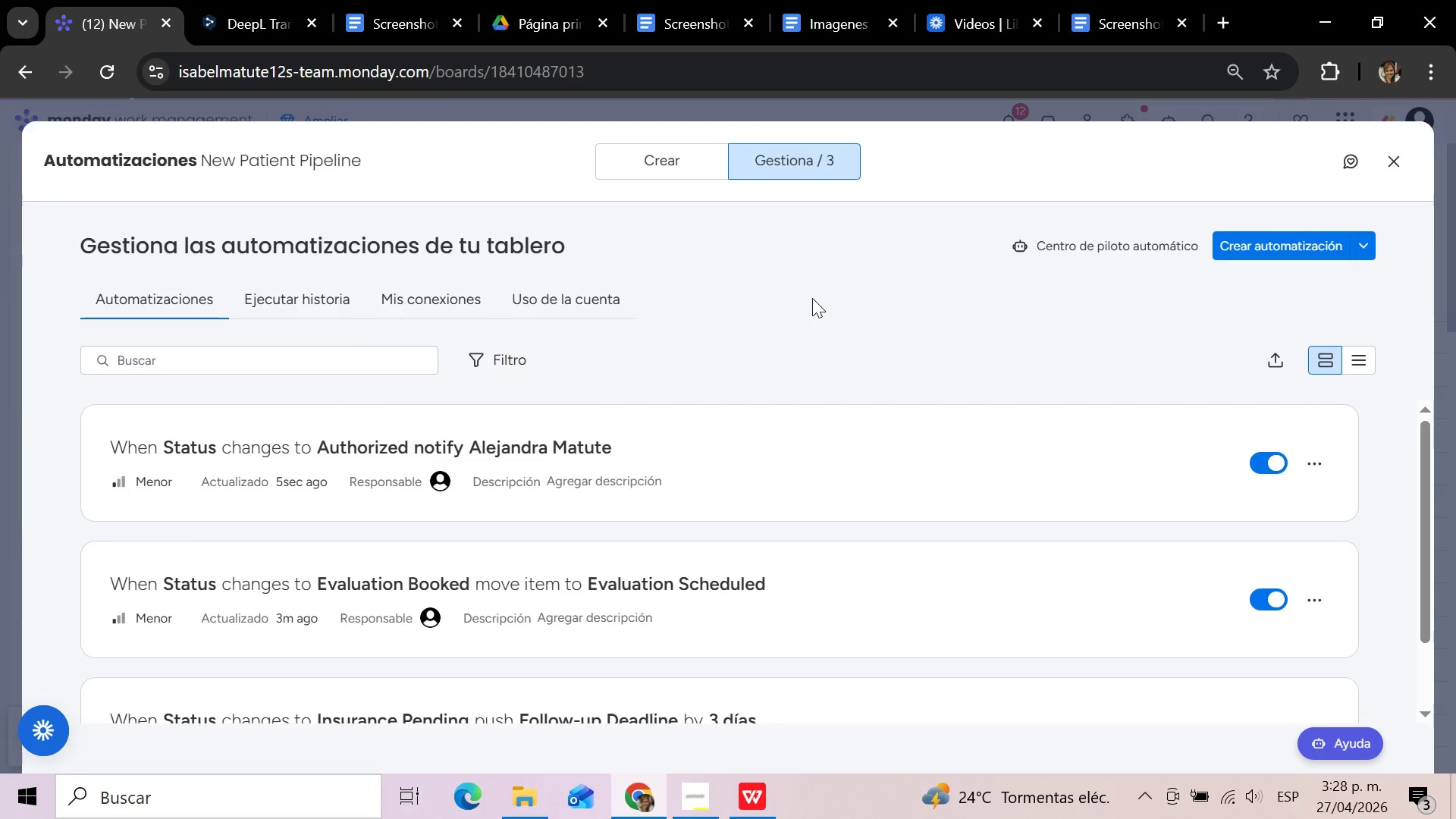 
left_click([812, 298])
 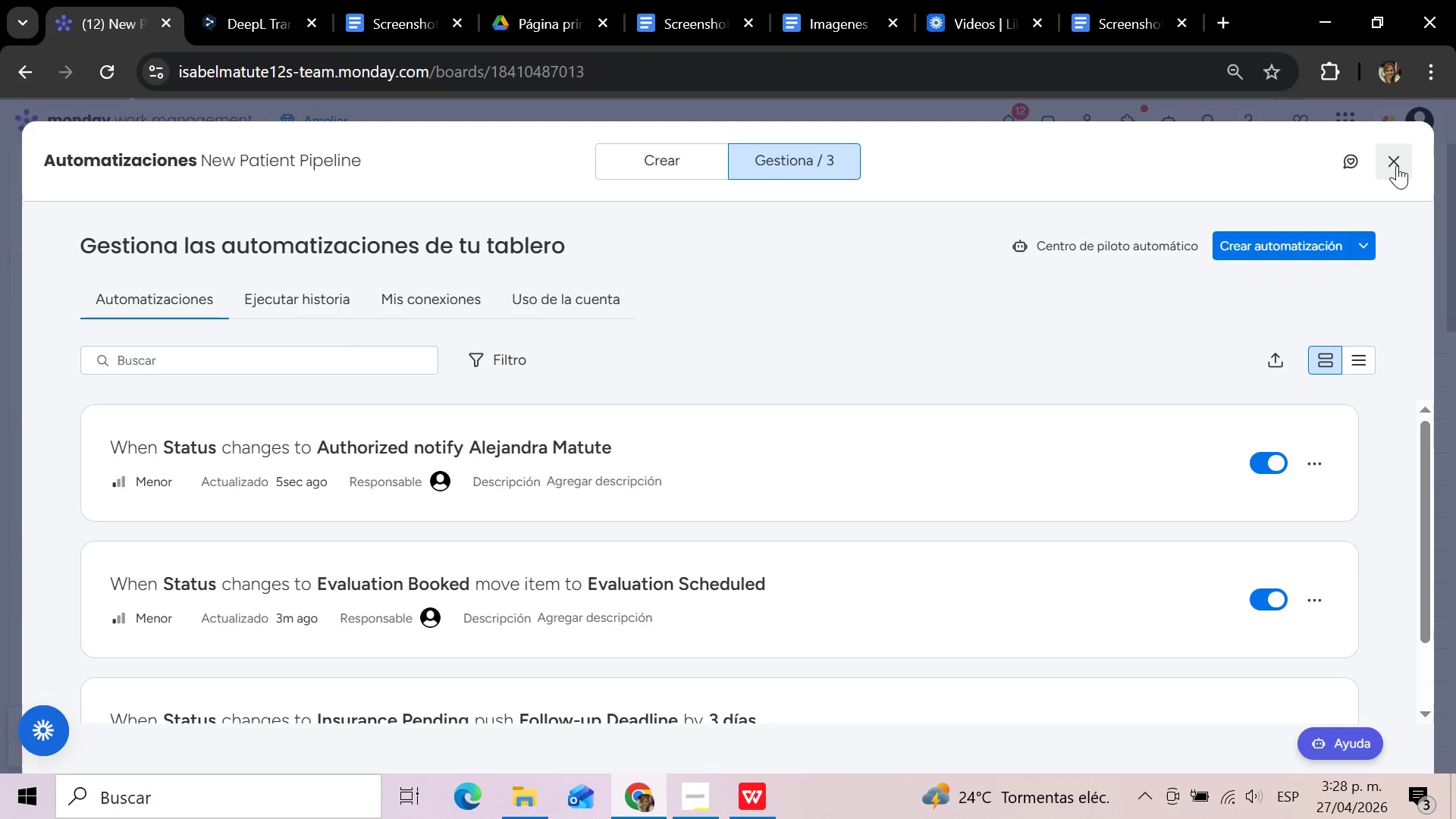 
wait(5.09)
 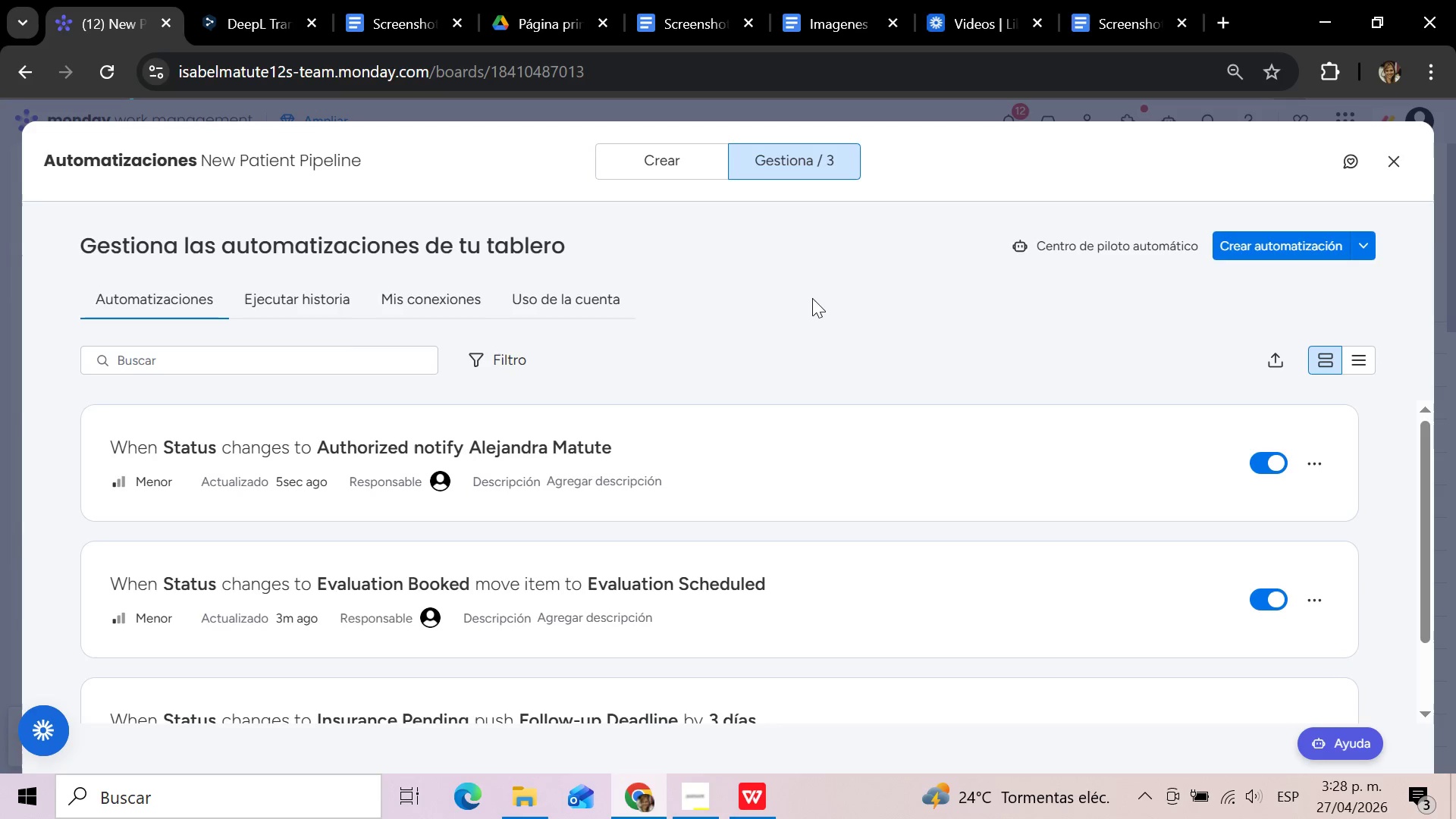 
left_click([1397, 165])
 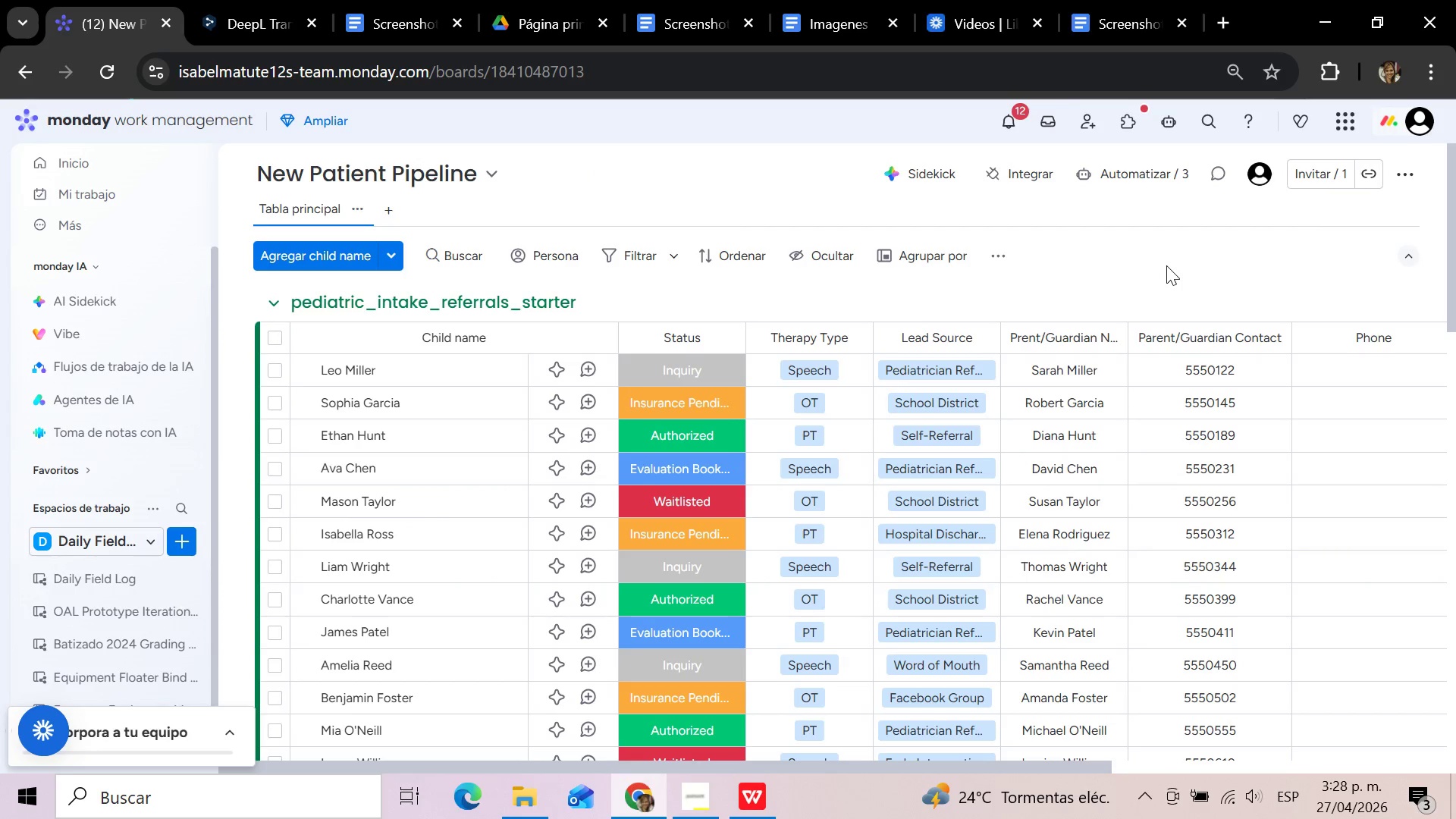 
mouse_move([1420, 531])
 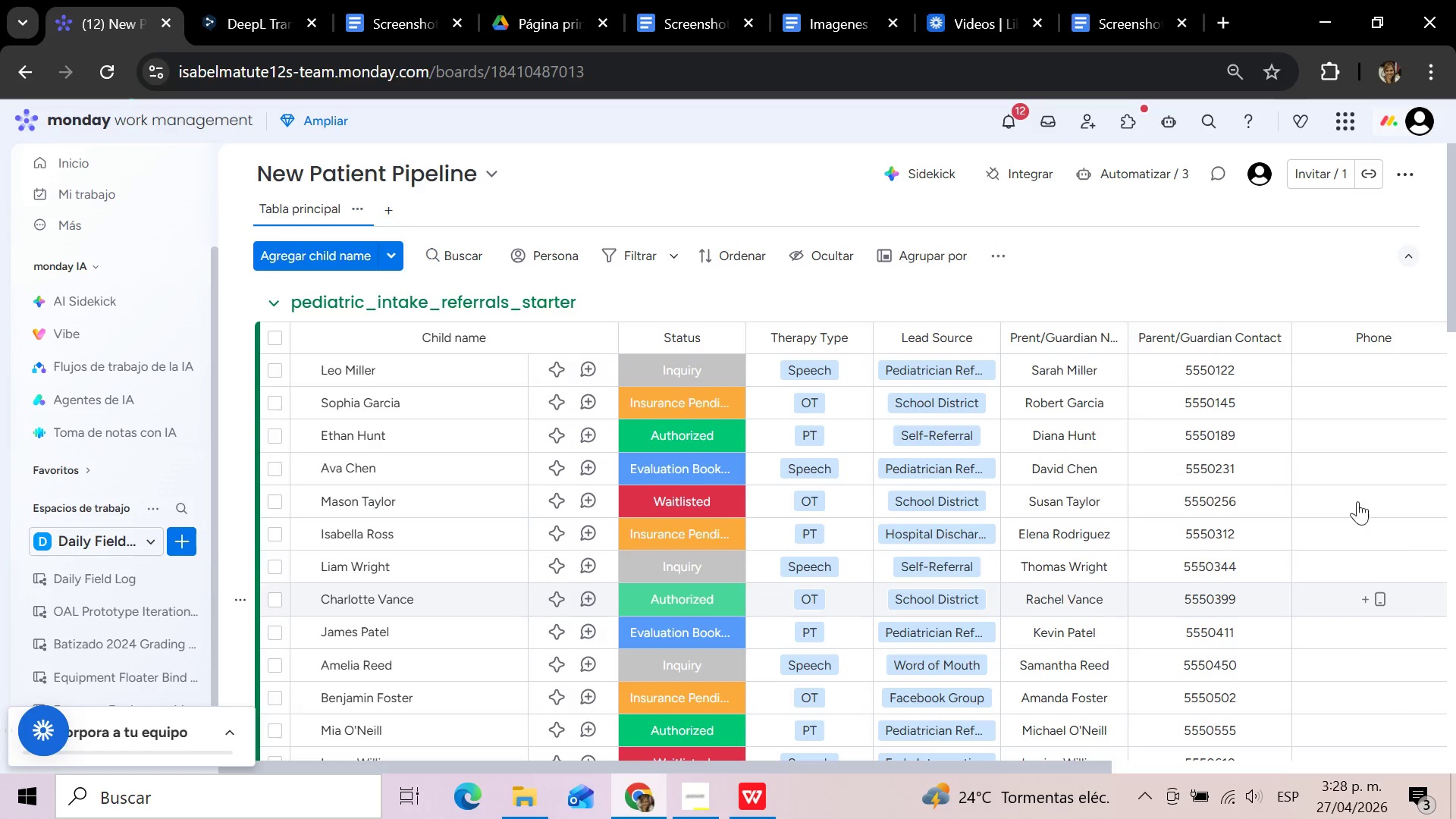 
scroll: coordinate [1184, 263], scroll_direction: down, amount: 4.0
 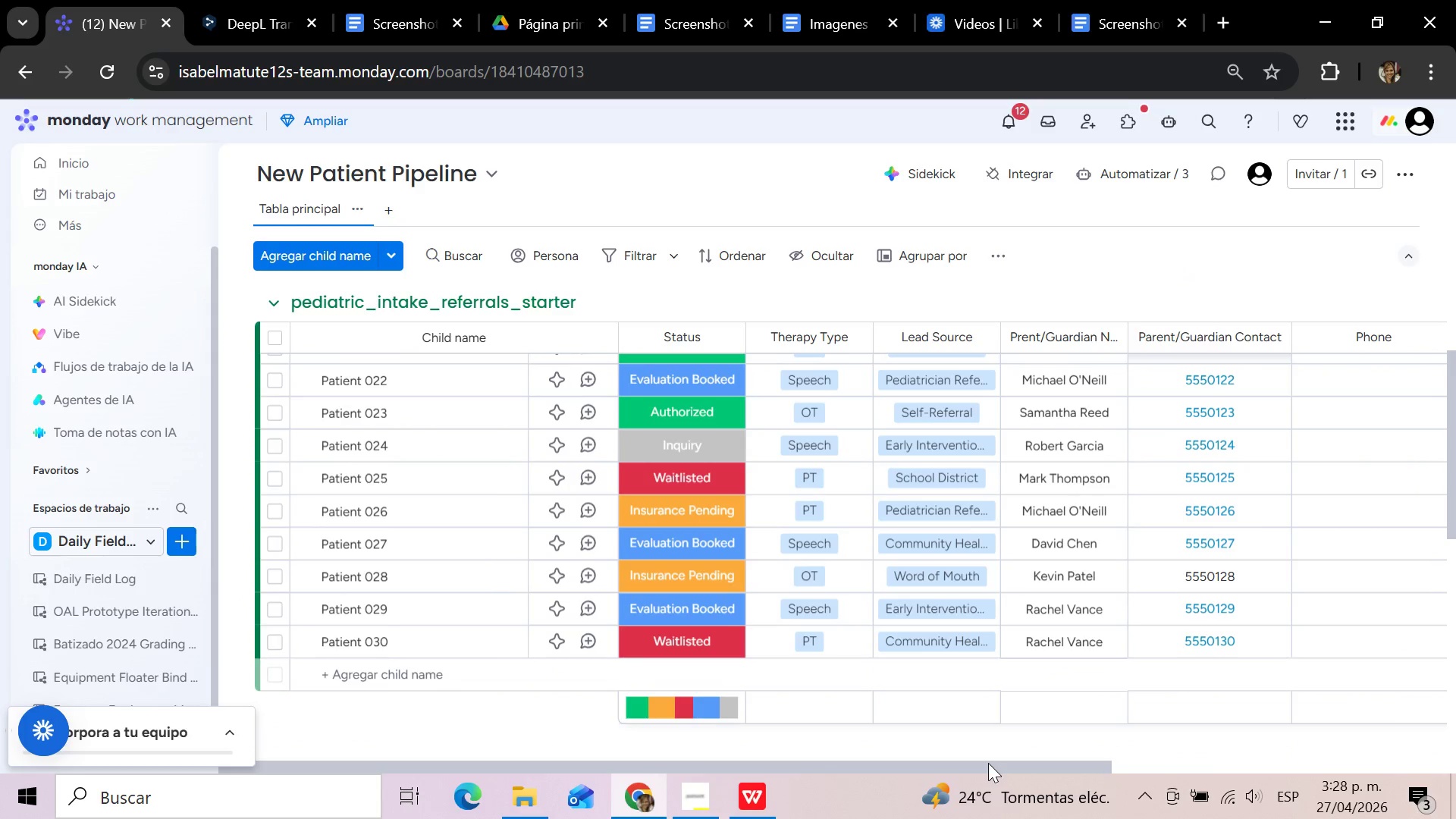 
wait(5.45)
 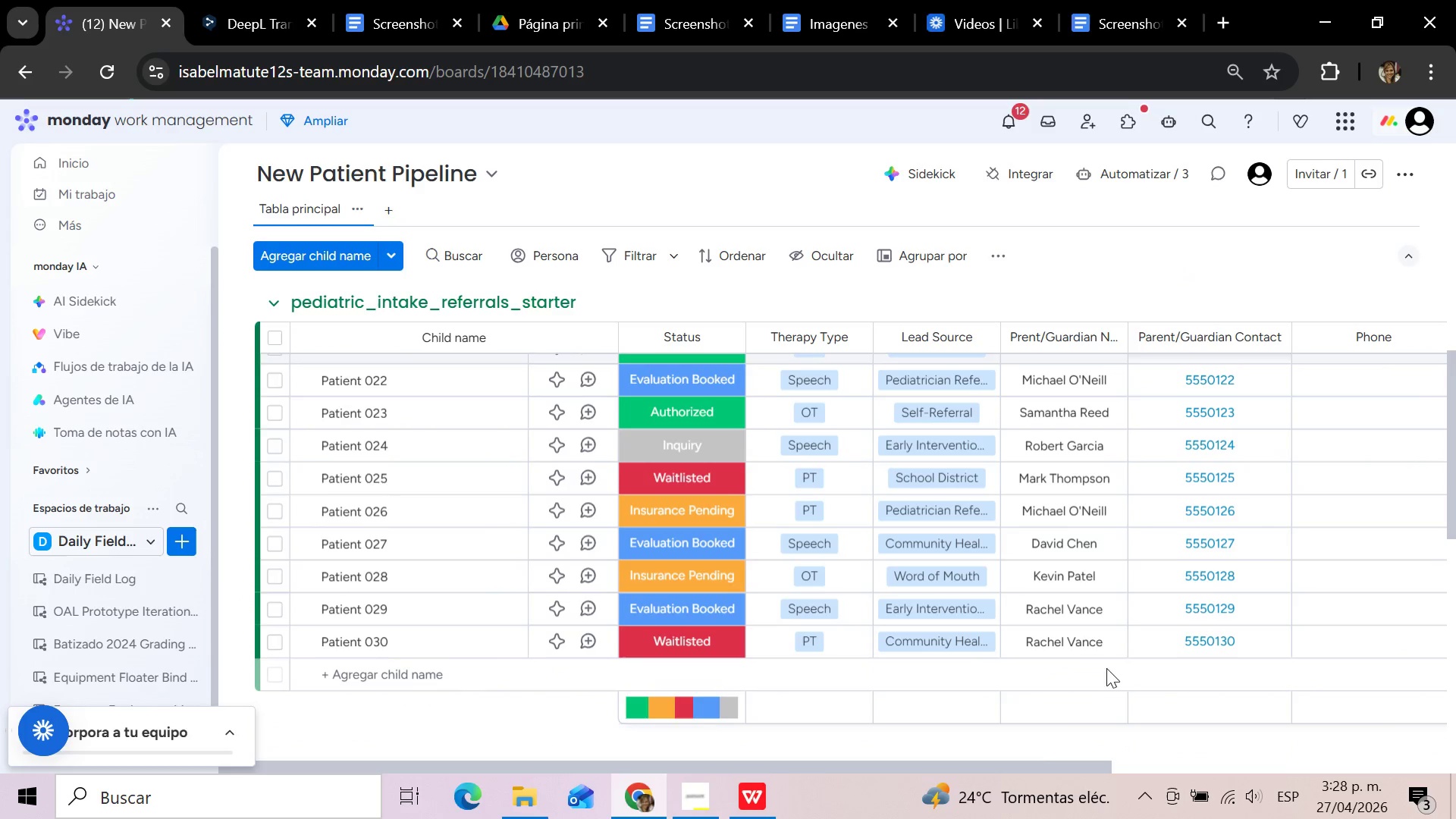 
left_click([675, 642])
 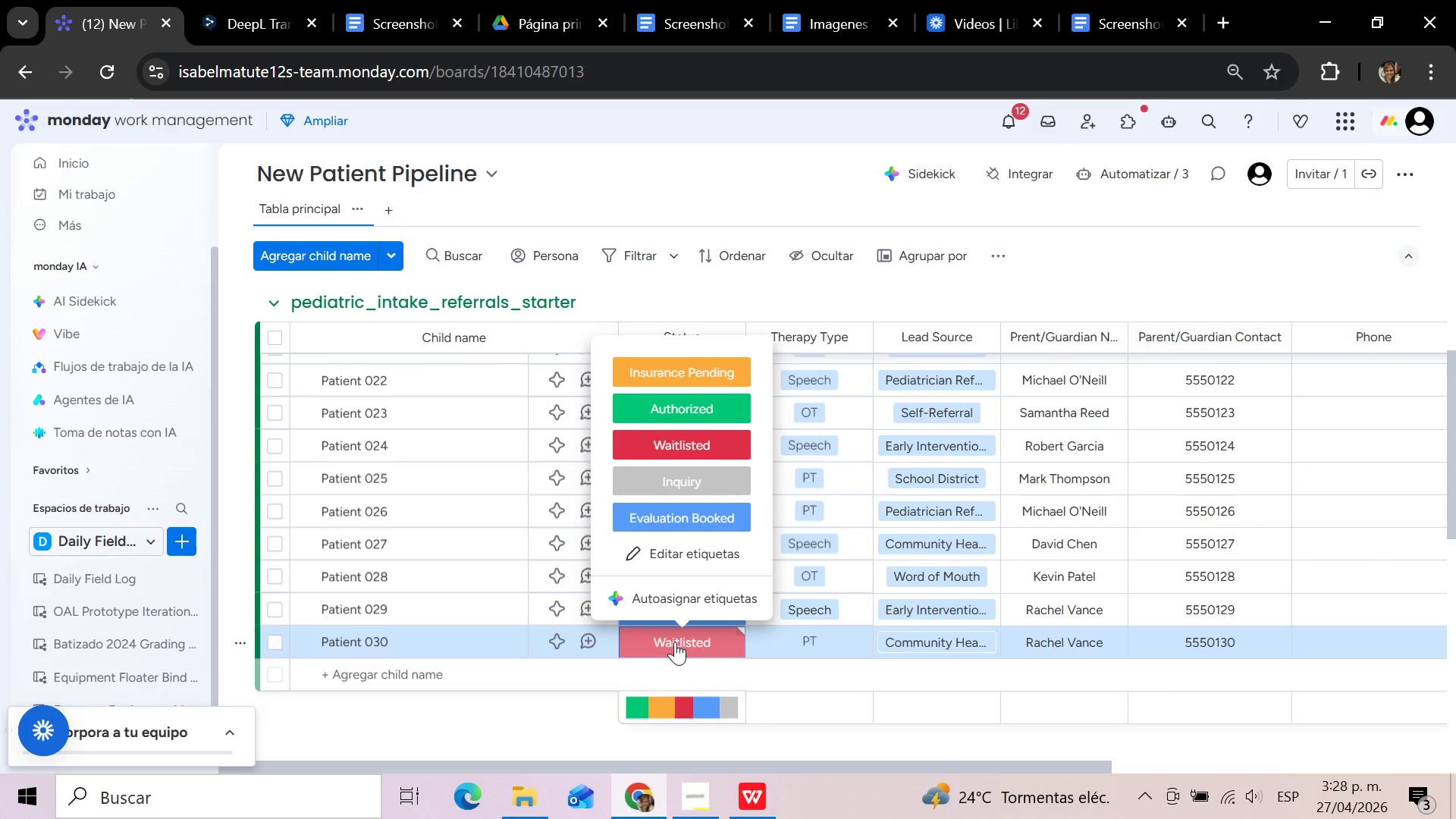 
left_click([695, 483])
 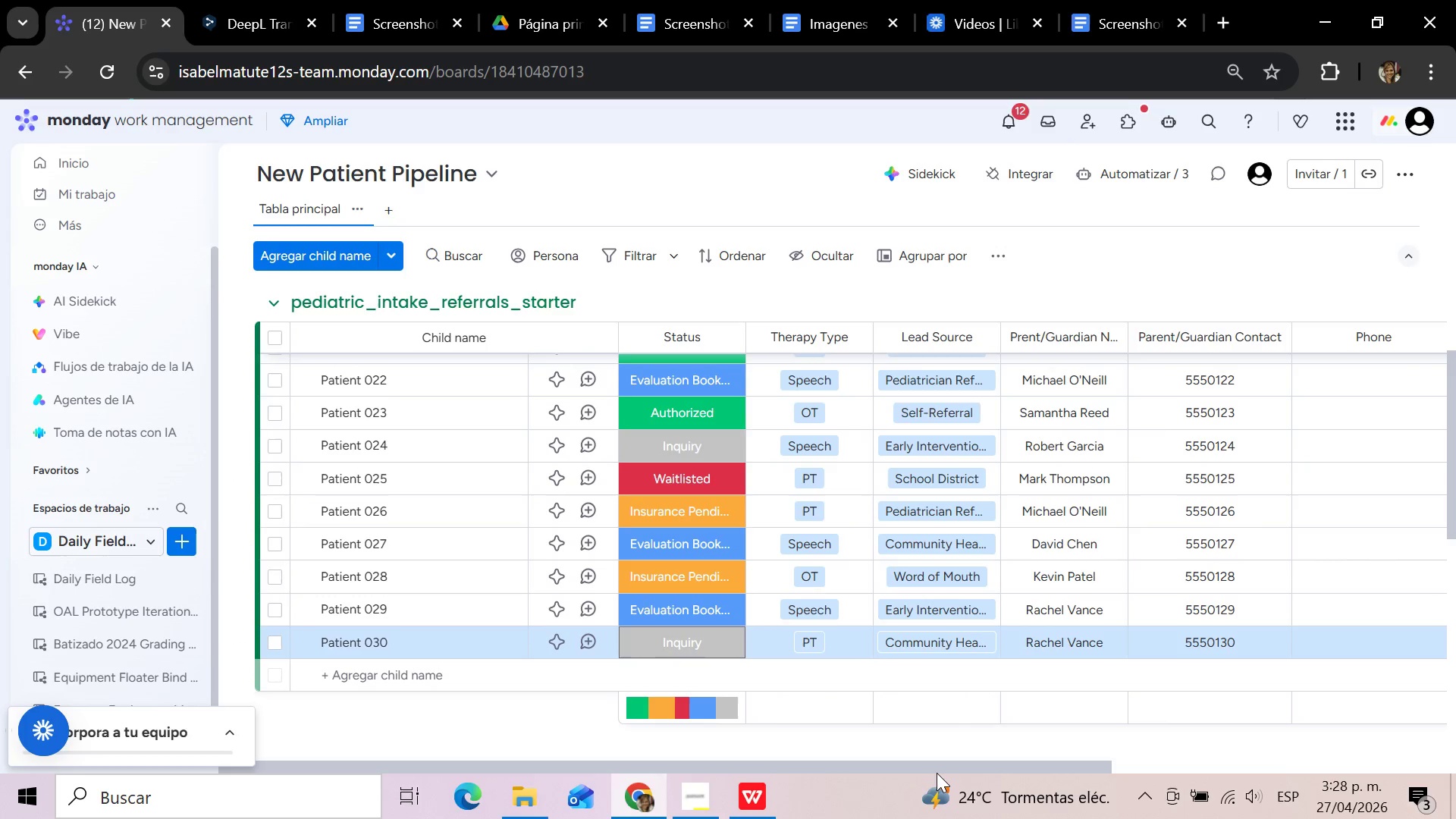 
wait(6.74)
 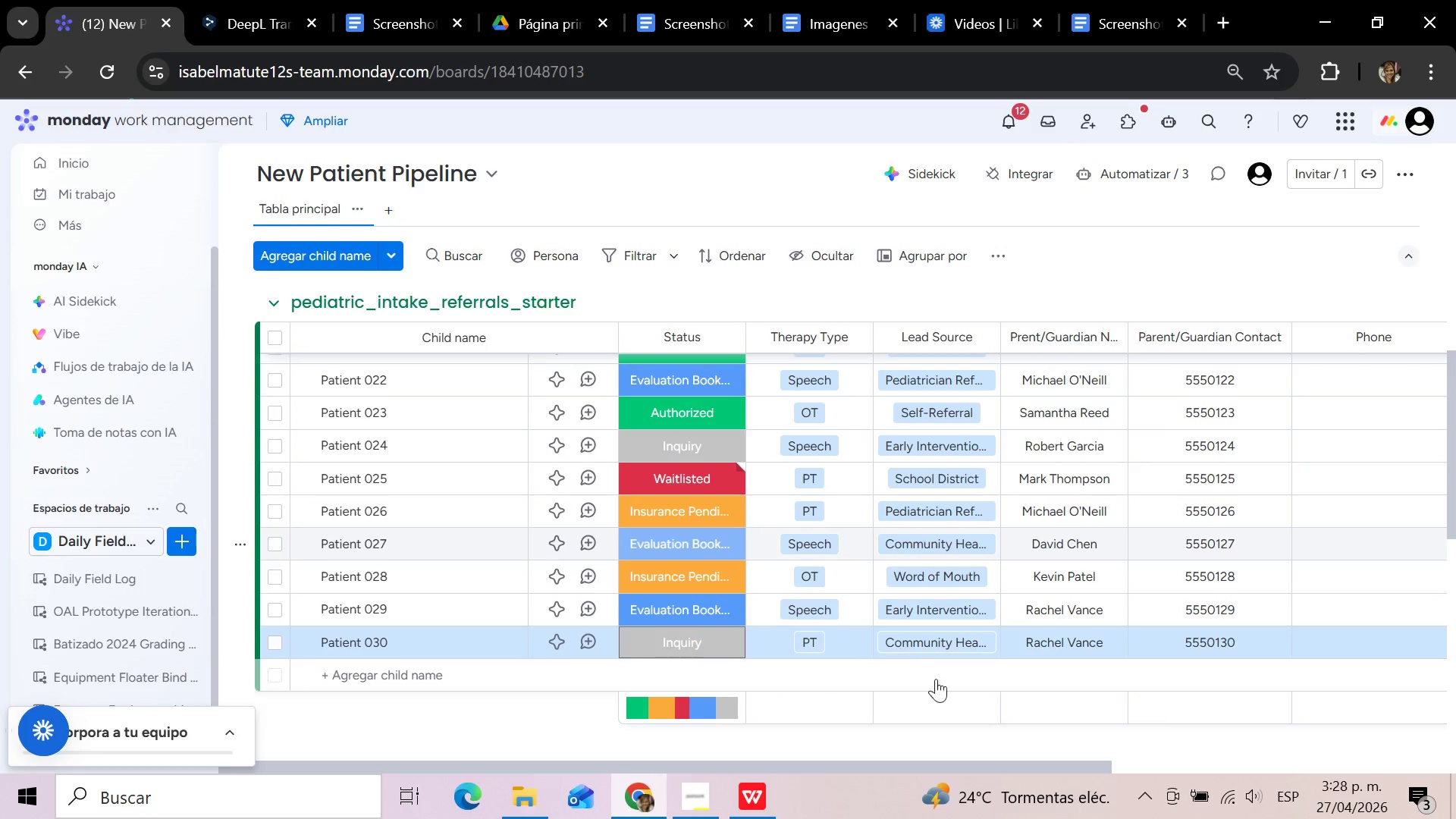 
left_click_drag(start_coordinate=[937, 773], to_coordinate=[1279, 758])
 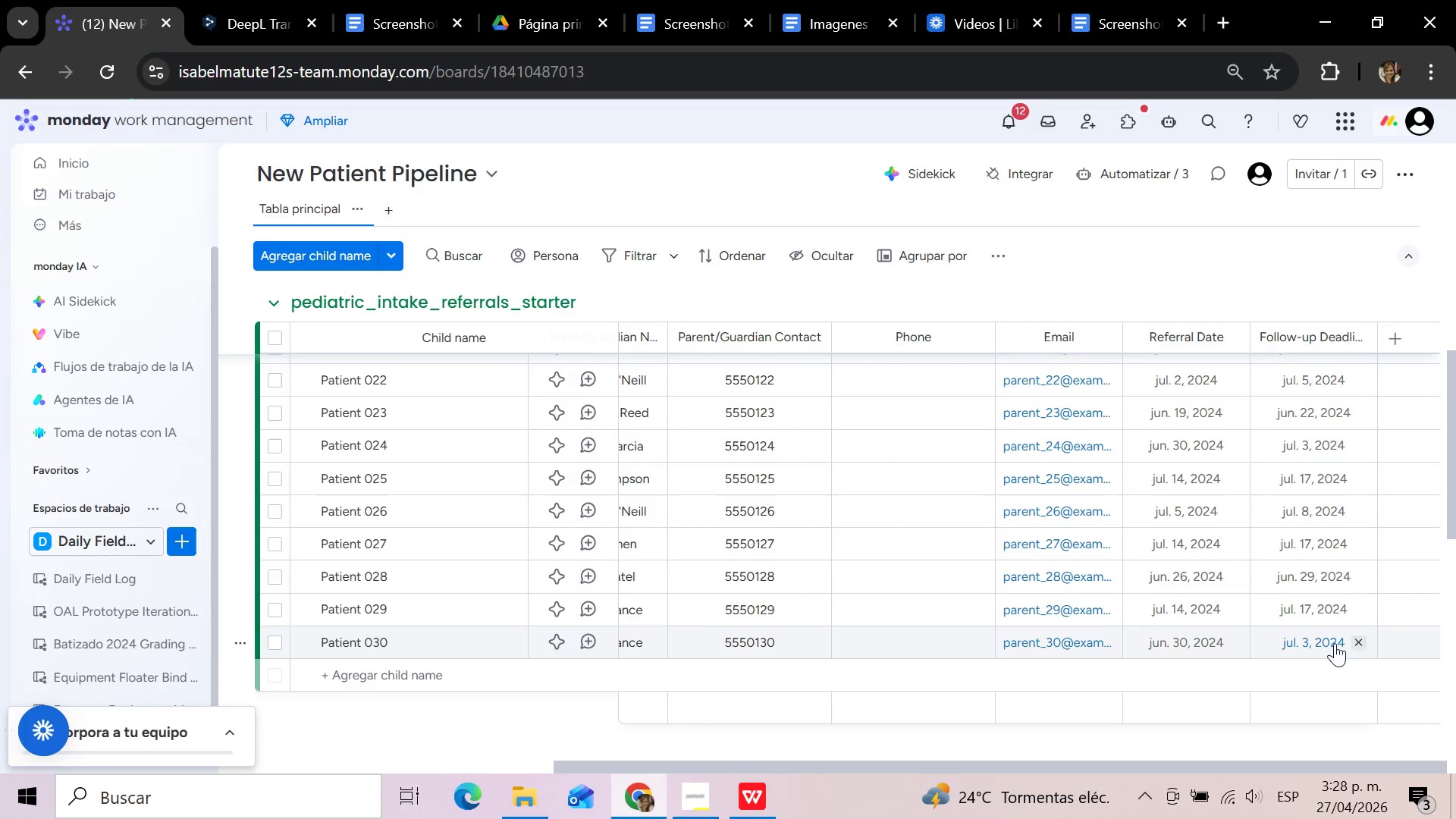 
left_click([1358, 638])
 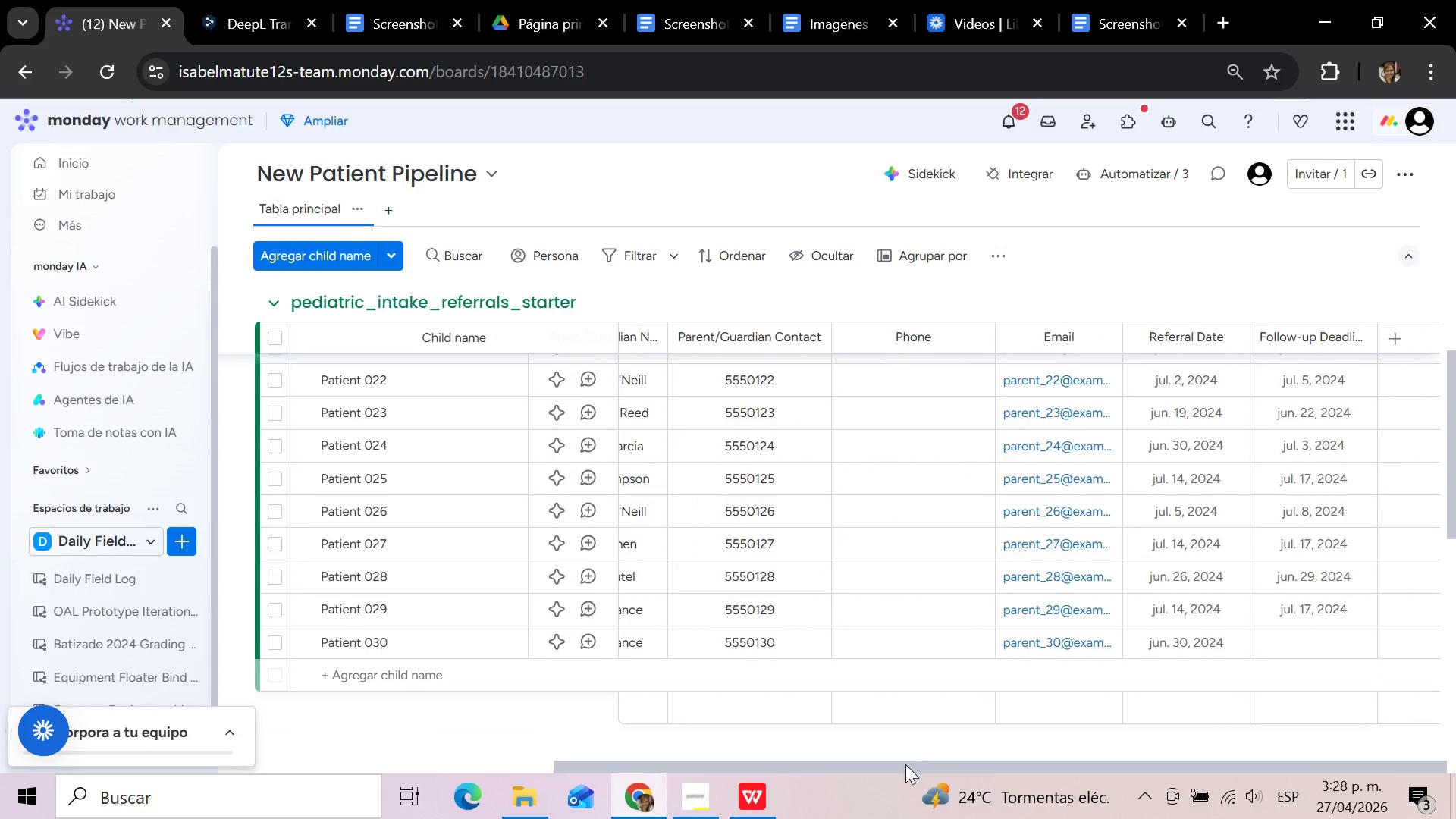 
left_click_drag(start_coordinate=[896, 764], to_coordinate=[499, 734])
 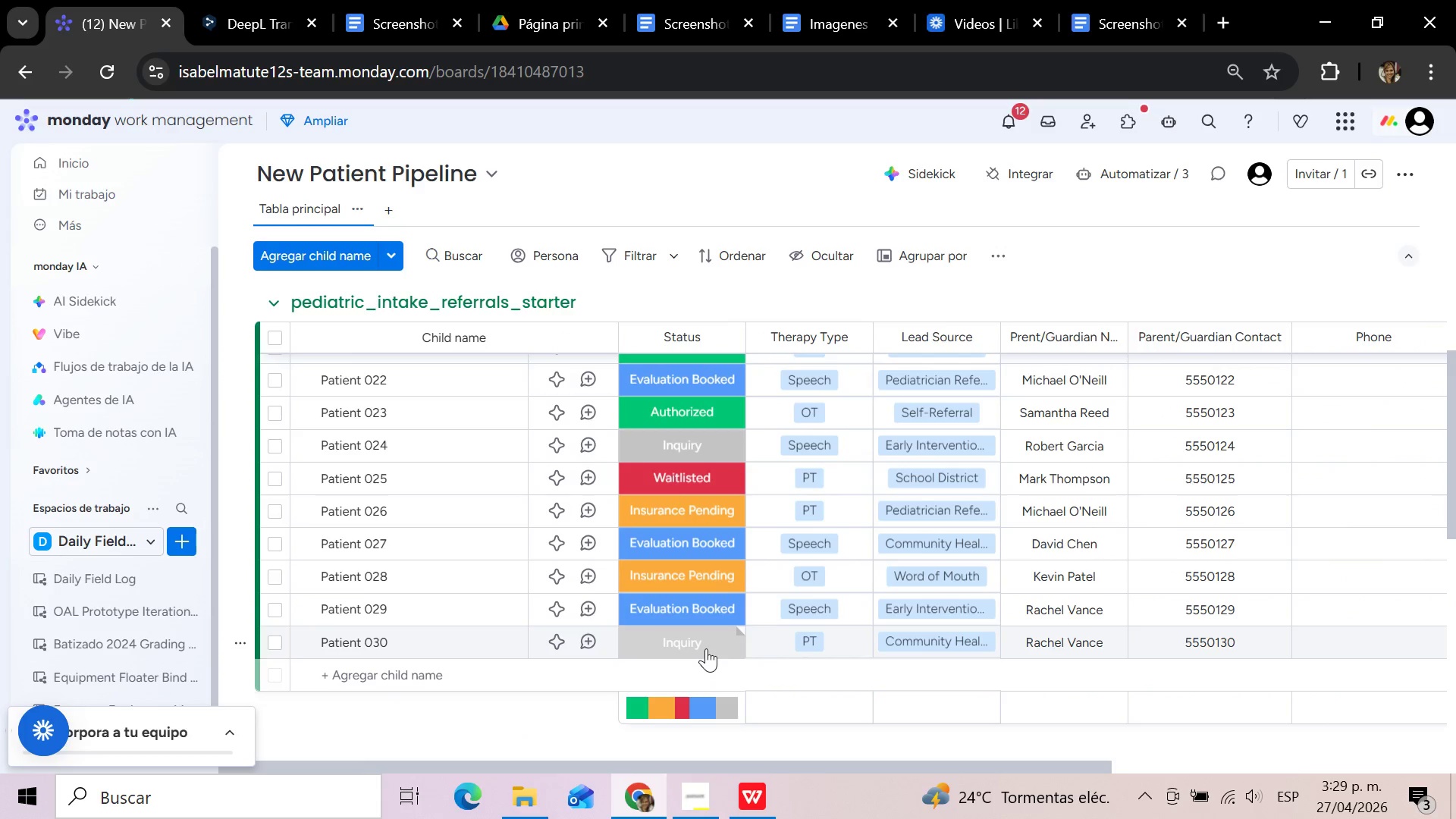 
left_click([705, 645])
 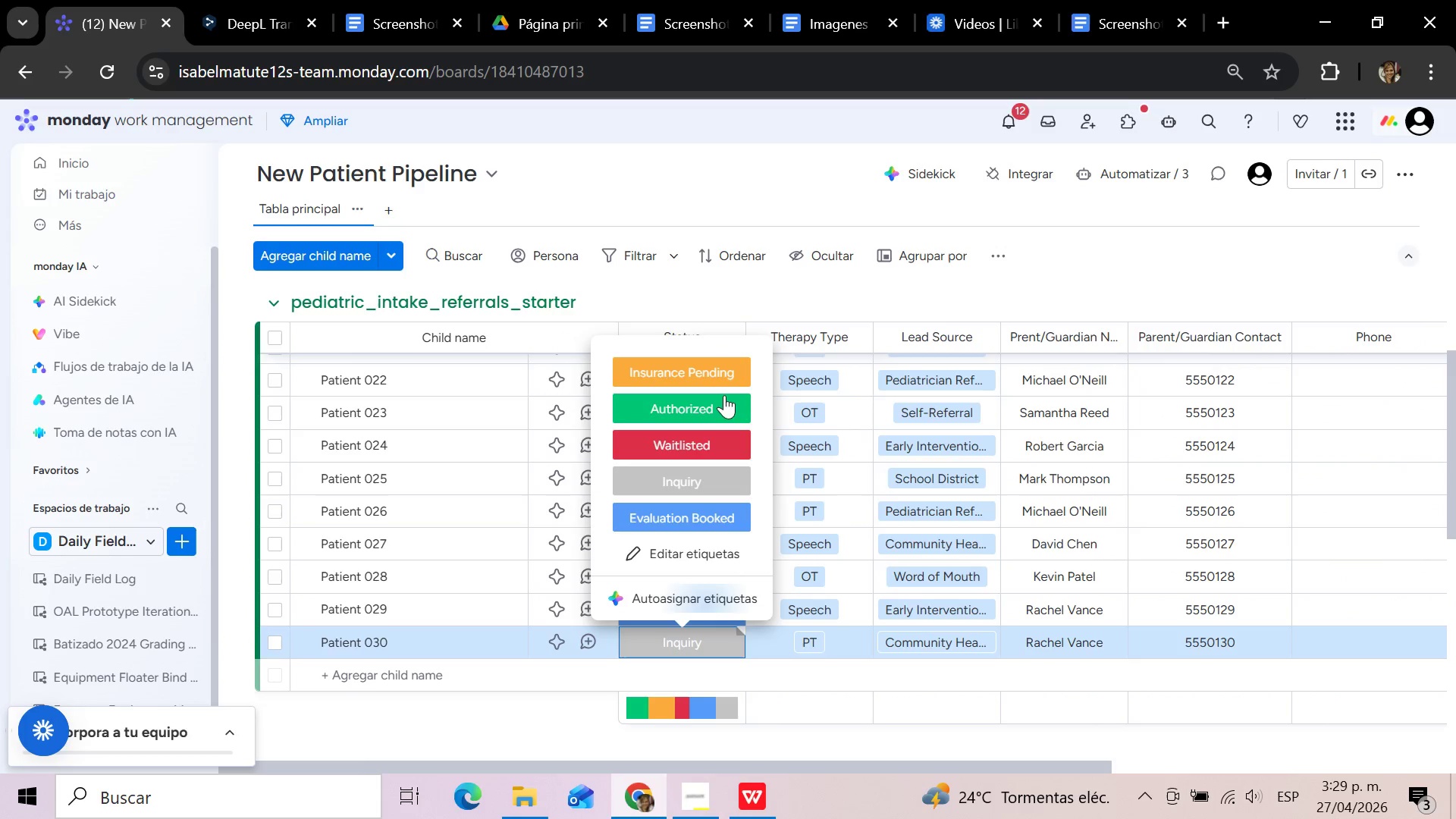 
left_click([720, 368])
 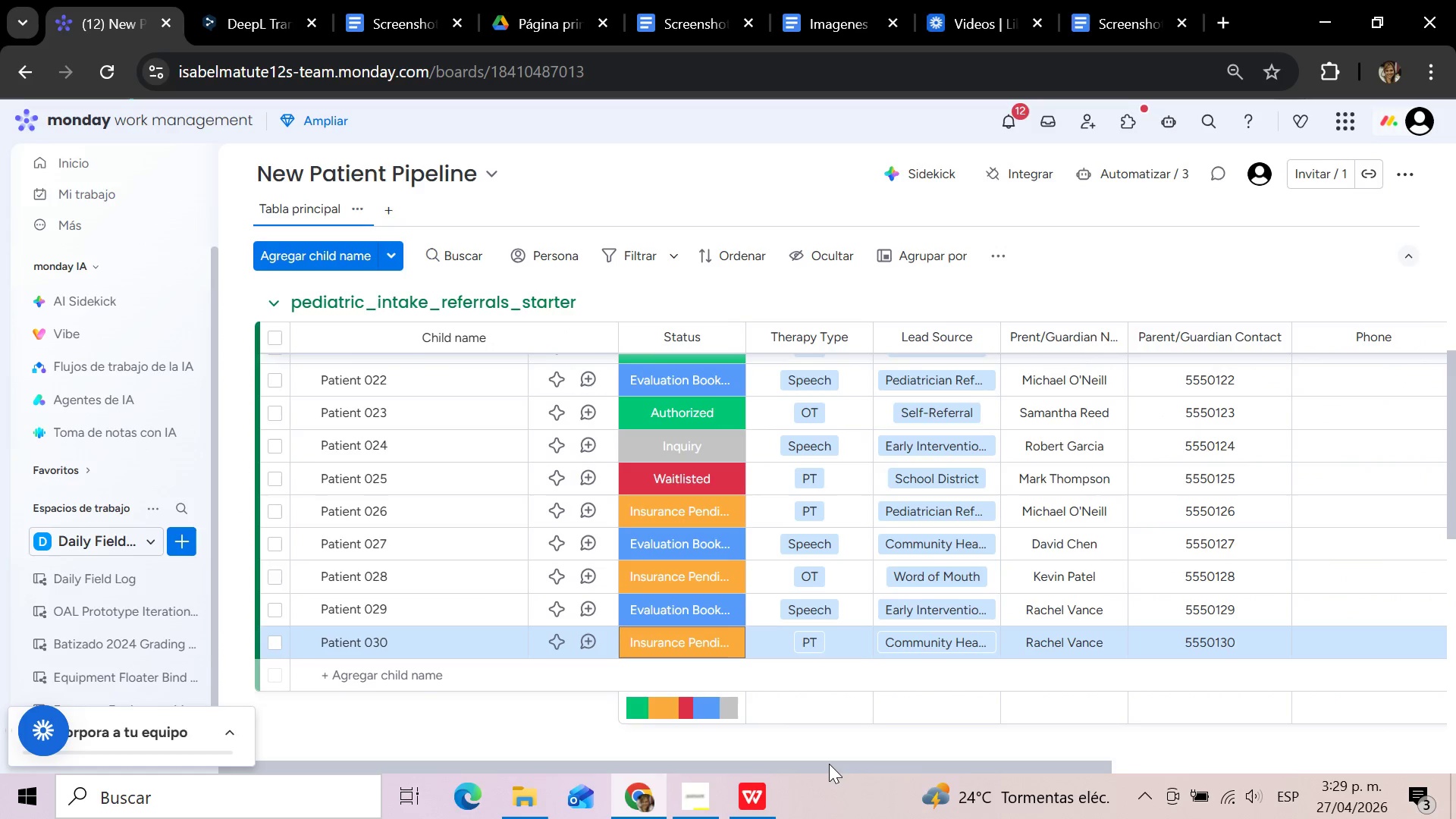 
left_click_drag(start_coordinate=[829, 764], to_coordinate=[1217, 782])
 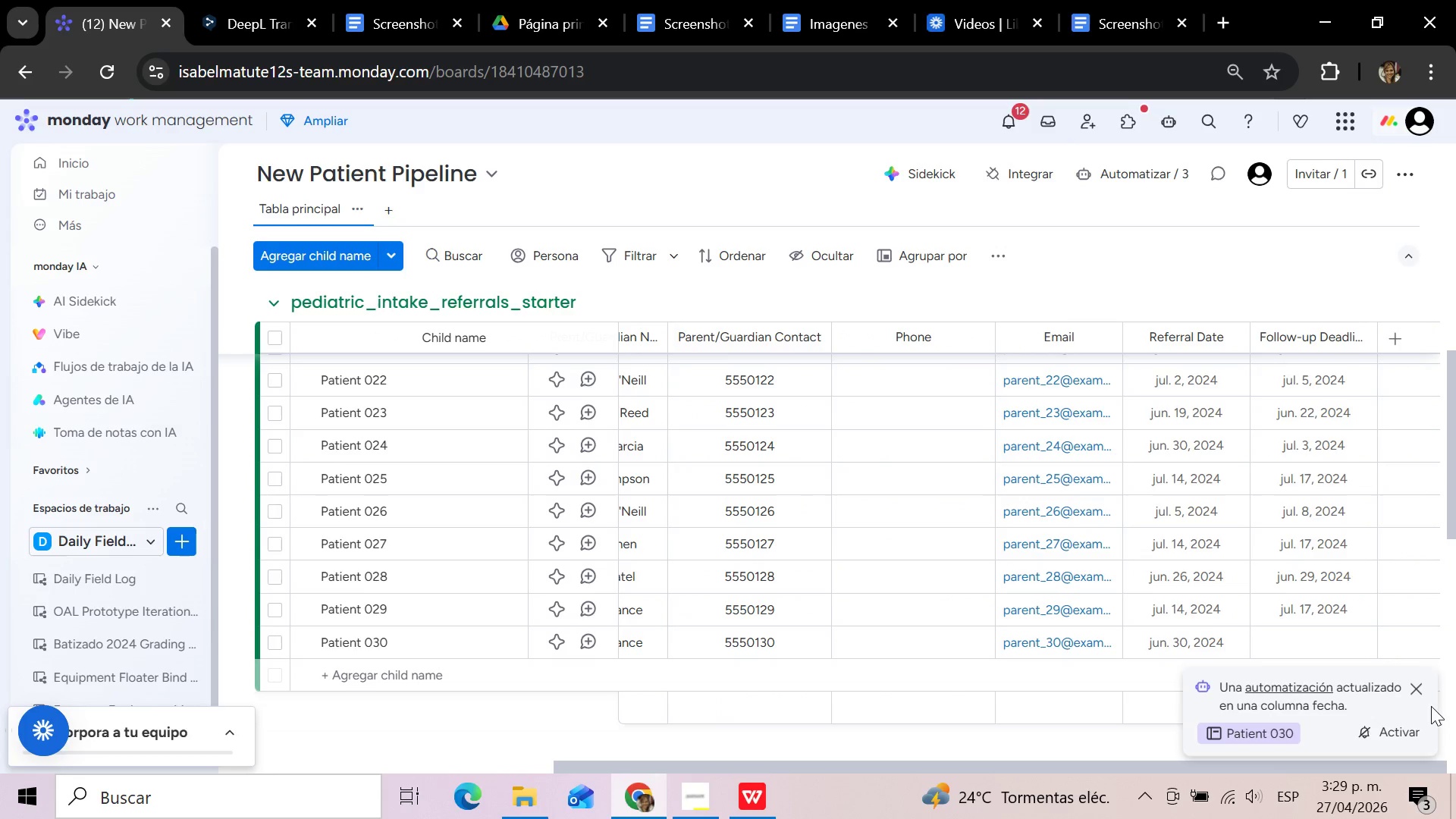 
wait(8.14)
 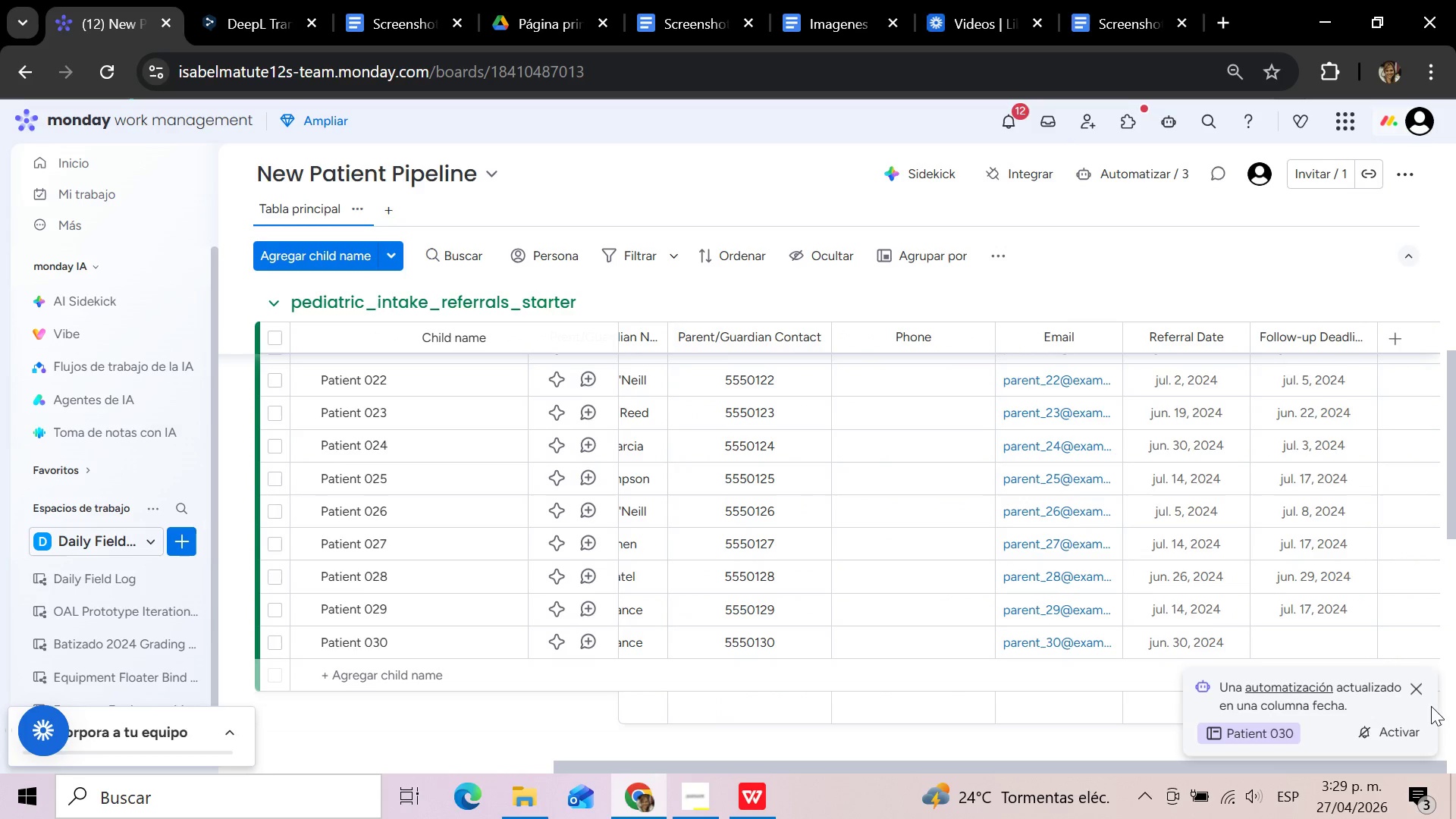 
left_click([1422, 692])
 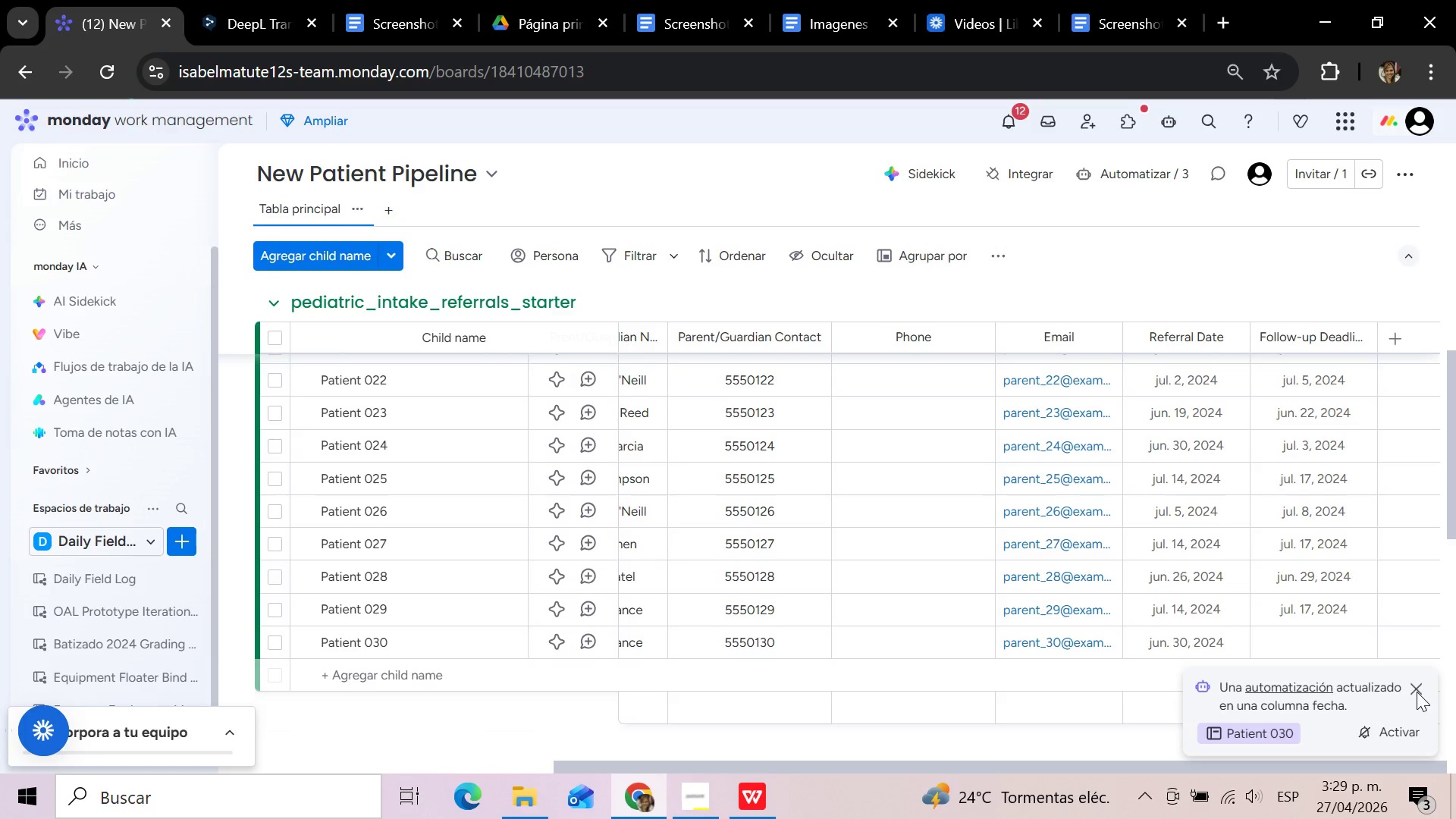 
left_click([1411, 689])
 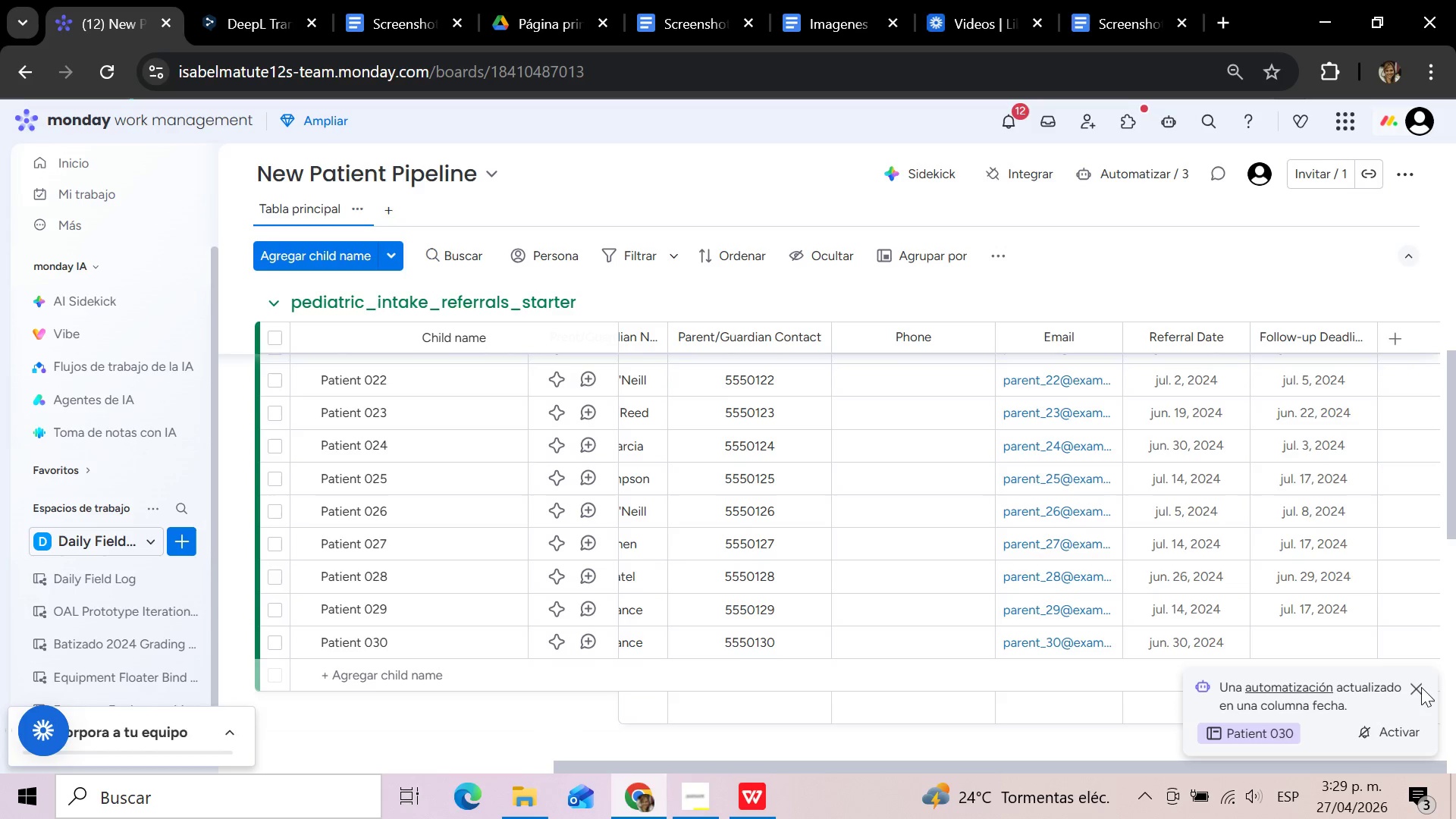 
mouse_move([1392, 744])
 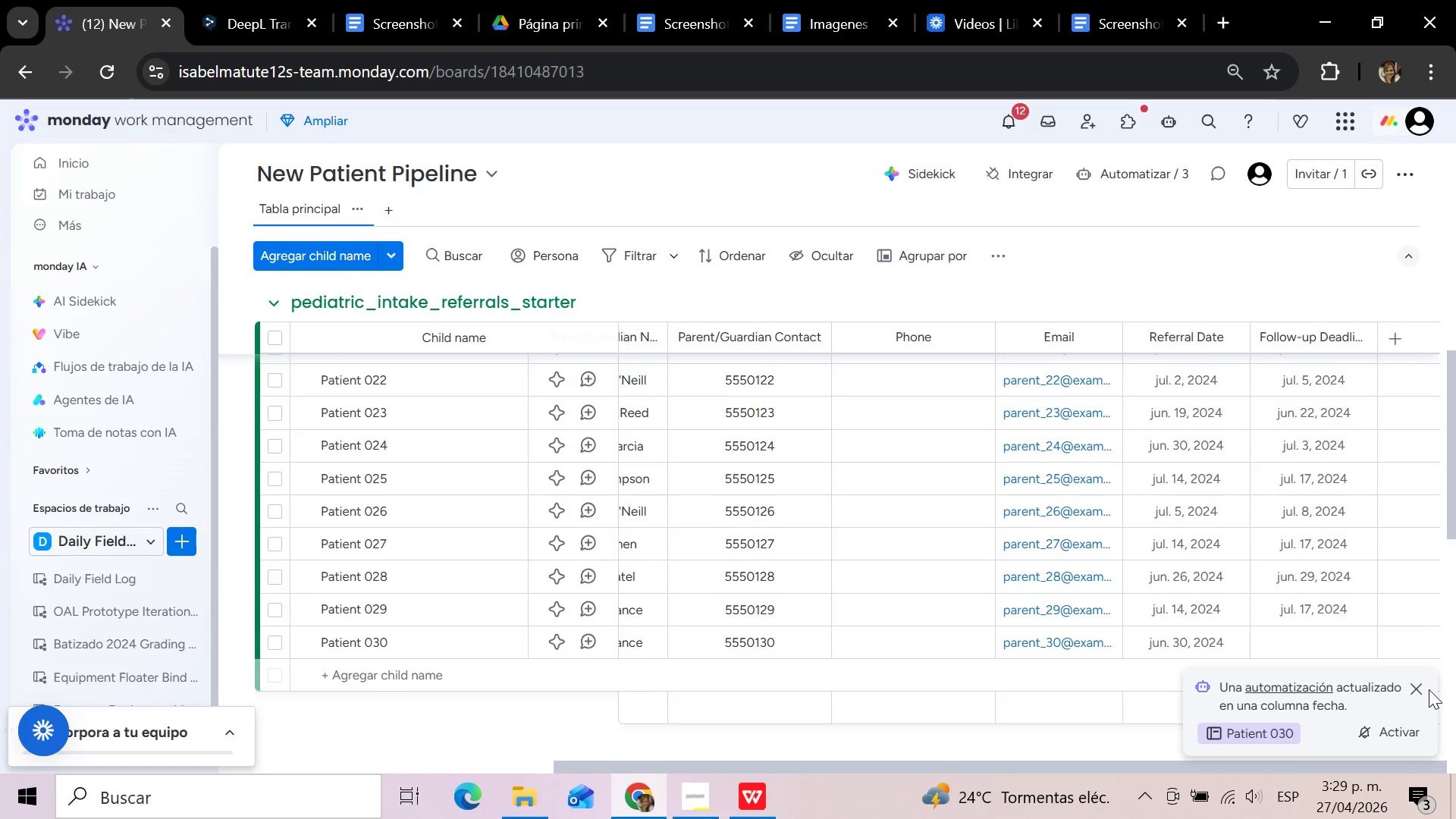 
wait(5.78)
 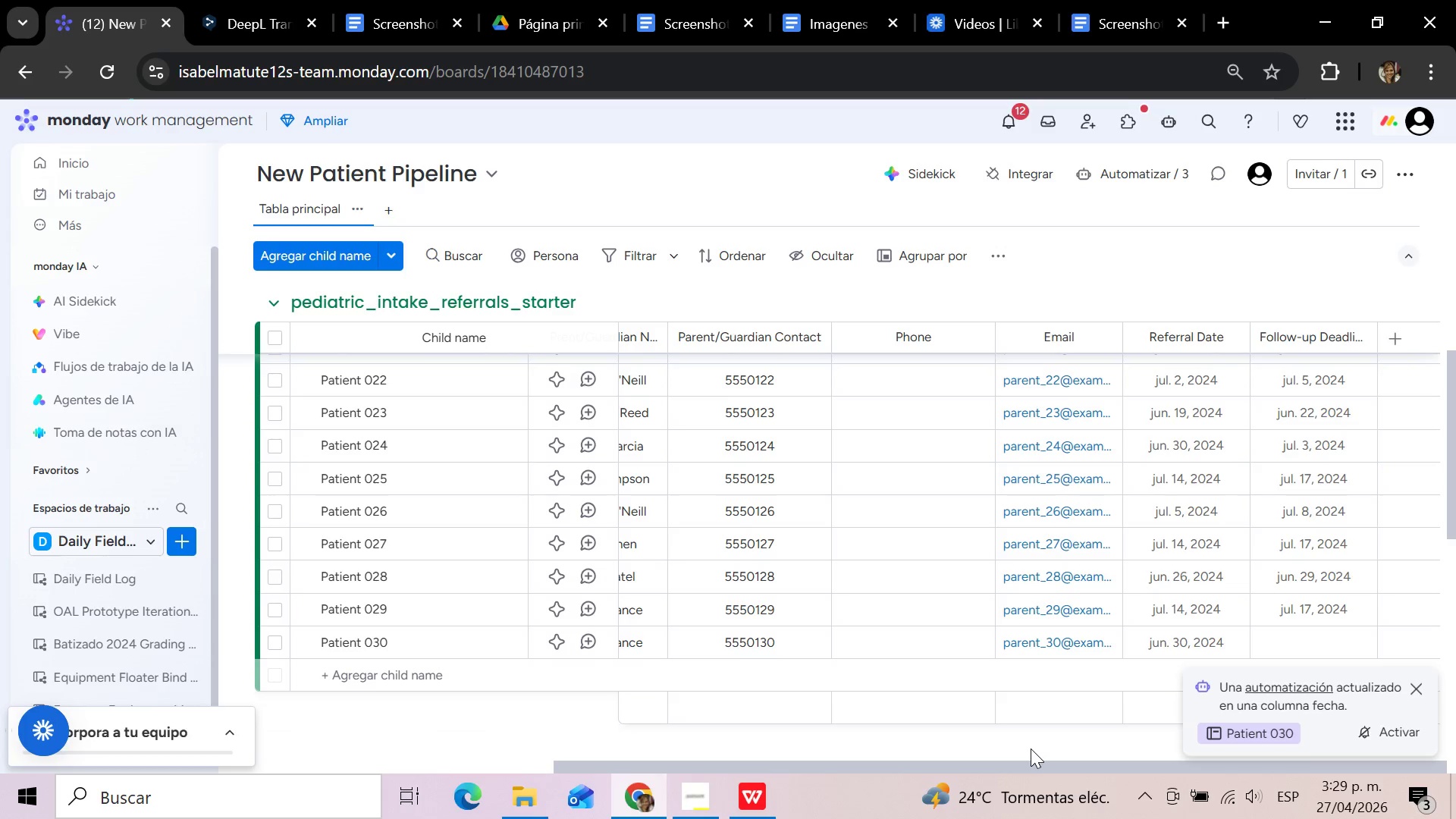 
left_click([1105, 691])
 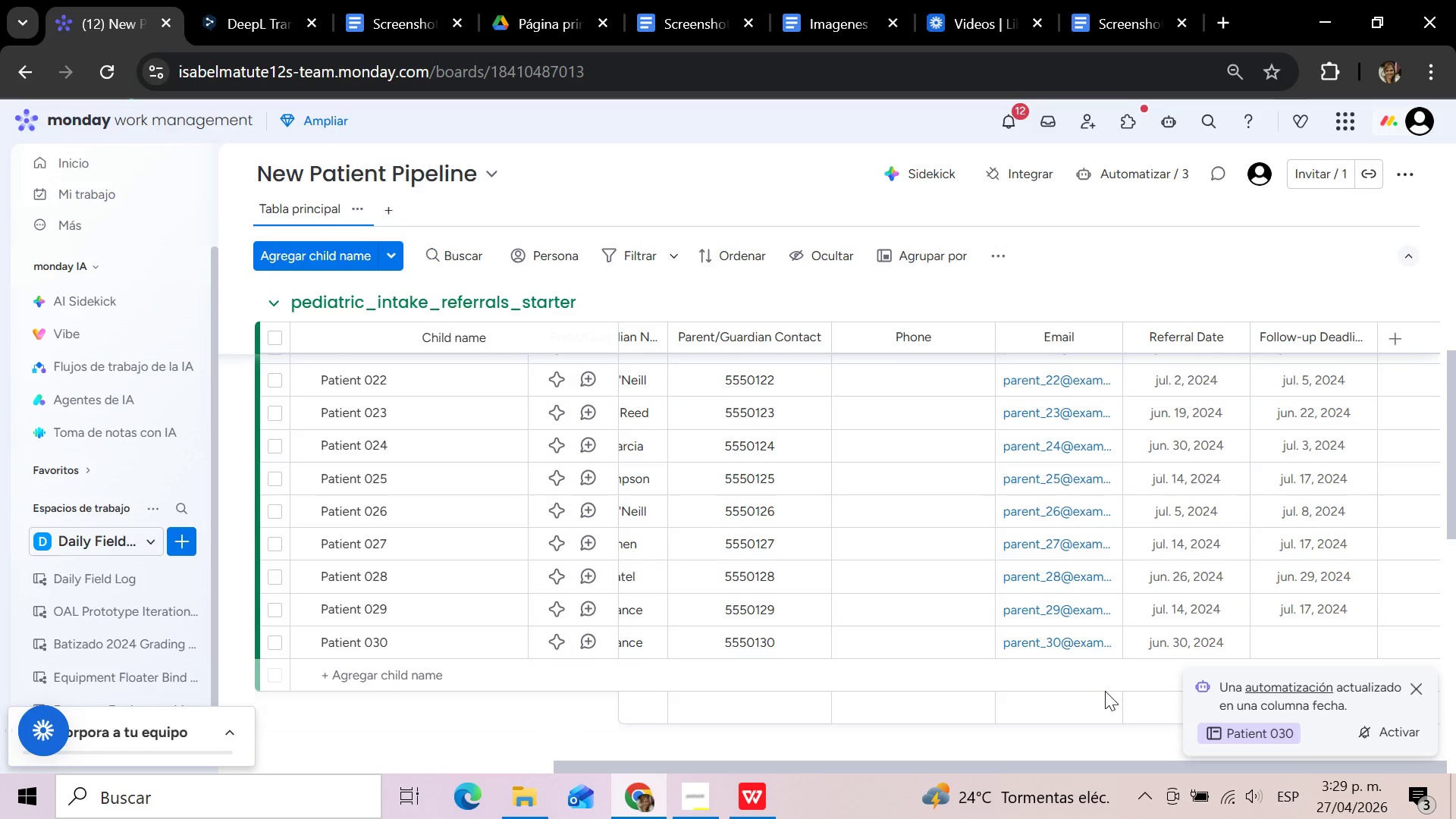 
wait(9.27)
 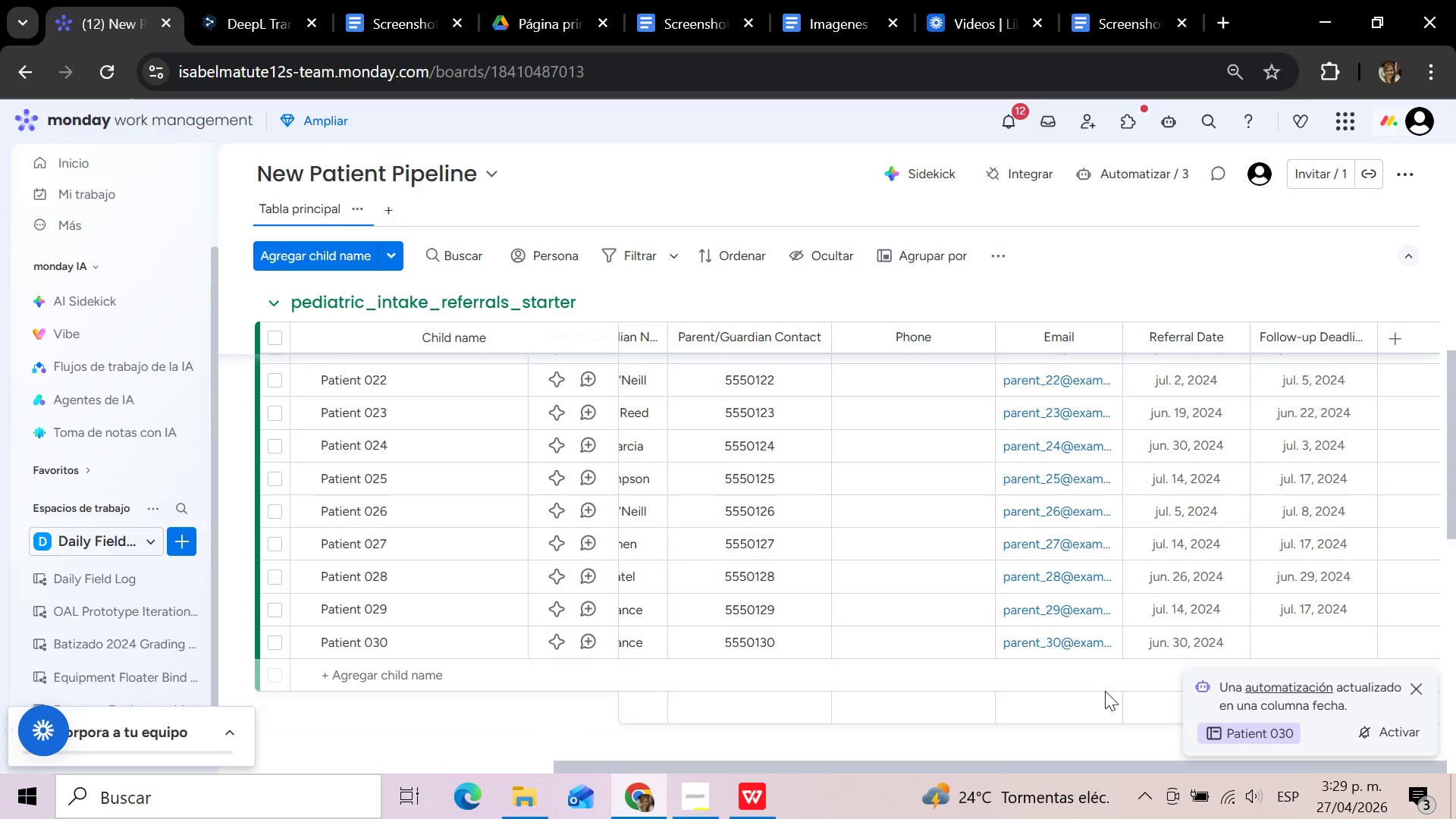 
left_click([1105, 691])
 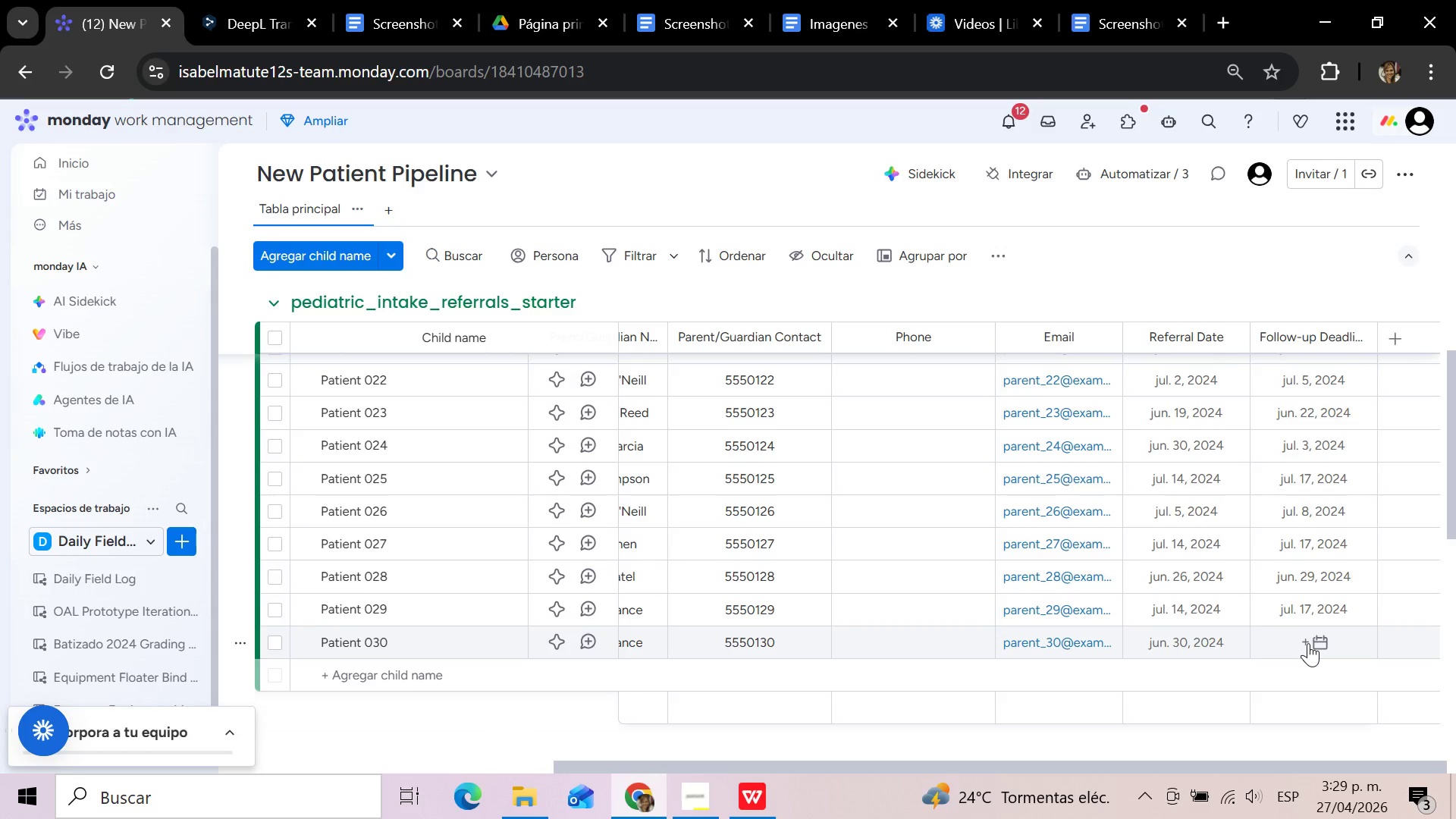 
left_click([1200, 693])
 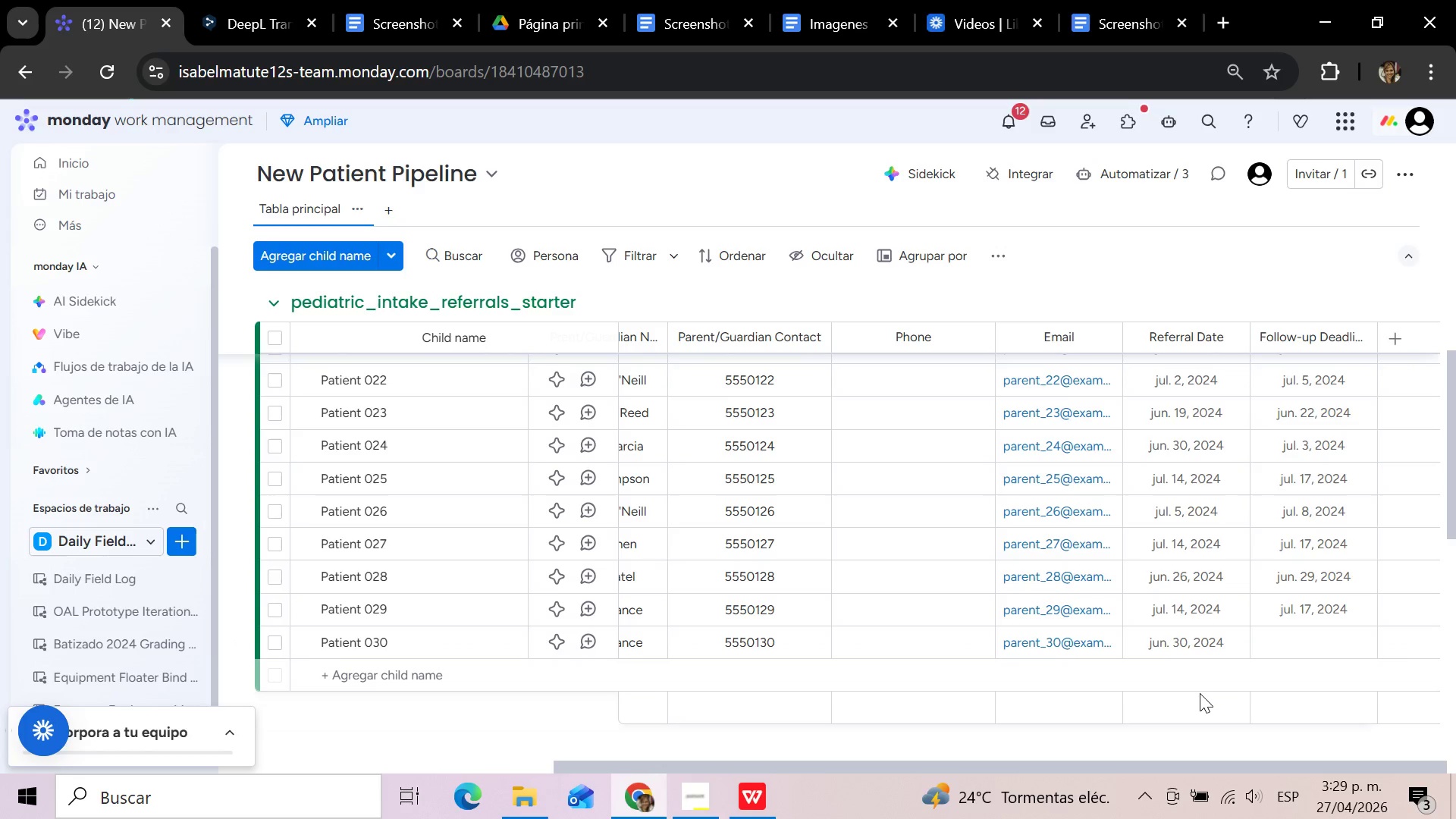 
mouse_move([1172, 667])
 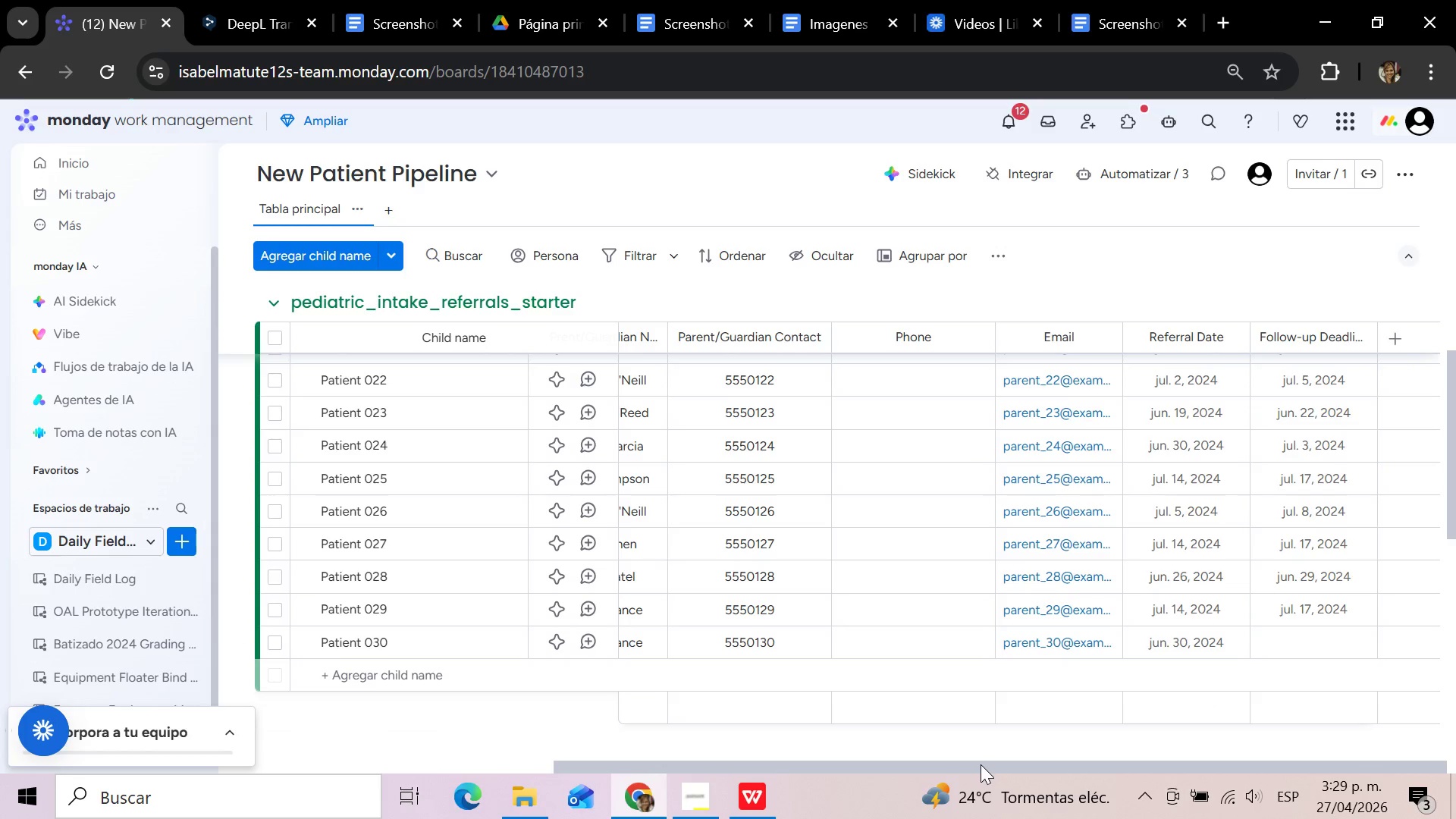 
left_click_drag(start_coordinate=[981, 764], to_coordinate=[429, 774])
 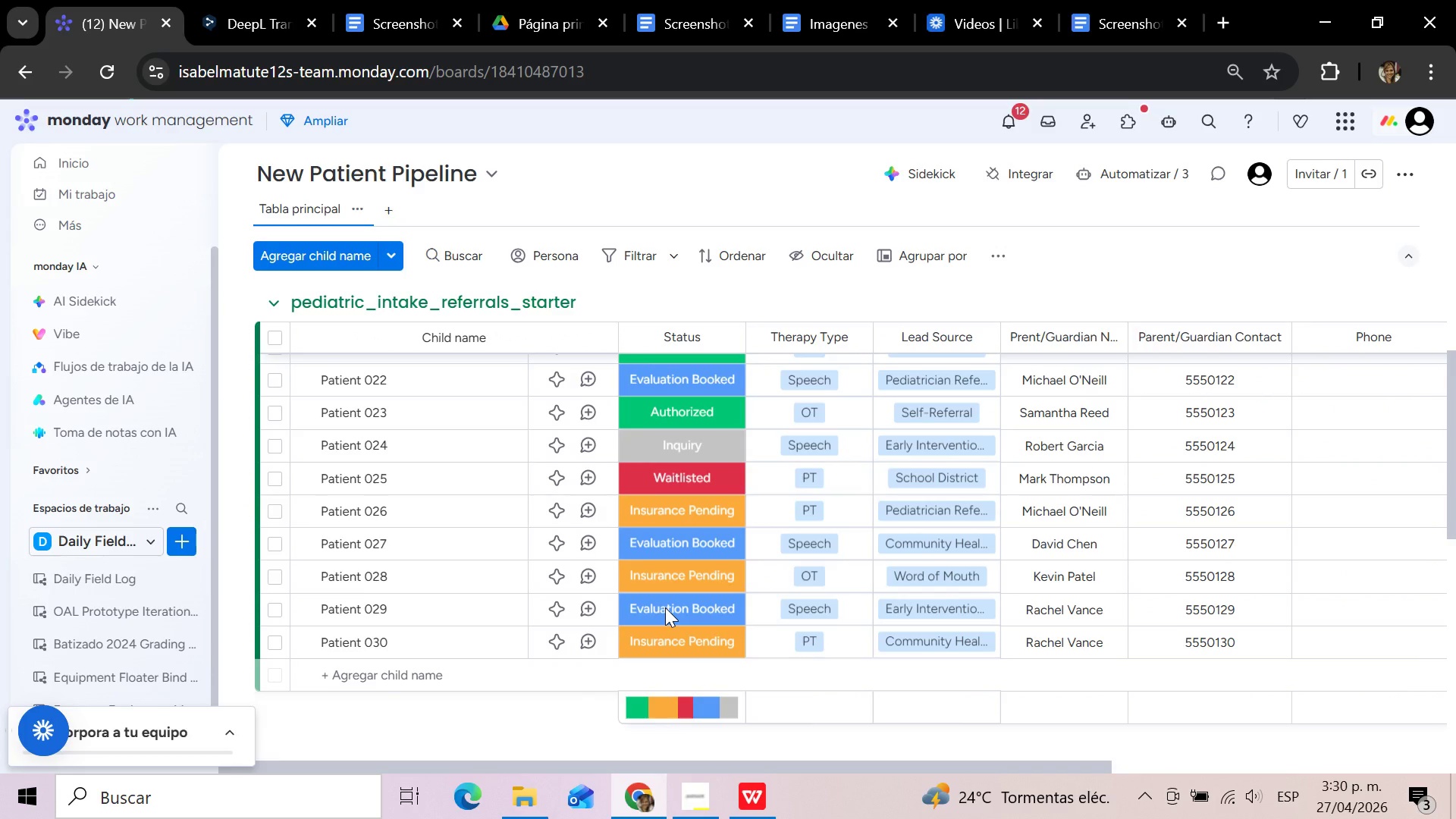 
left_click([665, 607])
 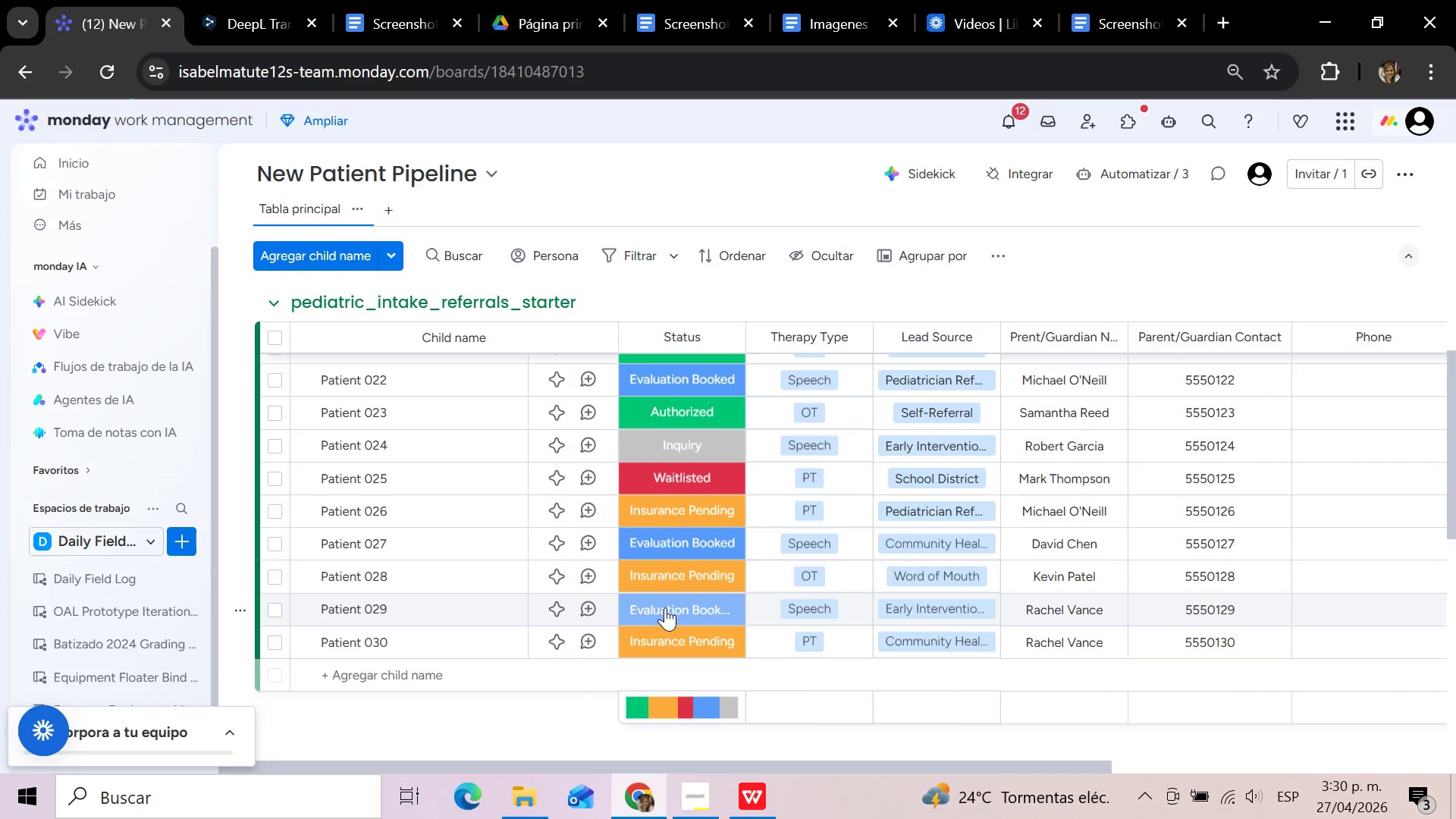 
left_click([665, 607])
 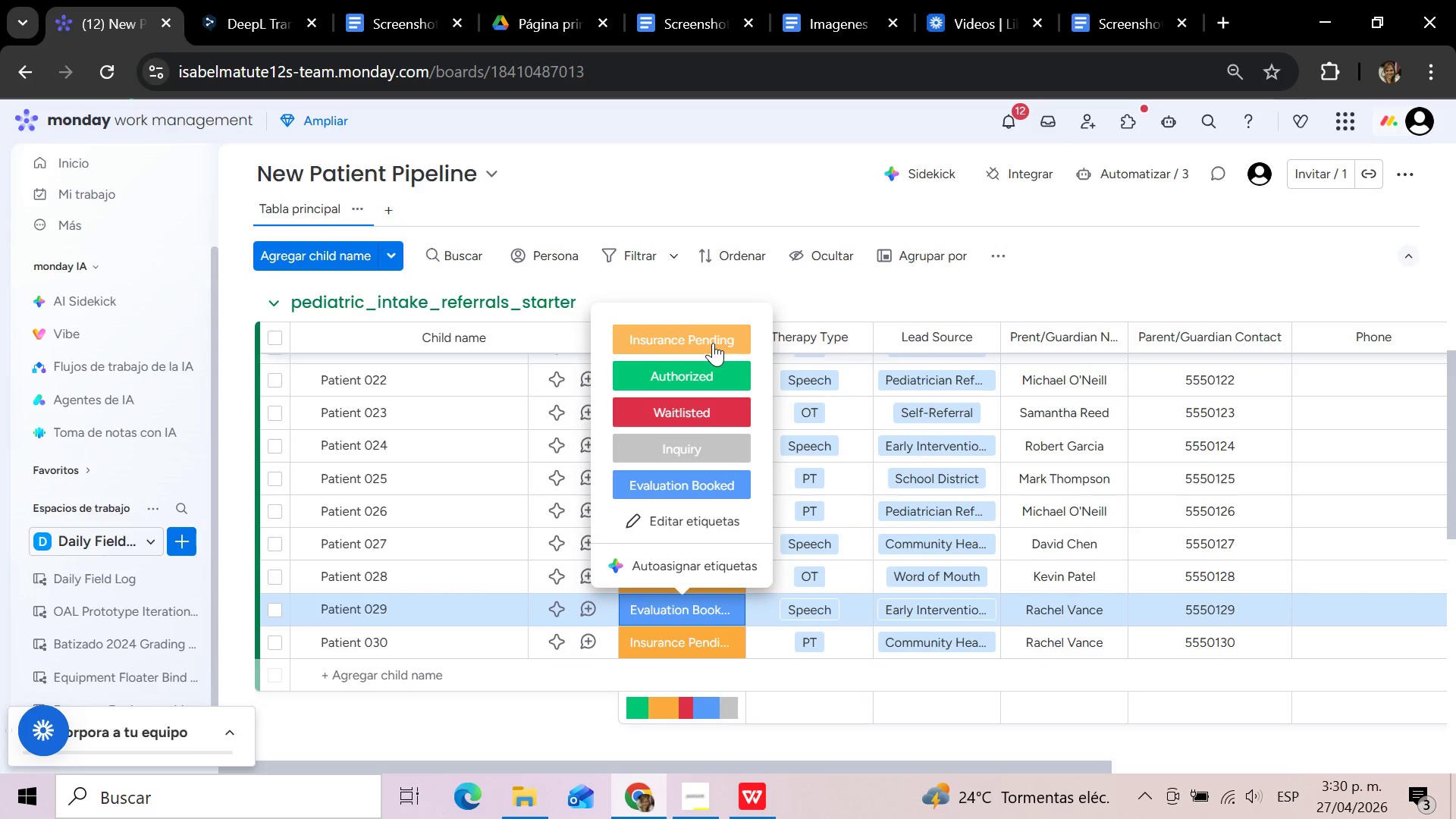 
wait(5.73)
 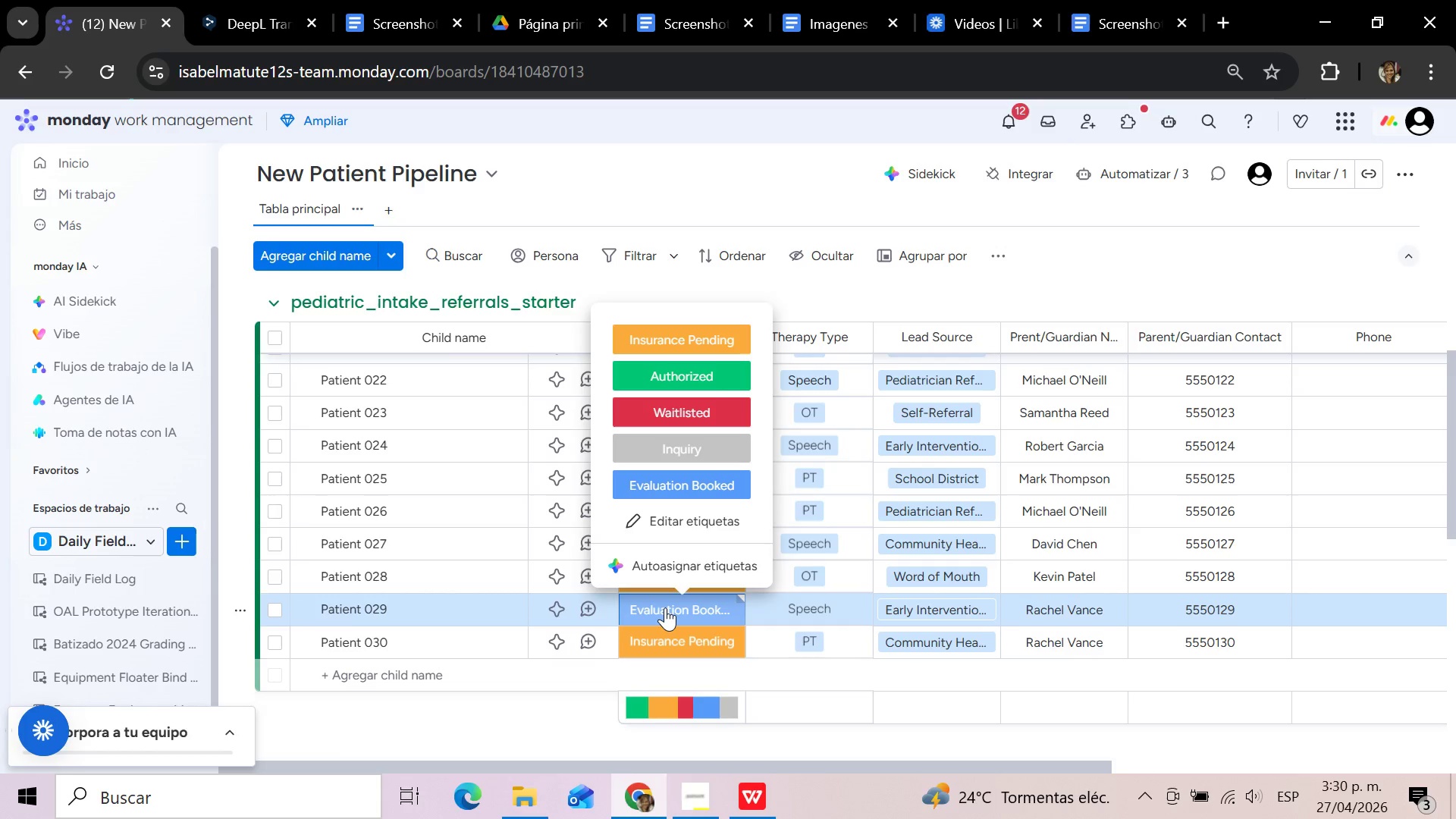 
left_click([713, 343])
 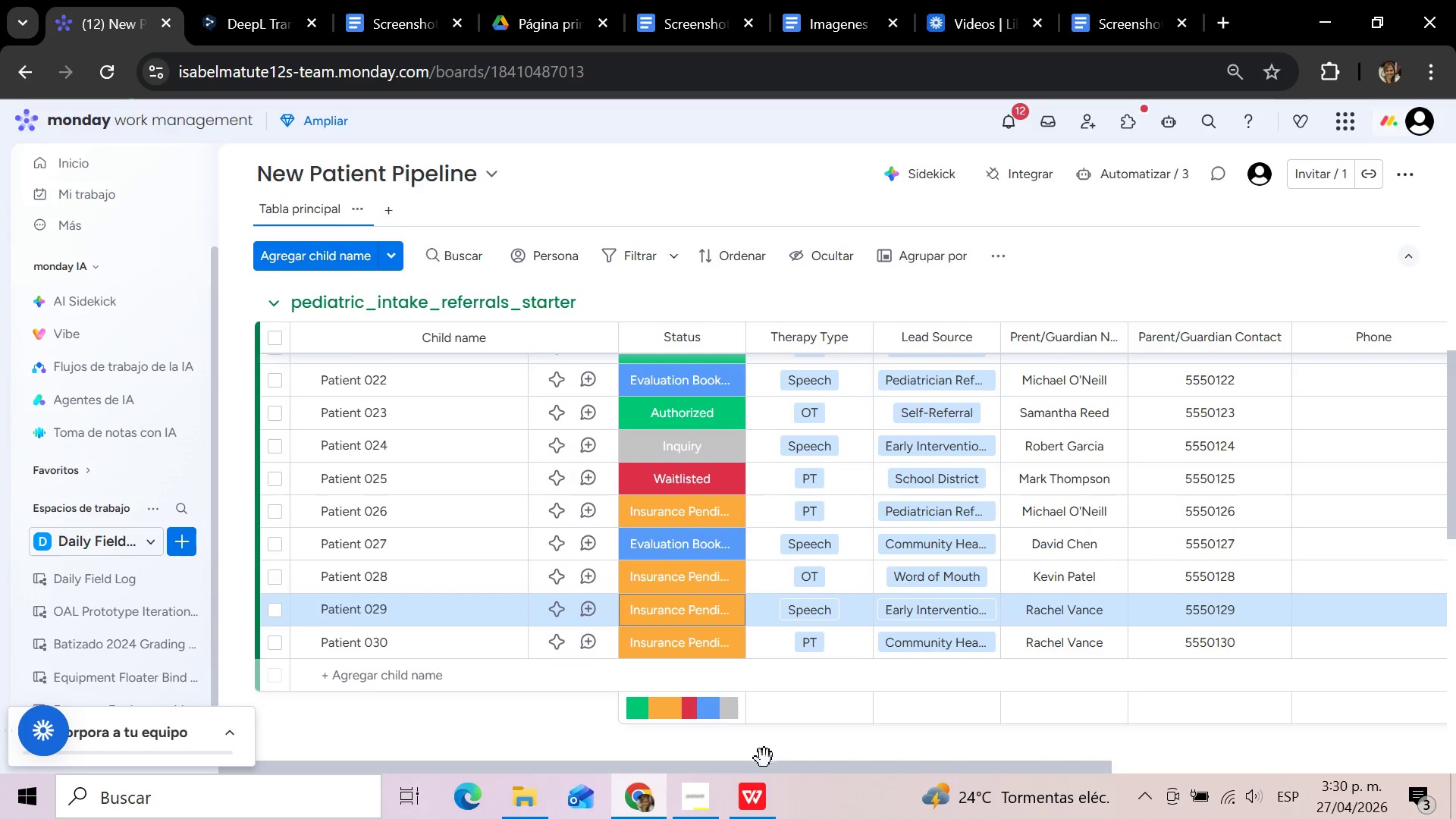 
left_click_drag(start_coordinate=[755, 767], to_coordinate=[1112, 766])
 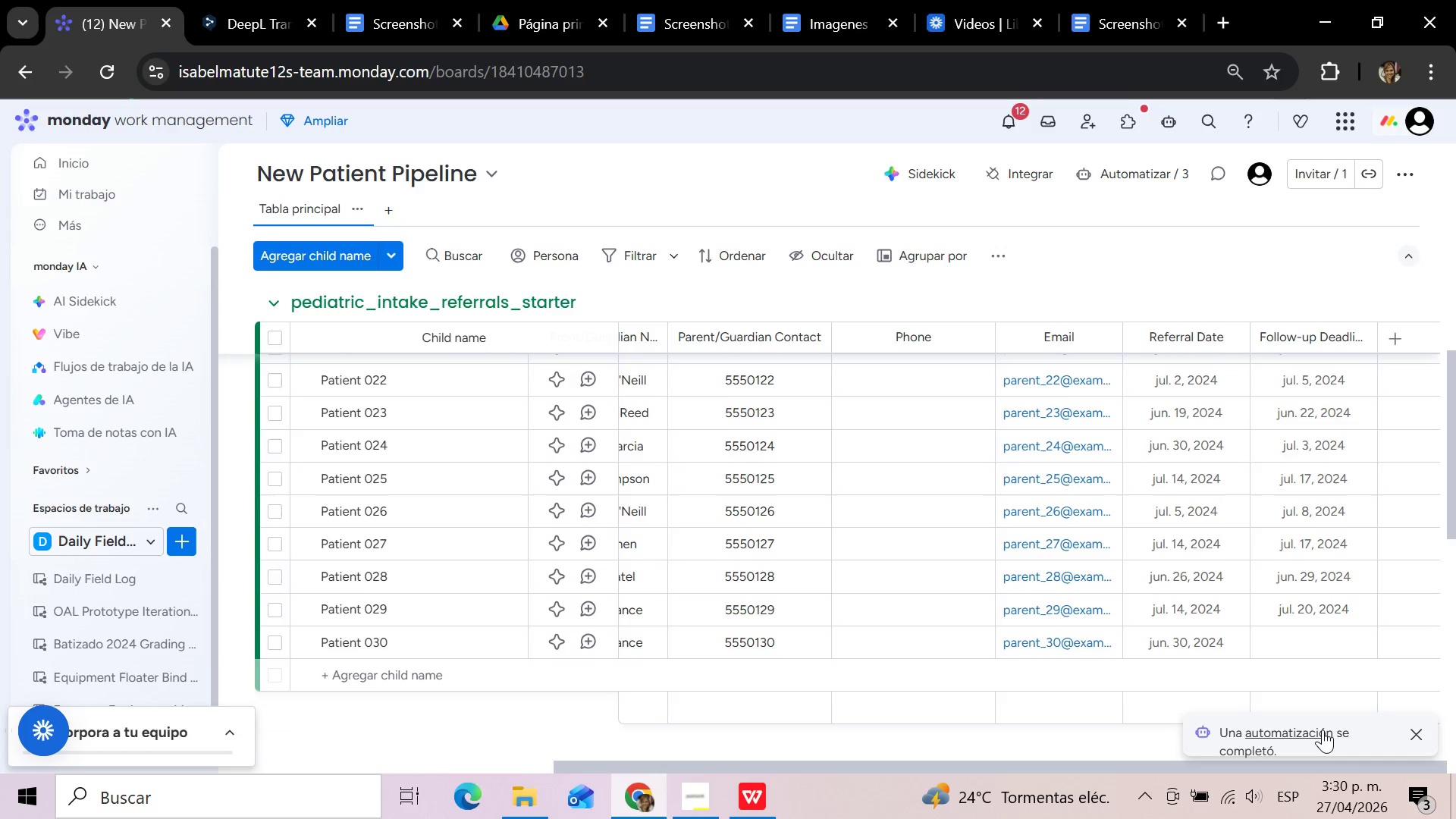 
wait(5.32)
 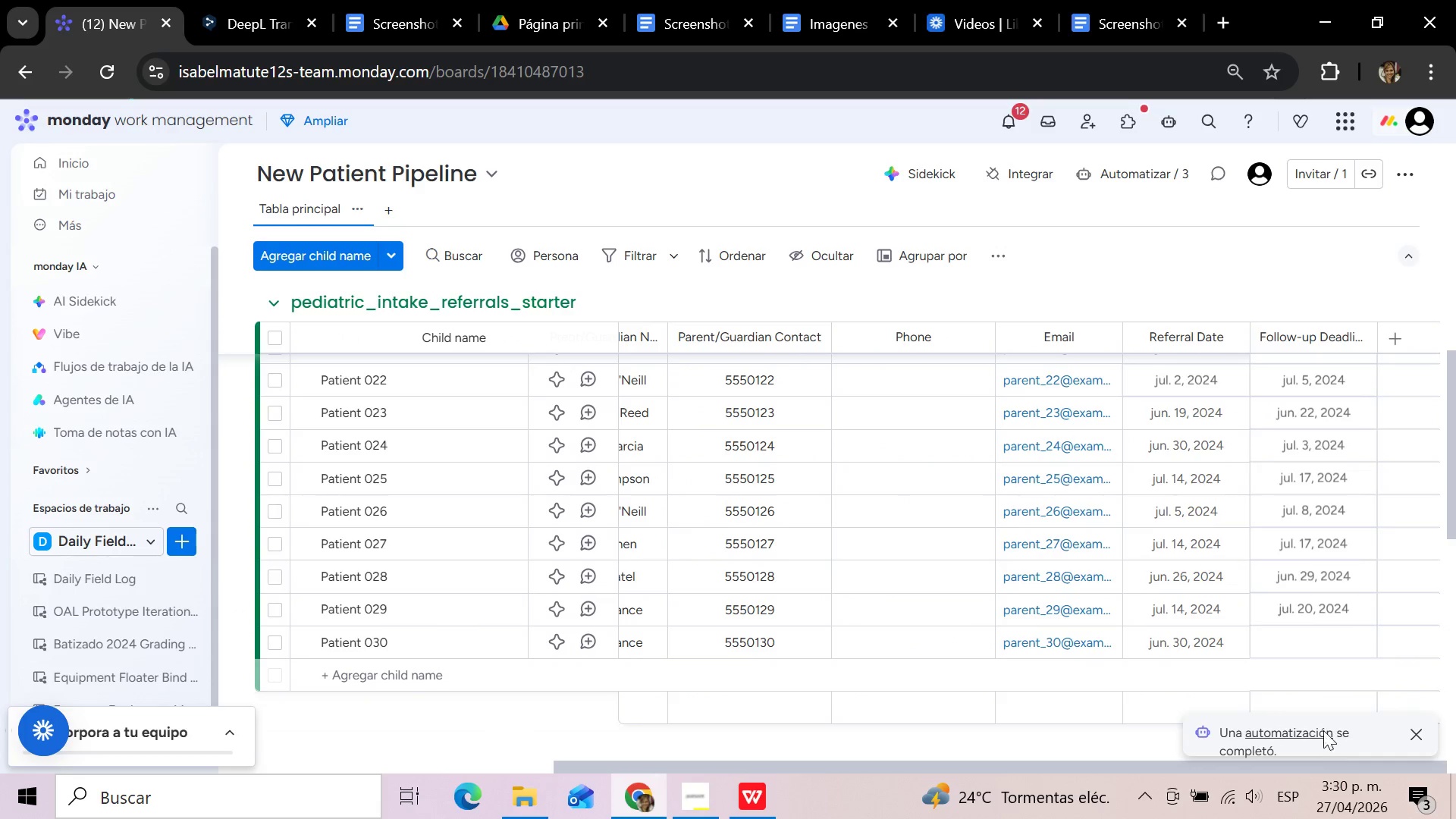 
mouse_move([1320, 651])
 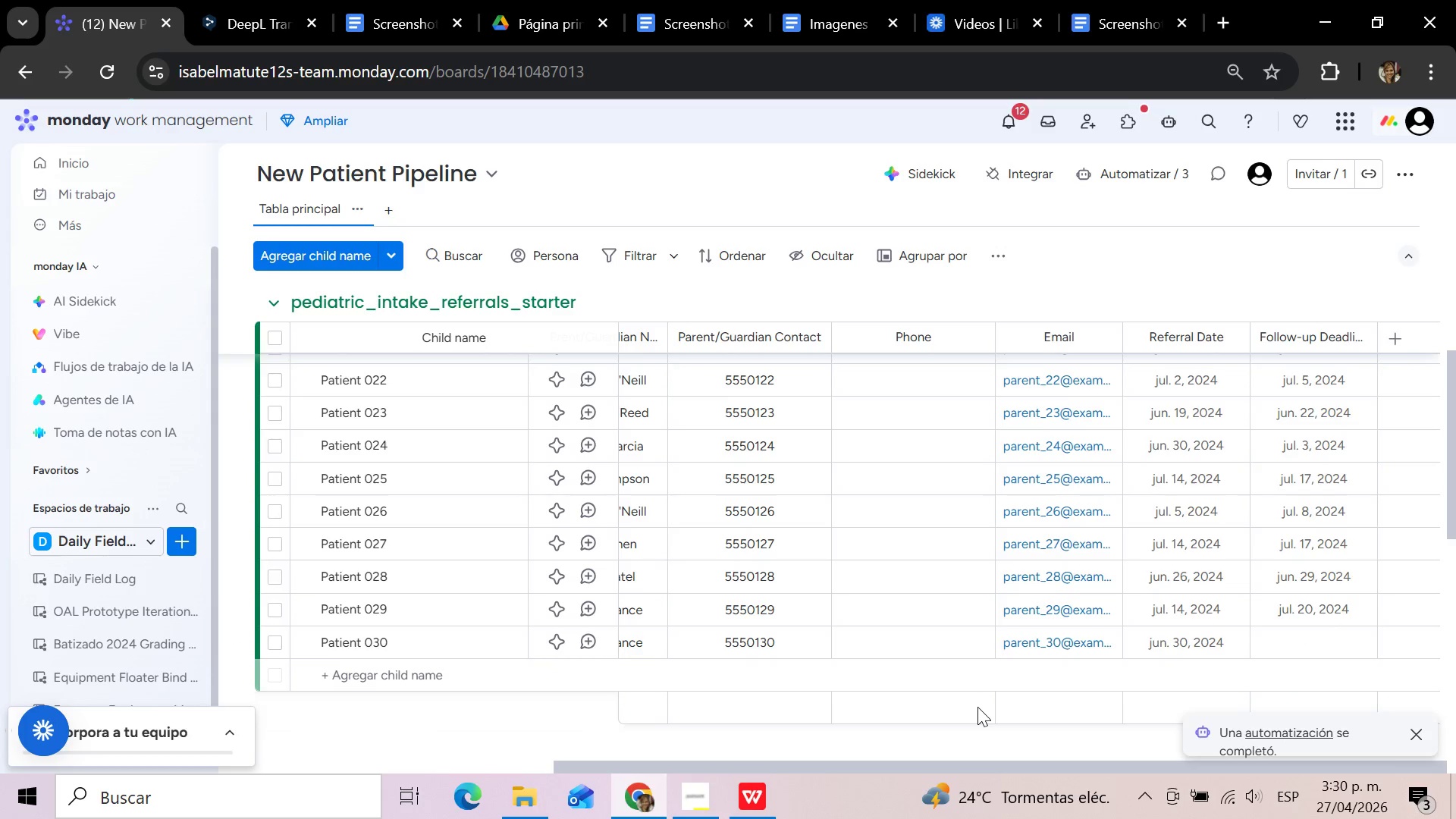 
wait(8.92)
 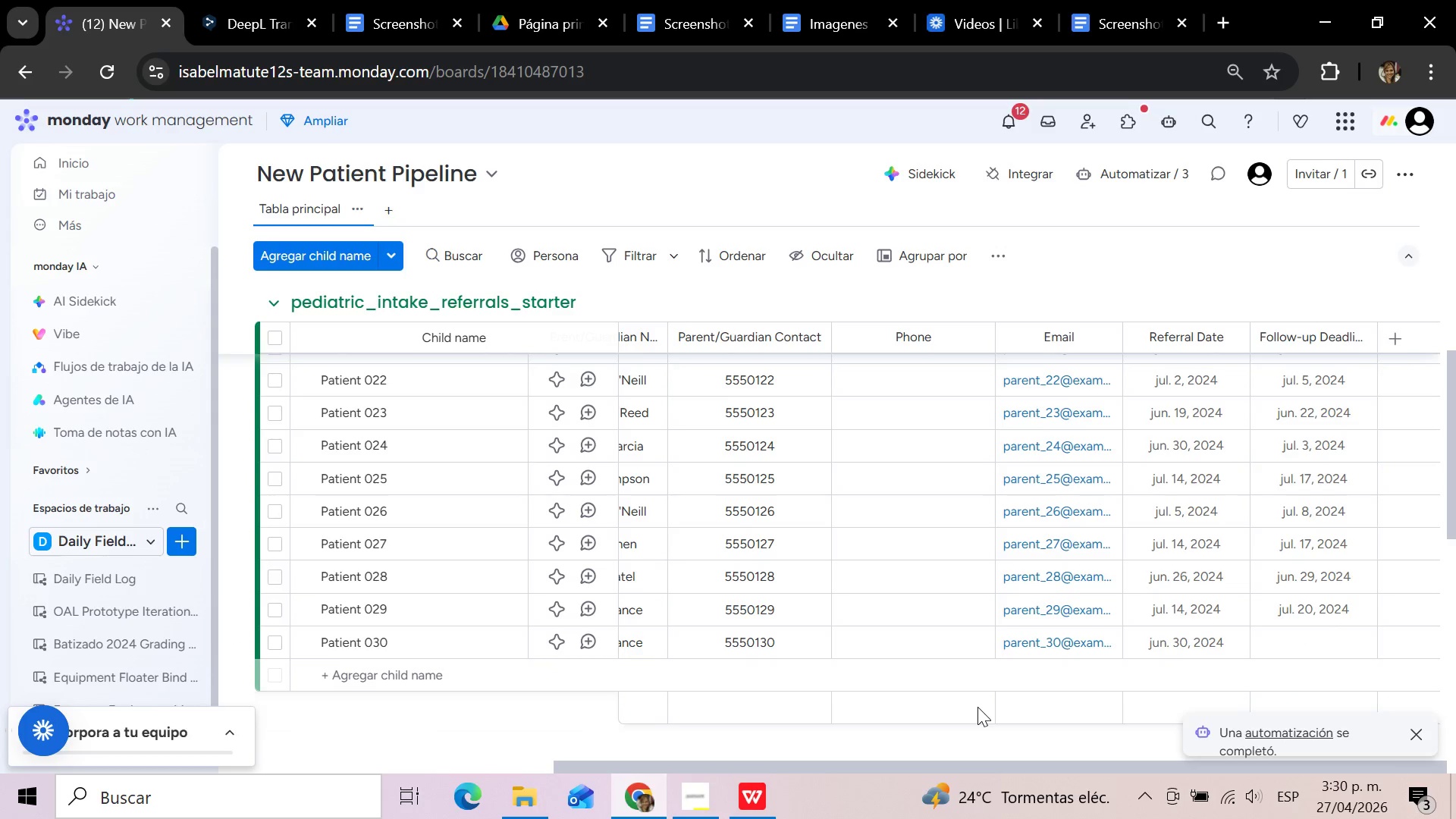 
mouse_move([1283, 622])
 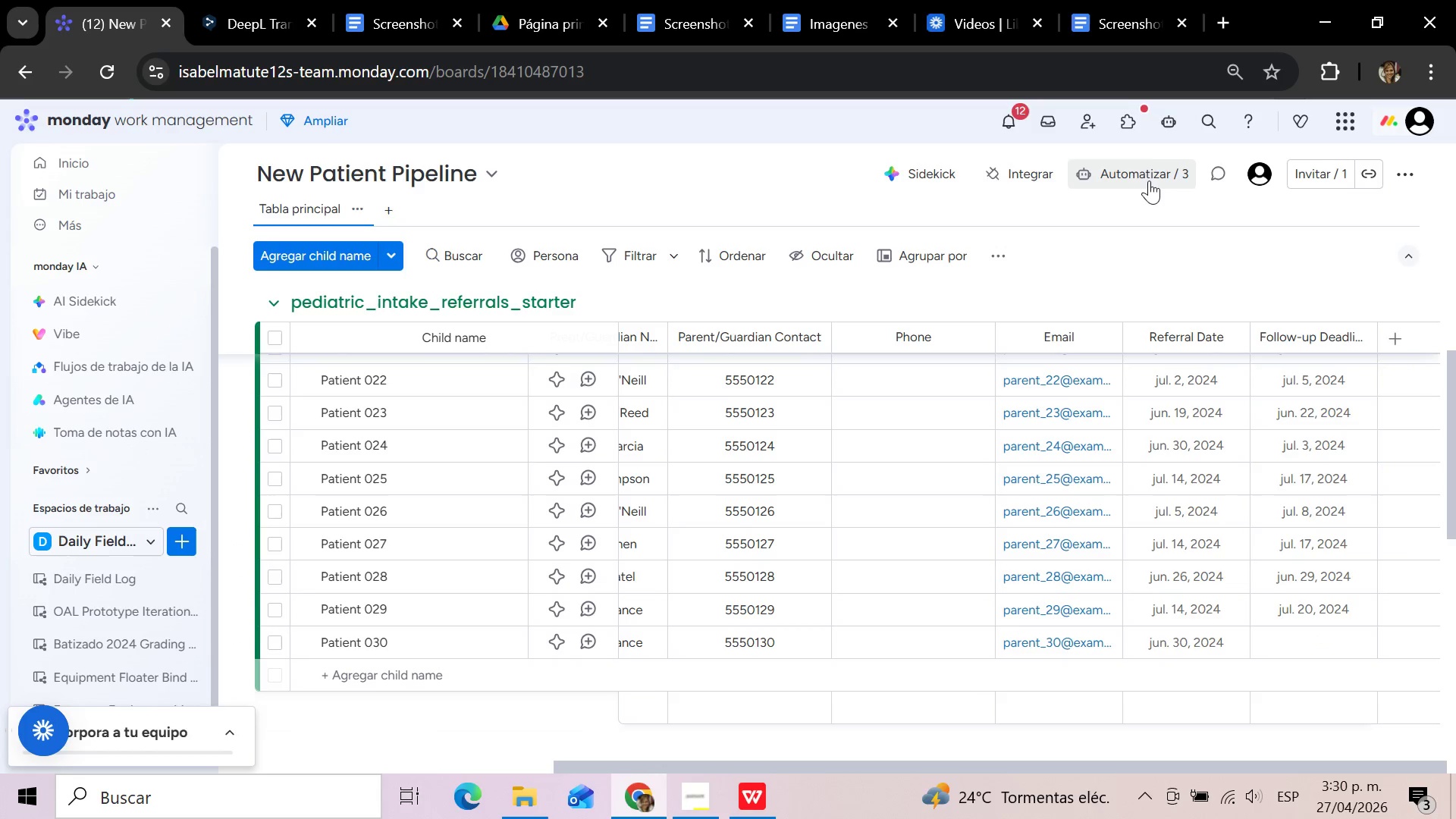 
left_click([1147, 176])
 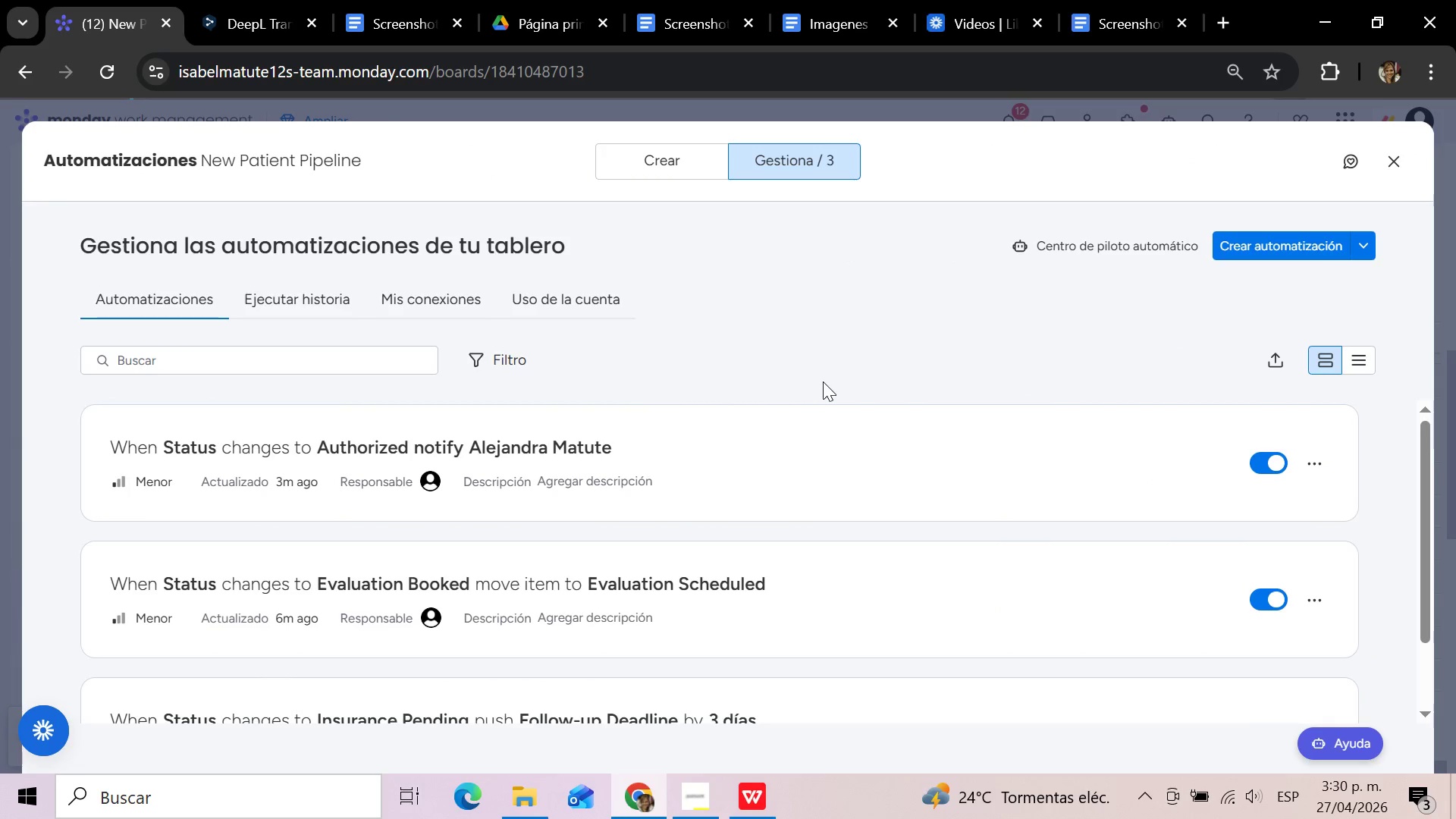 
wait(5.44)
 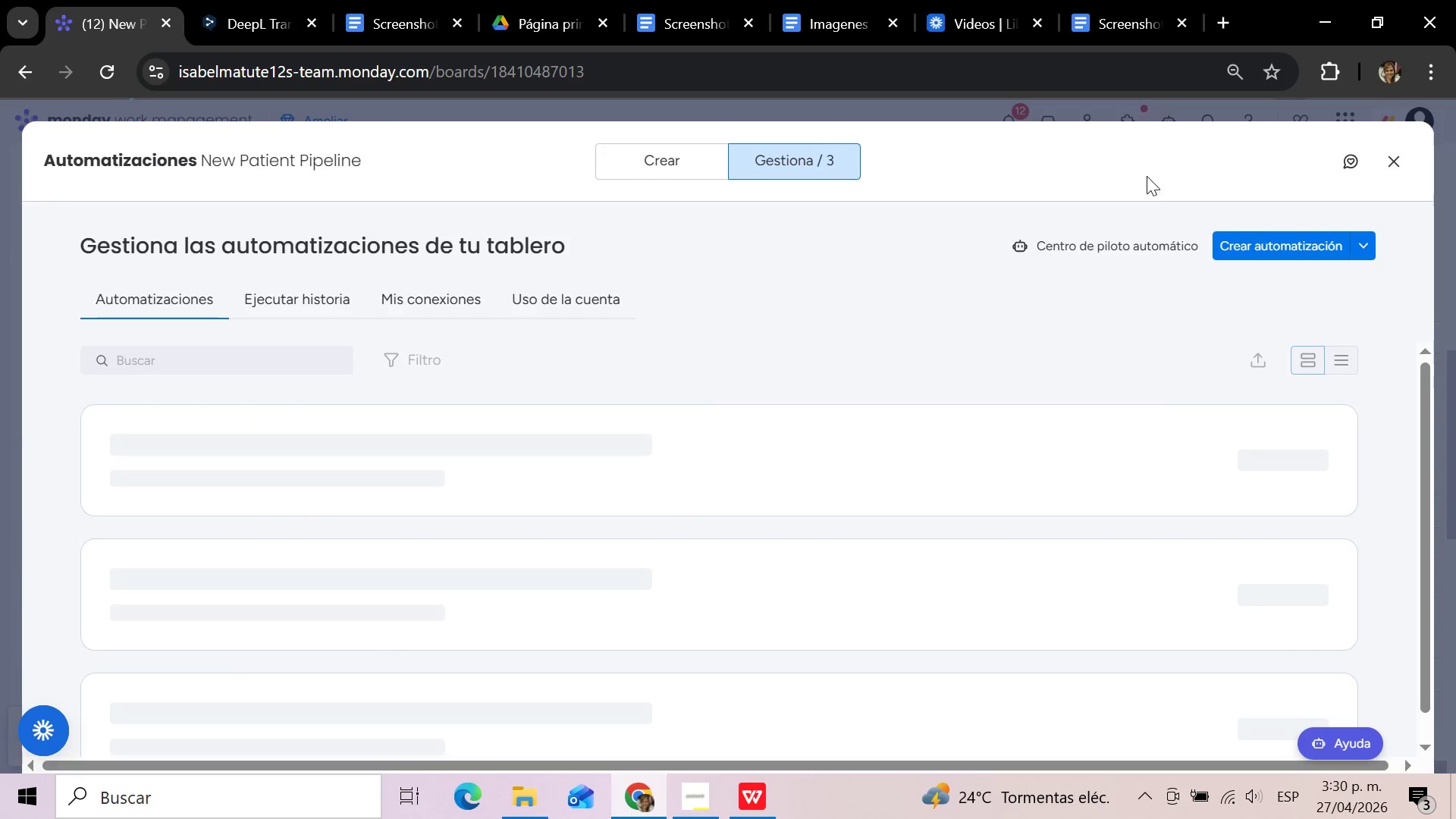 
scroll: coordinate [823, 381], scroll_direction: down, amount: 2.0
 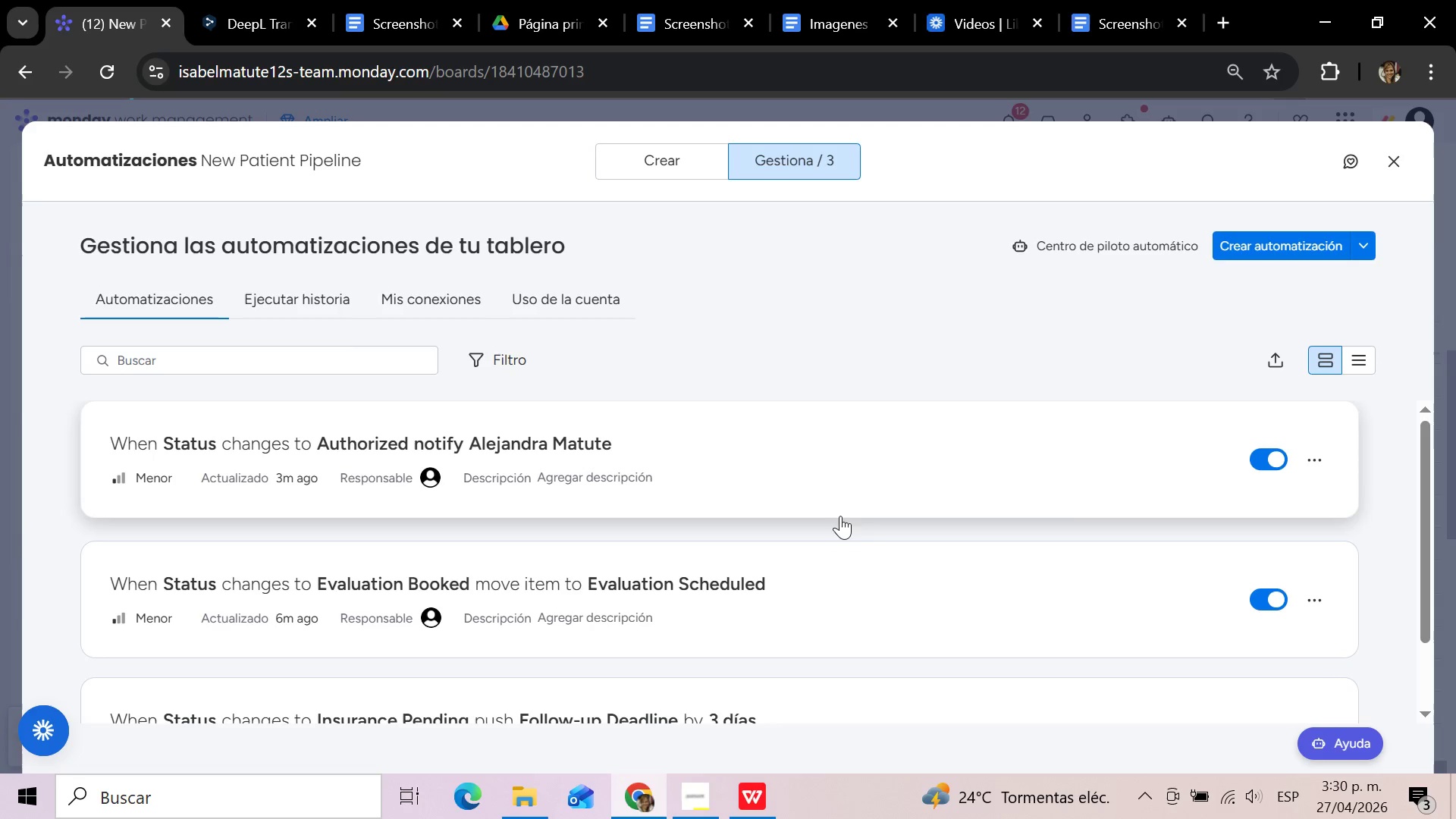 
left_click([890, 350])
 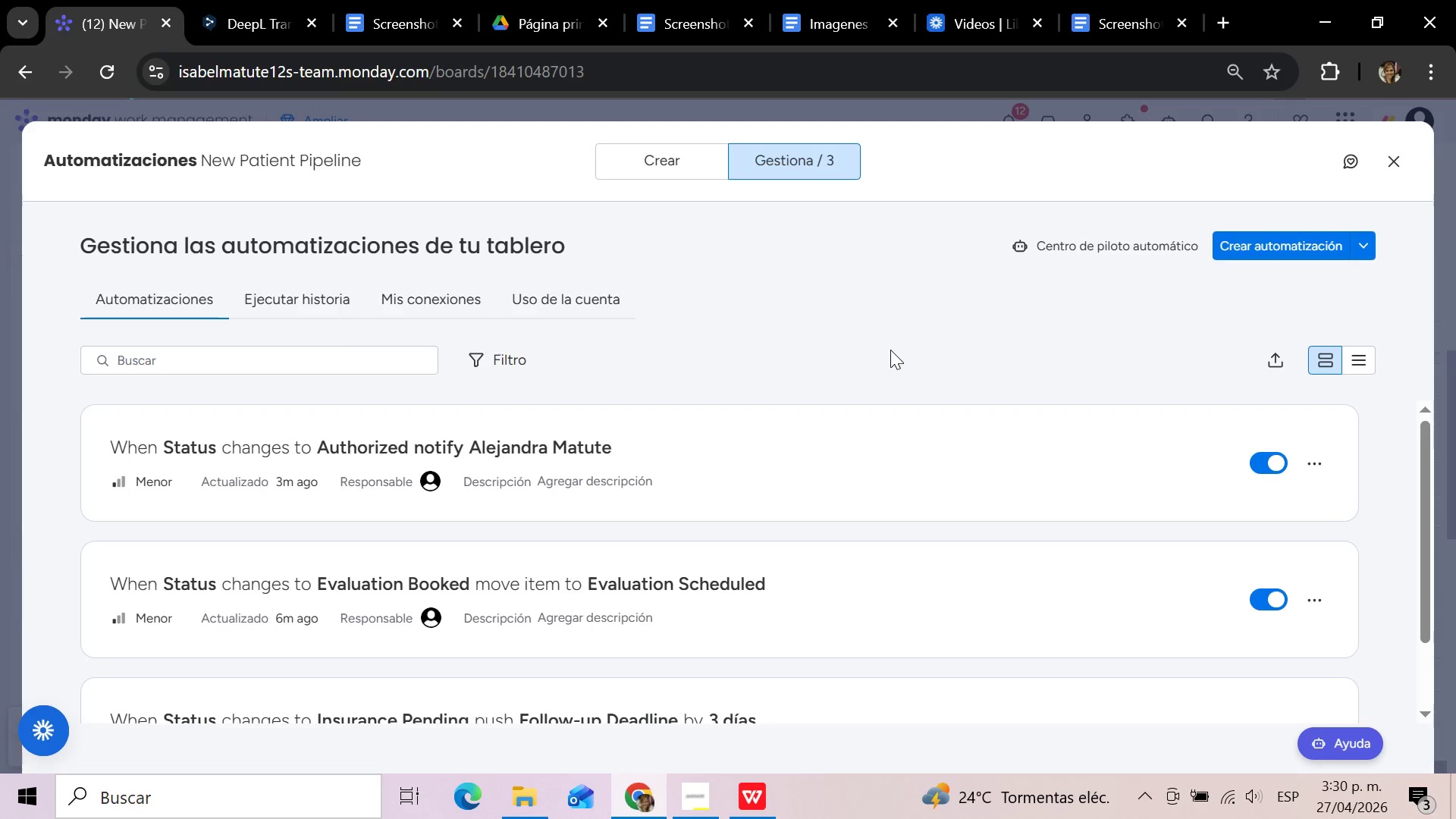 
scroll: coordinate [890, 350], scroll_direction: down, amount: 2.0
 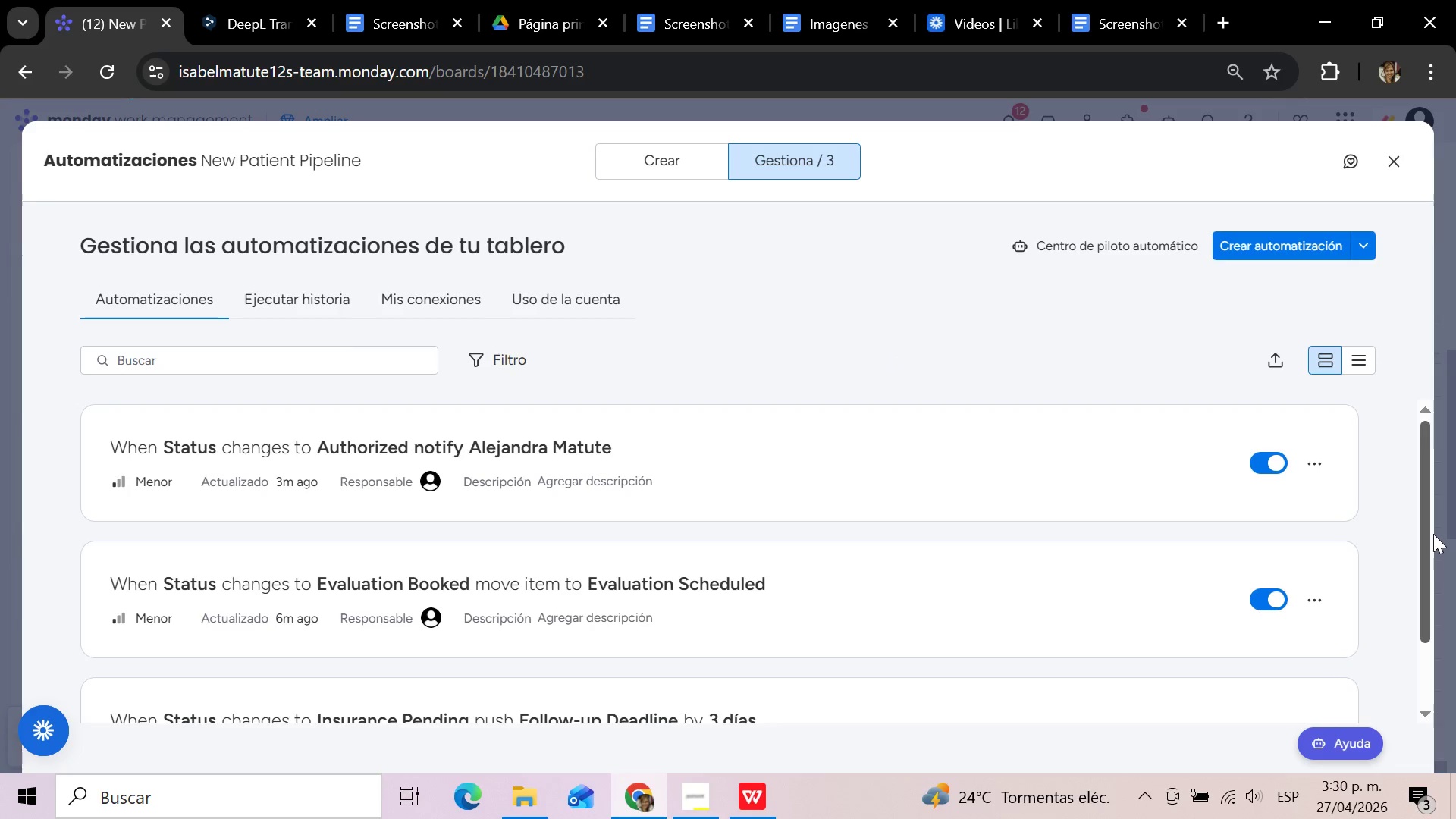 
left_click([1420, 527])
 